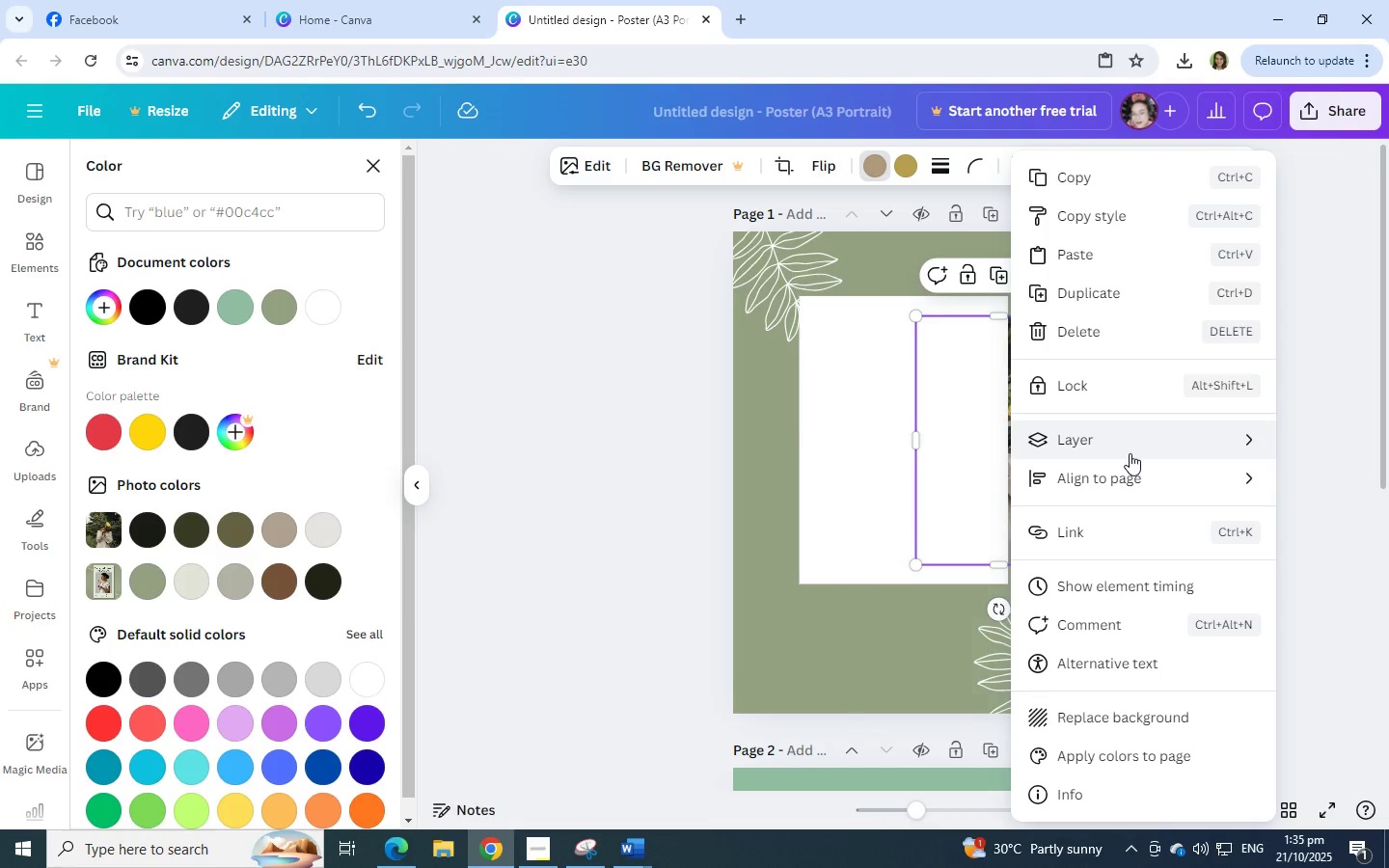 
left_click([1130, 453])
 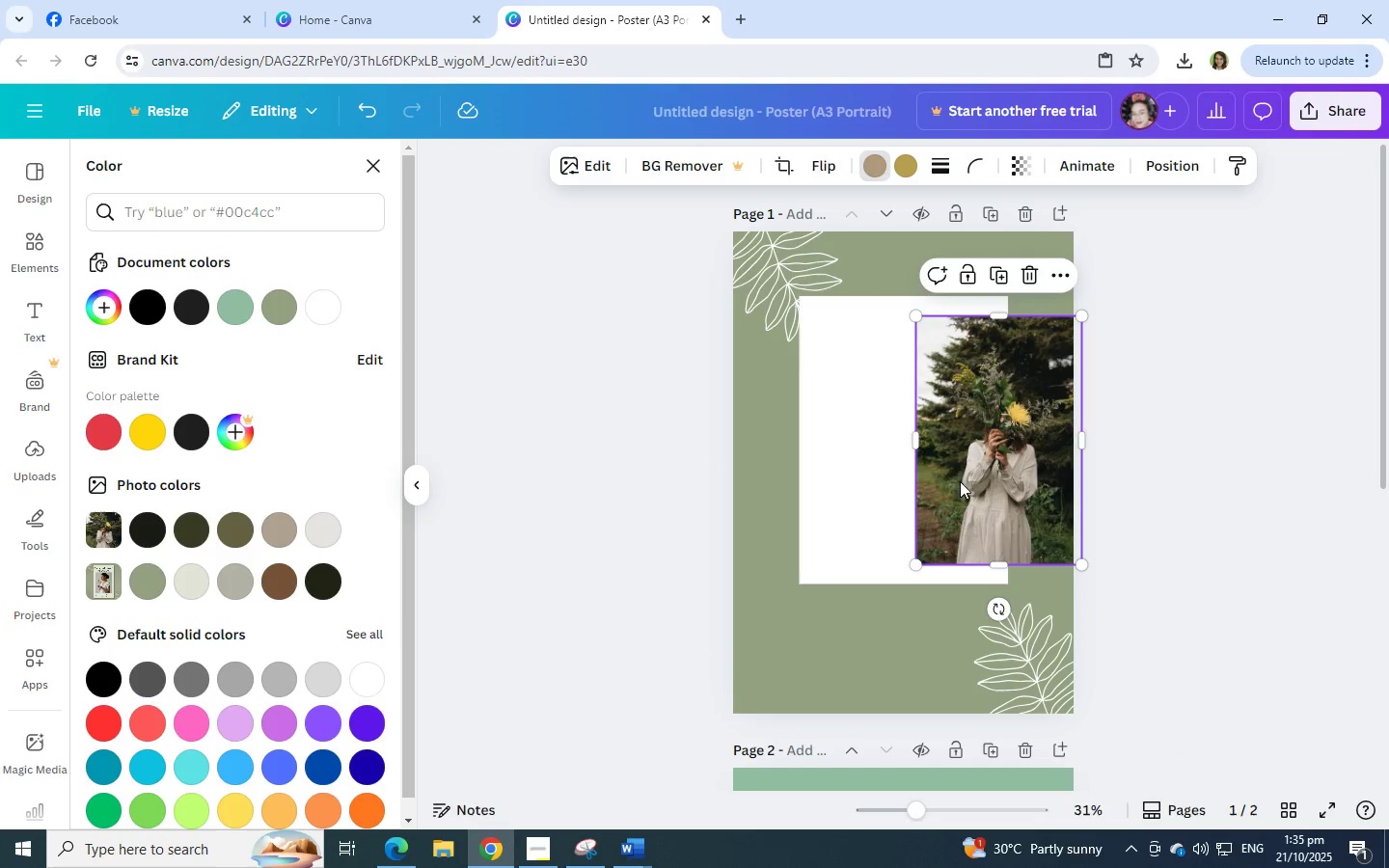 
left_click_drag(start_coordinate=[1008, 484], to_coordinate=[912, 484])
 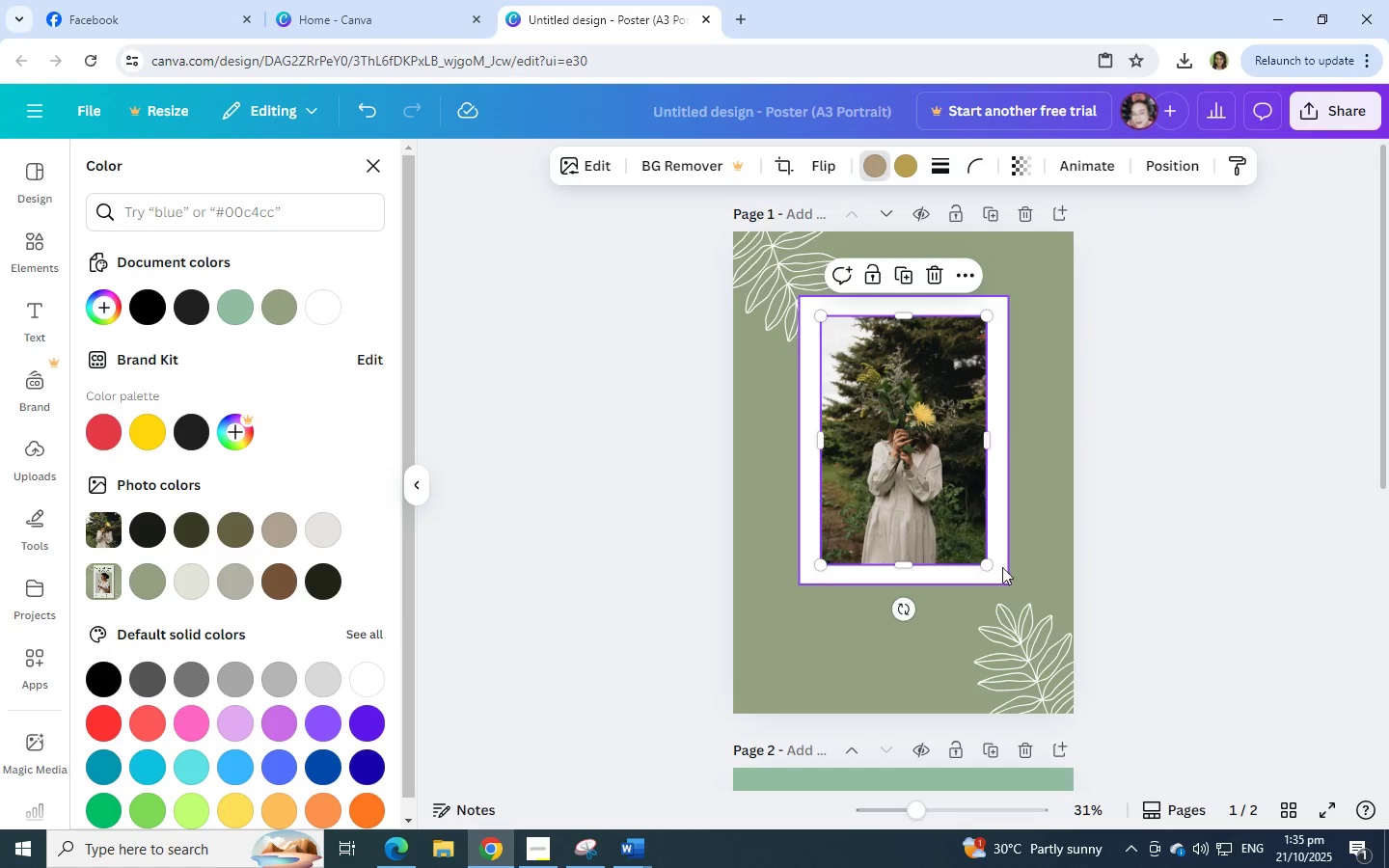 
left_click_drag(start_coordinate=[999, 564], to_coordinate=[1012, 590])
 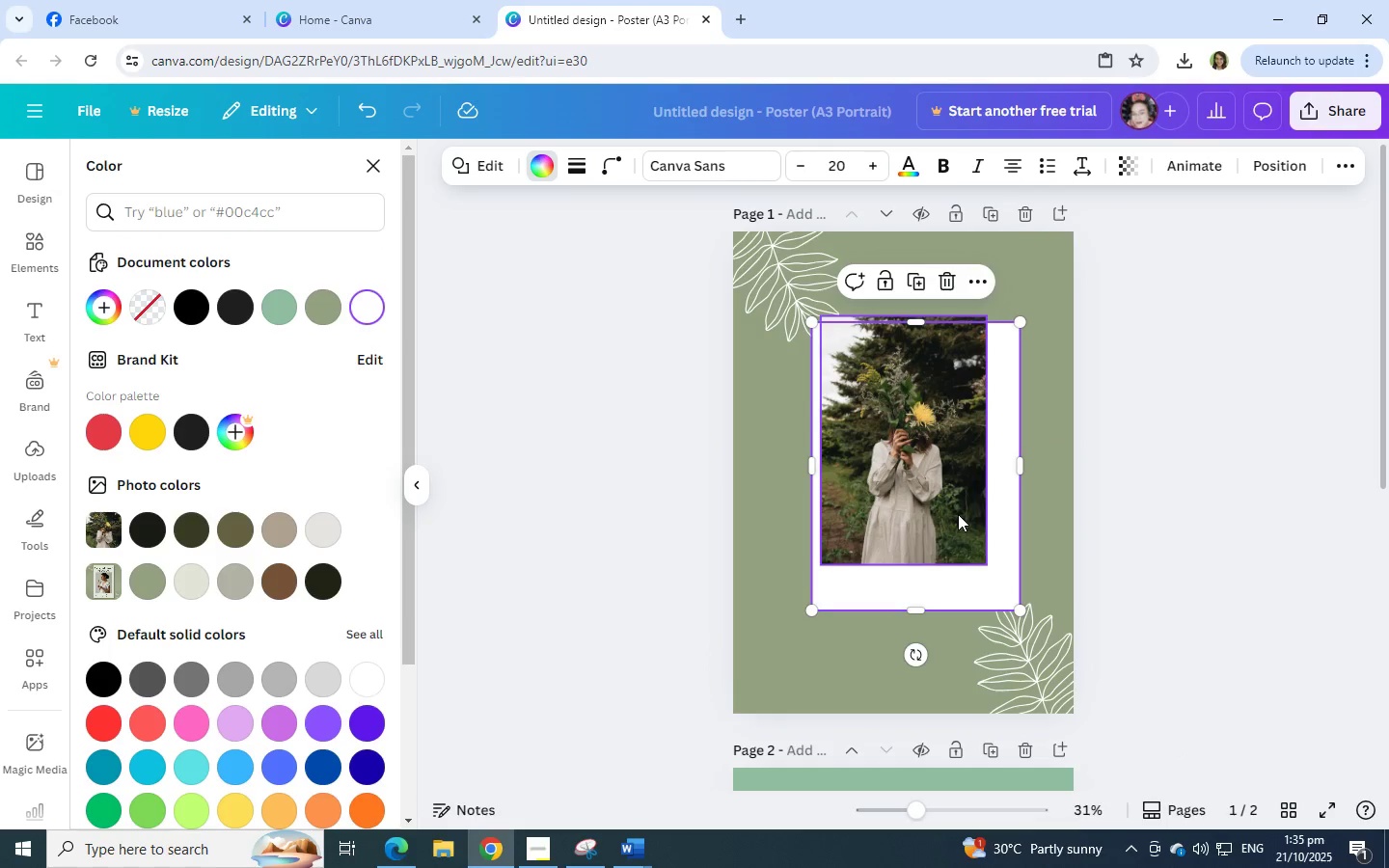 
left_click_drag(start_coordinate=[958, 514], to_coordinate=[948, 506])
 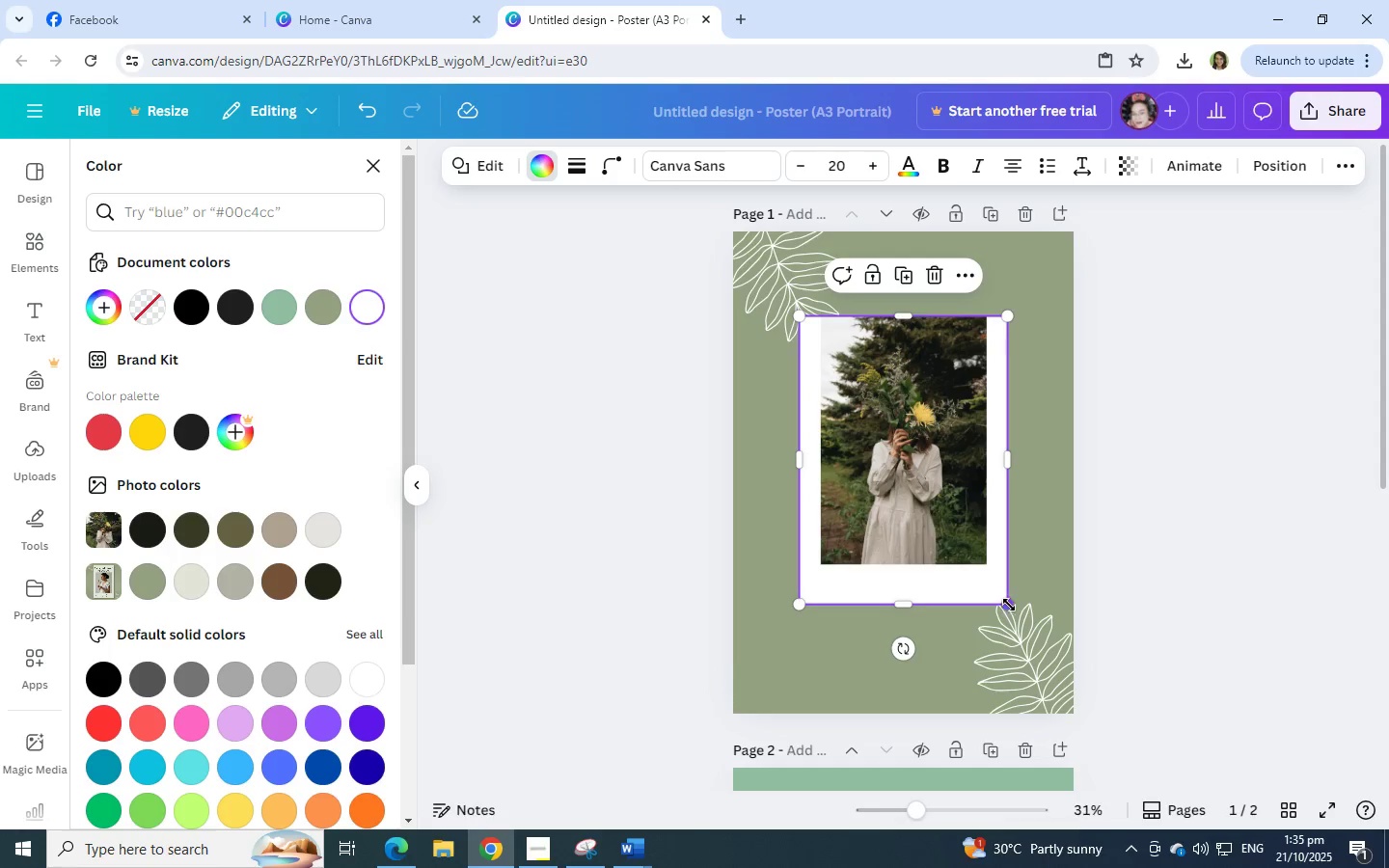 
left_click_drag(start_coordinate=[1010, 600], to_coordinate=[1055, 672])
 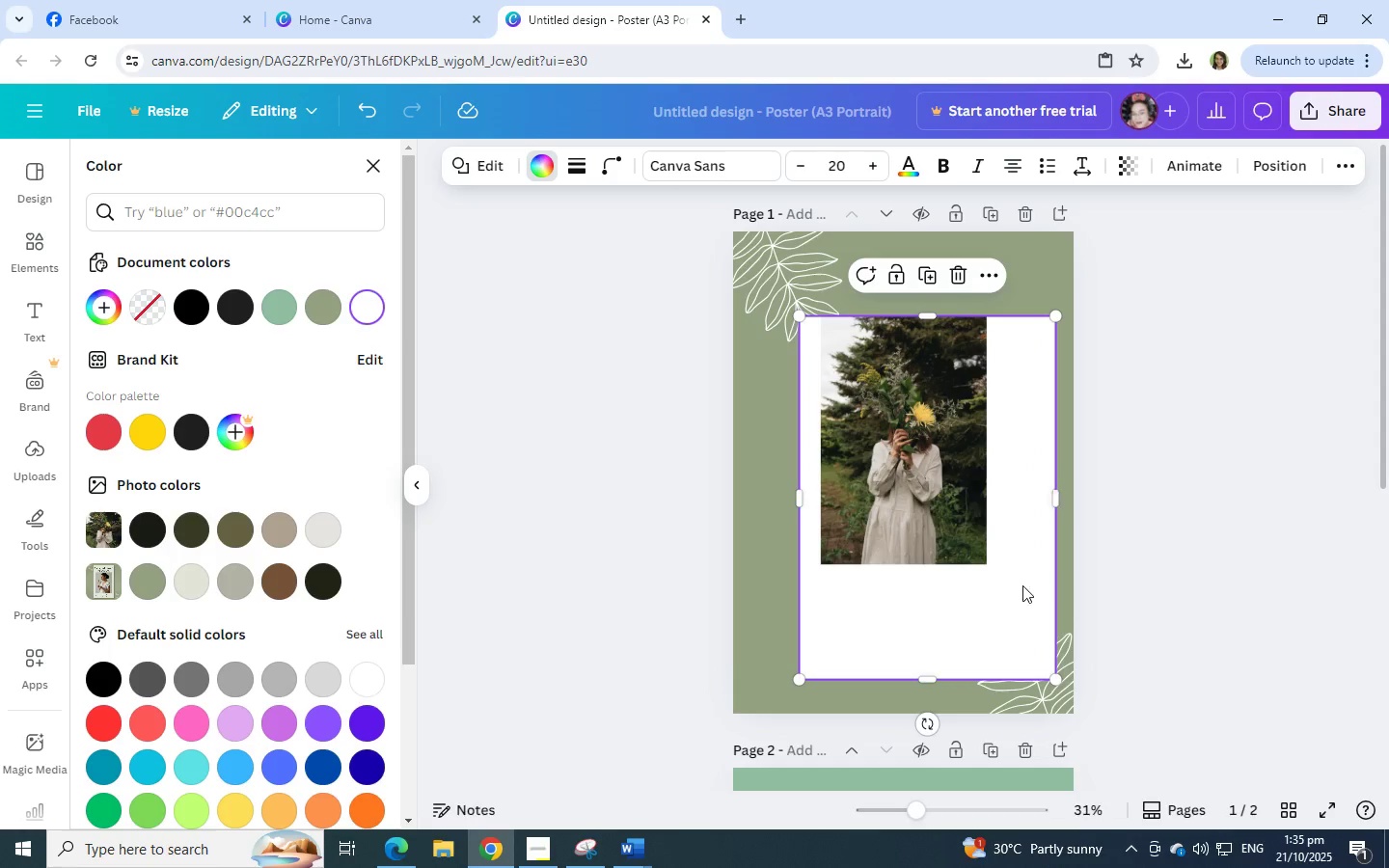 
left_click_drag(start_coordinate=[1022, 585], to_coordinate=[1003, 522])
 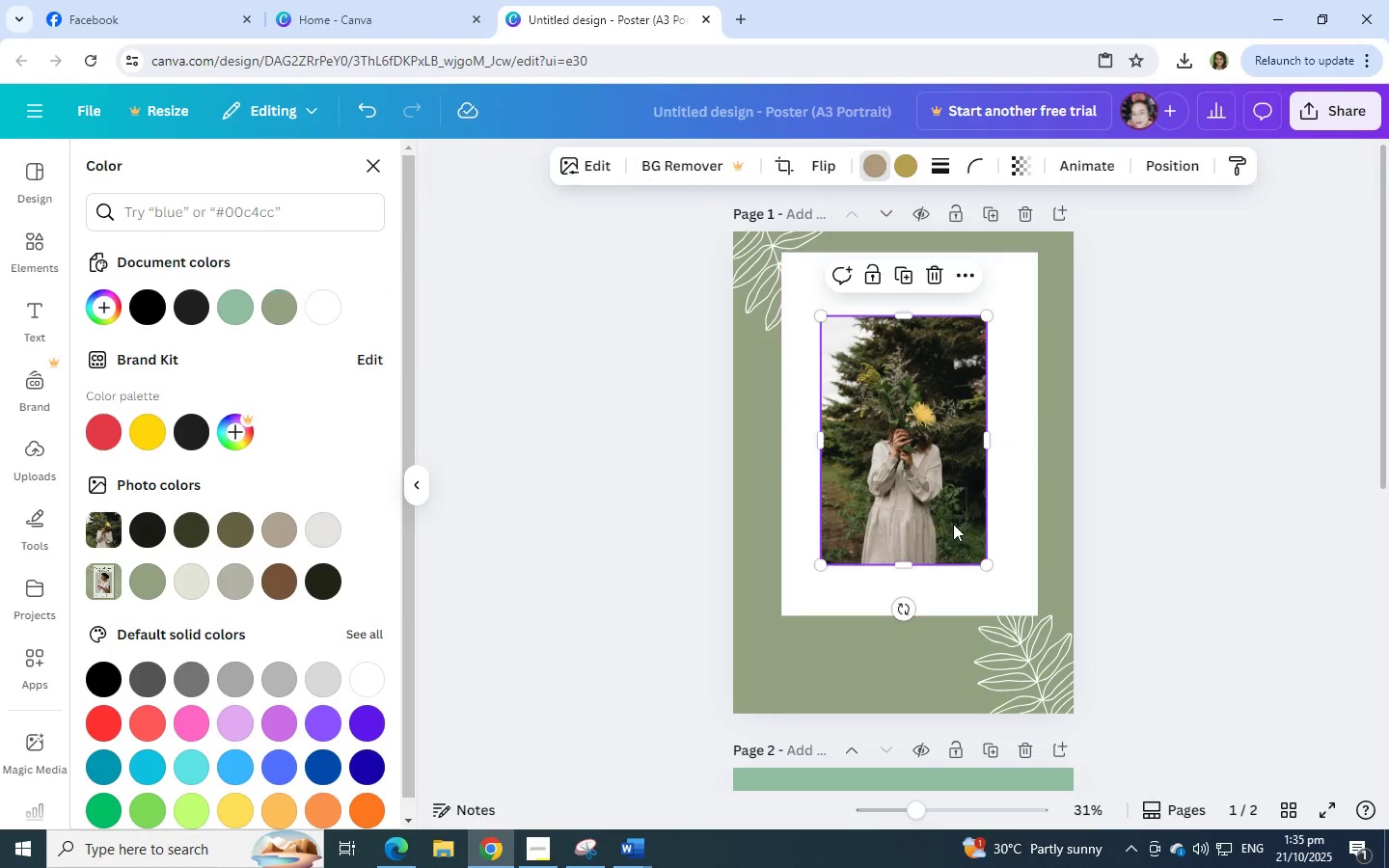 
left_click([958, 522])
 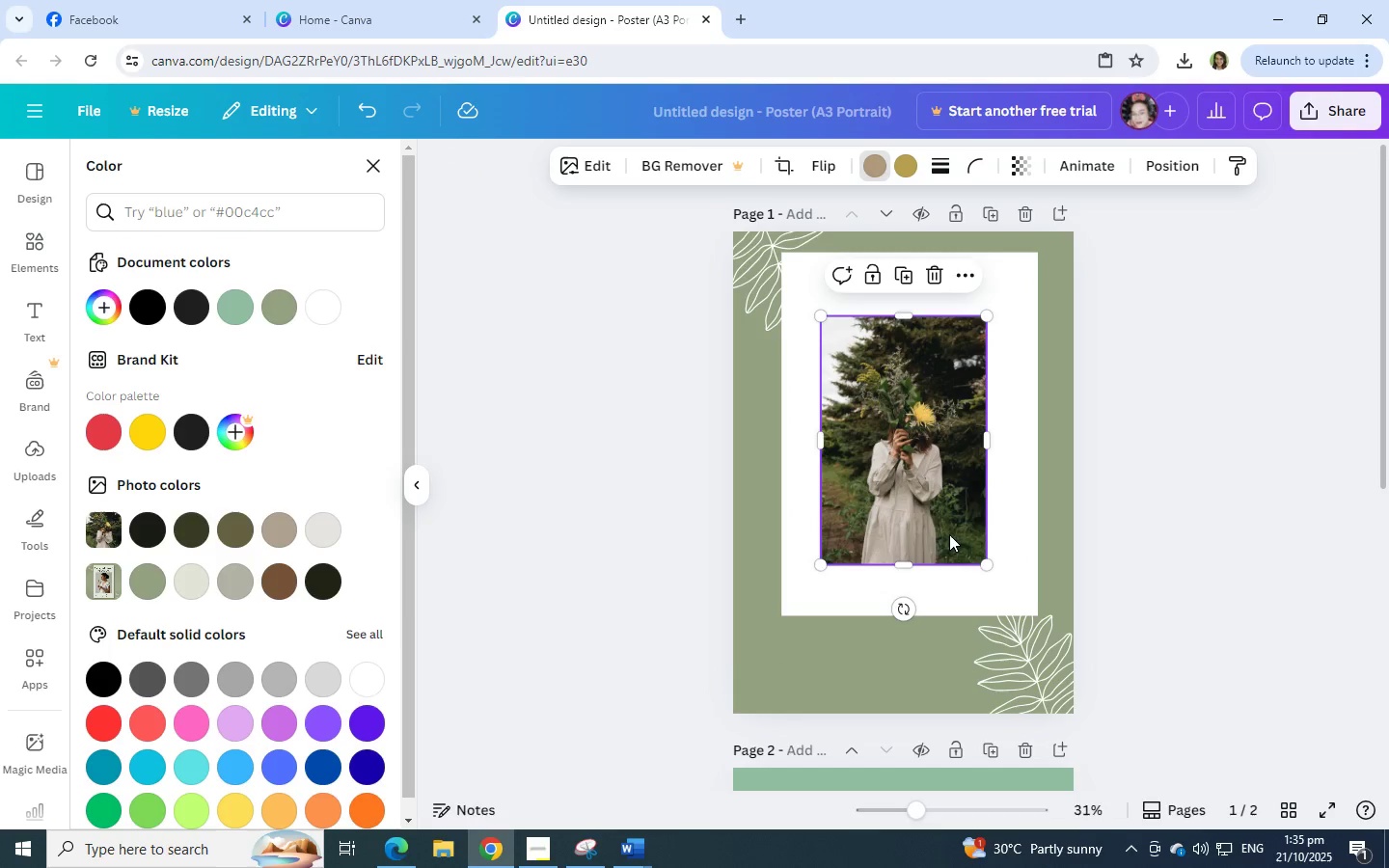 
left_click_drag(start_coordinate=[949, 527], to_coordinate=[949, 543])
 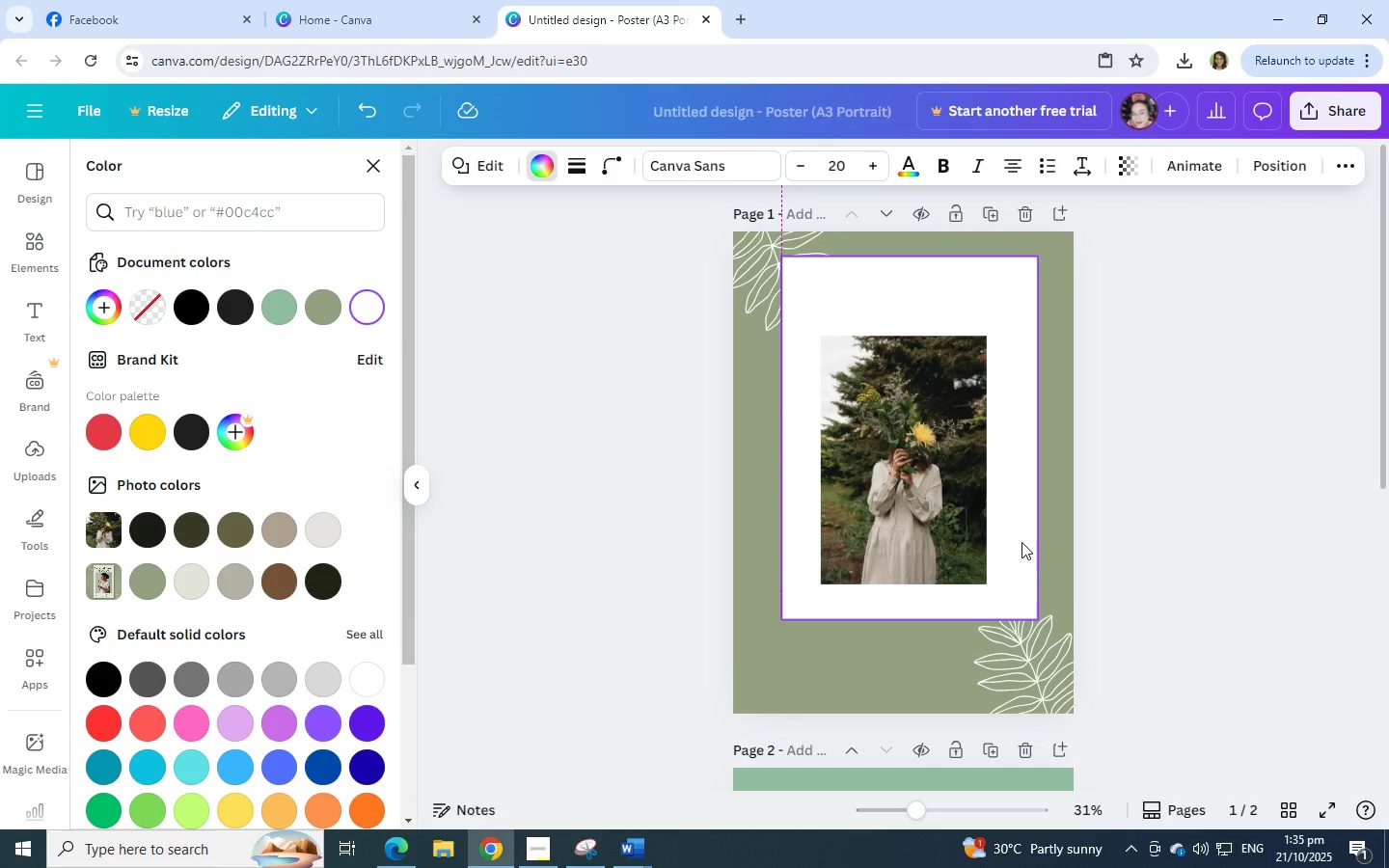 
left_click_drag(start_coordinate=[1020, 548], to_coordinate=[1018, 563])
 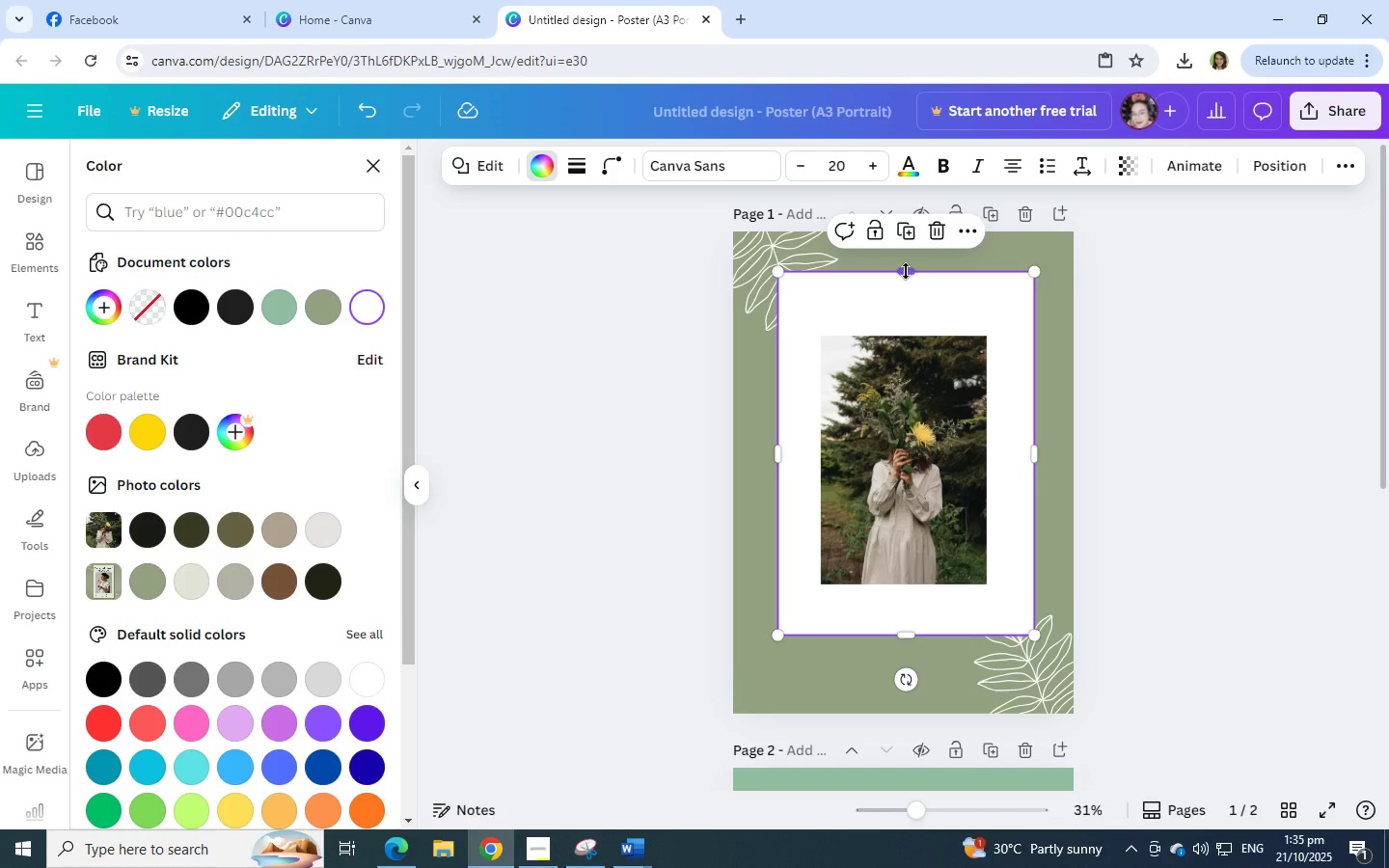 
left_click_drag(start_coordinate=[906, 271], to_coordinate=[904, 259])
 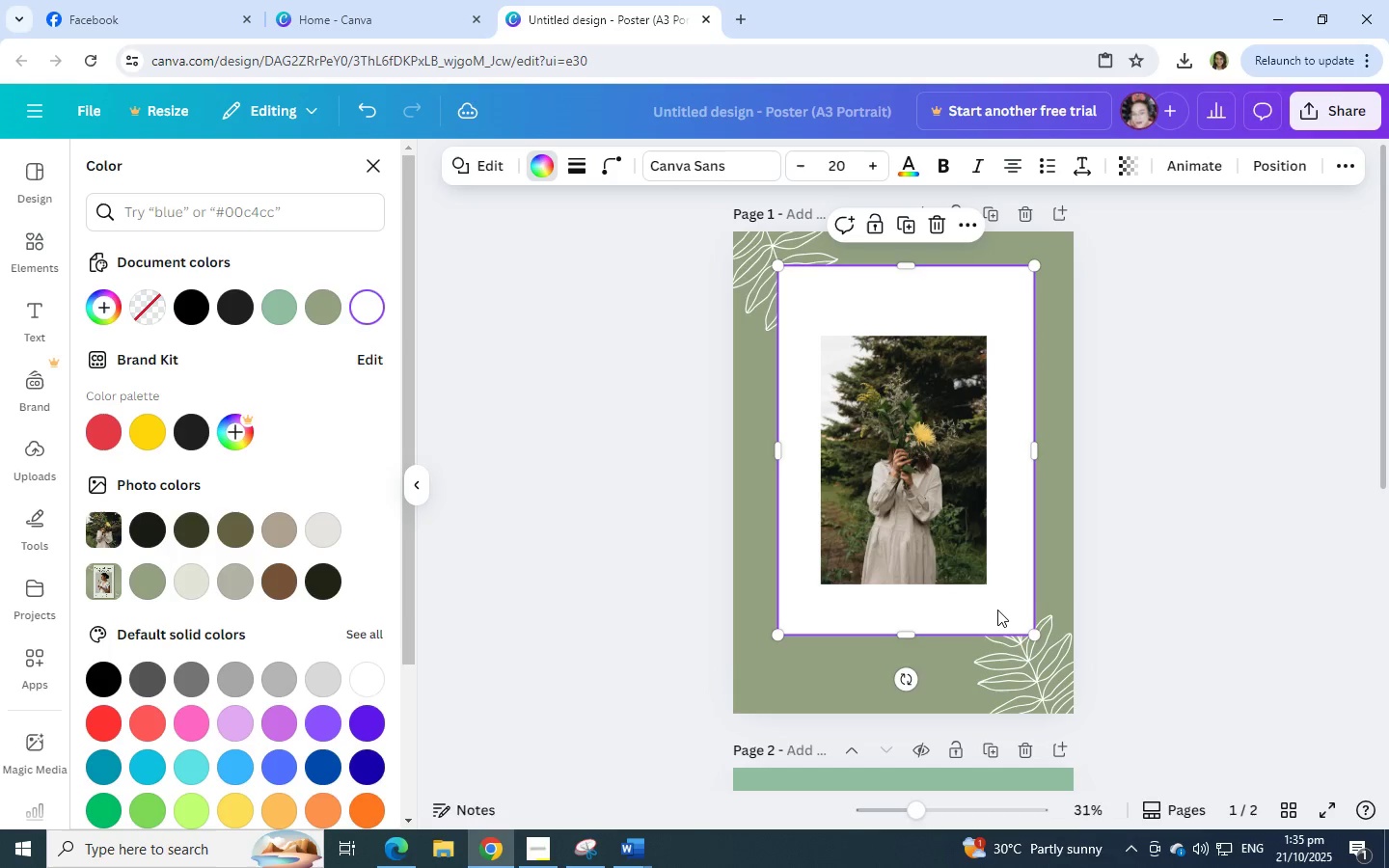 
left_click_drag(start_coordinate=[993, 610], to_coordinate=[993, 619])
 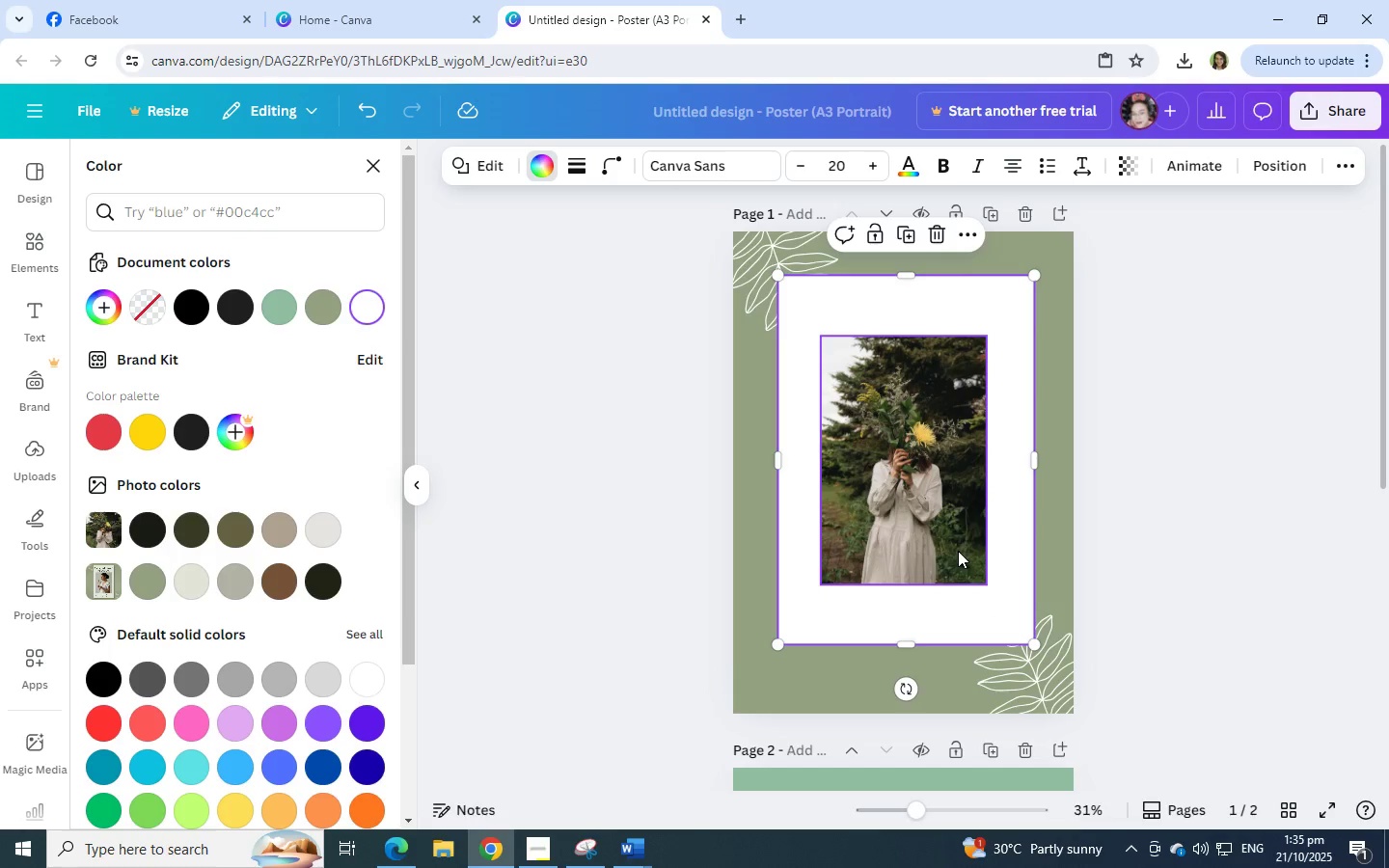 
left_click_drag(start_coordinate=[958, 551], to_coordinate=[960, 586])
 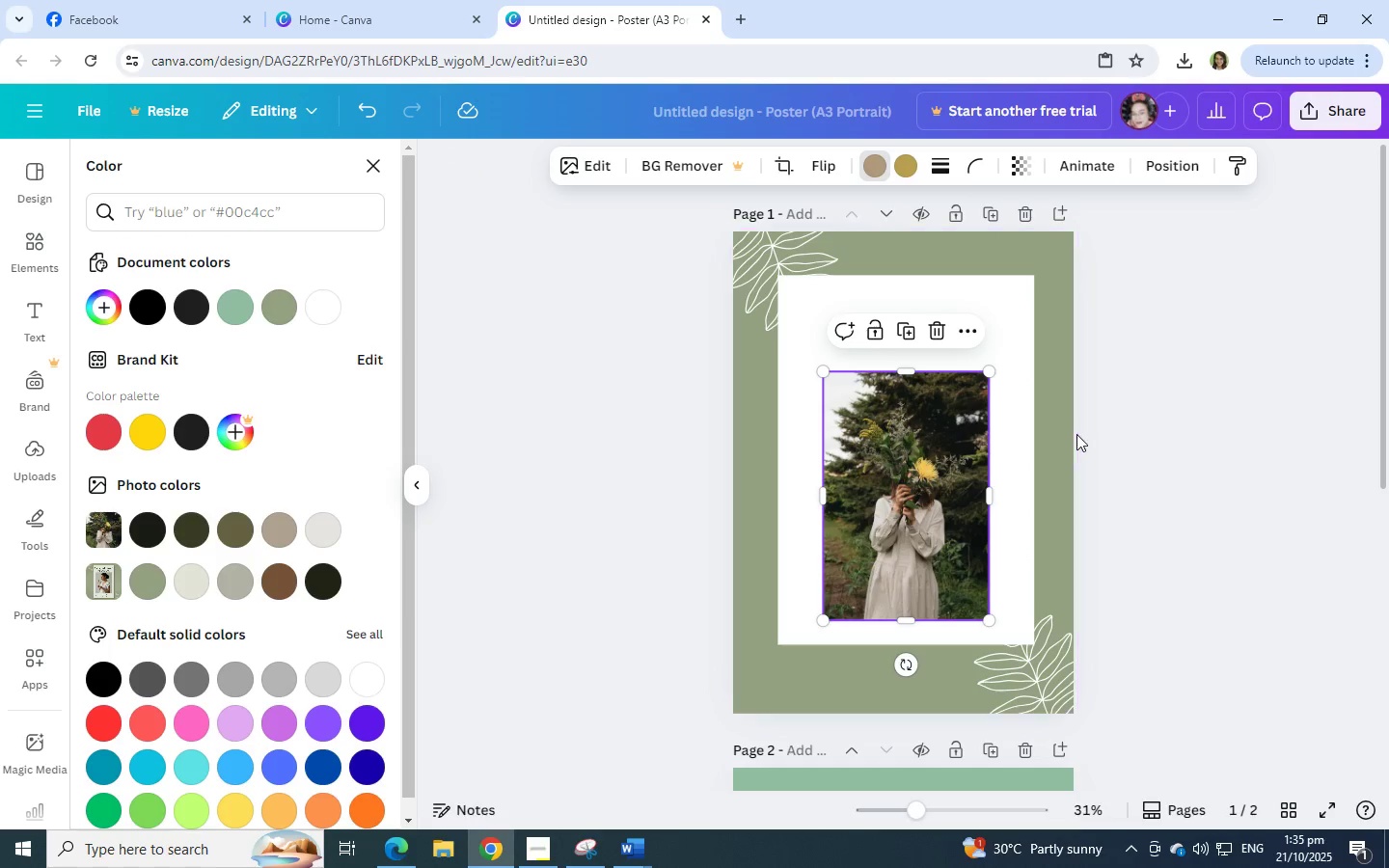 
left_click([1076, 434])
 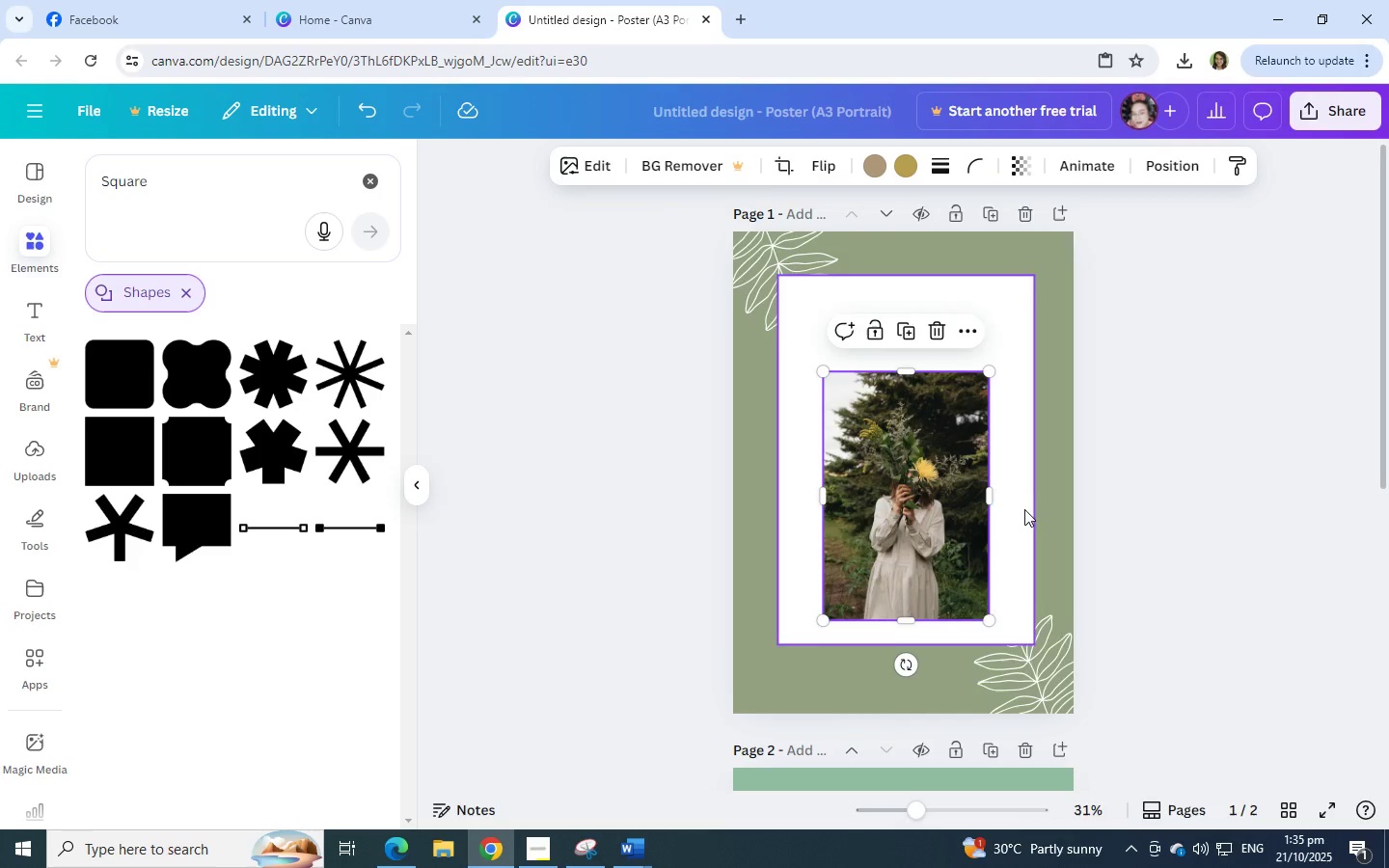 
scroll: coordinate [1023, 510], scroll_direction: down, amount: 4.0
 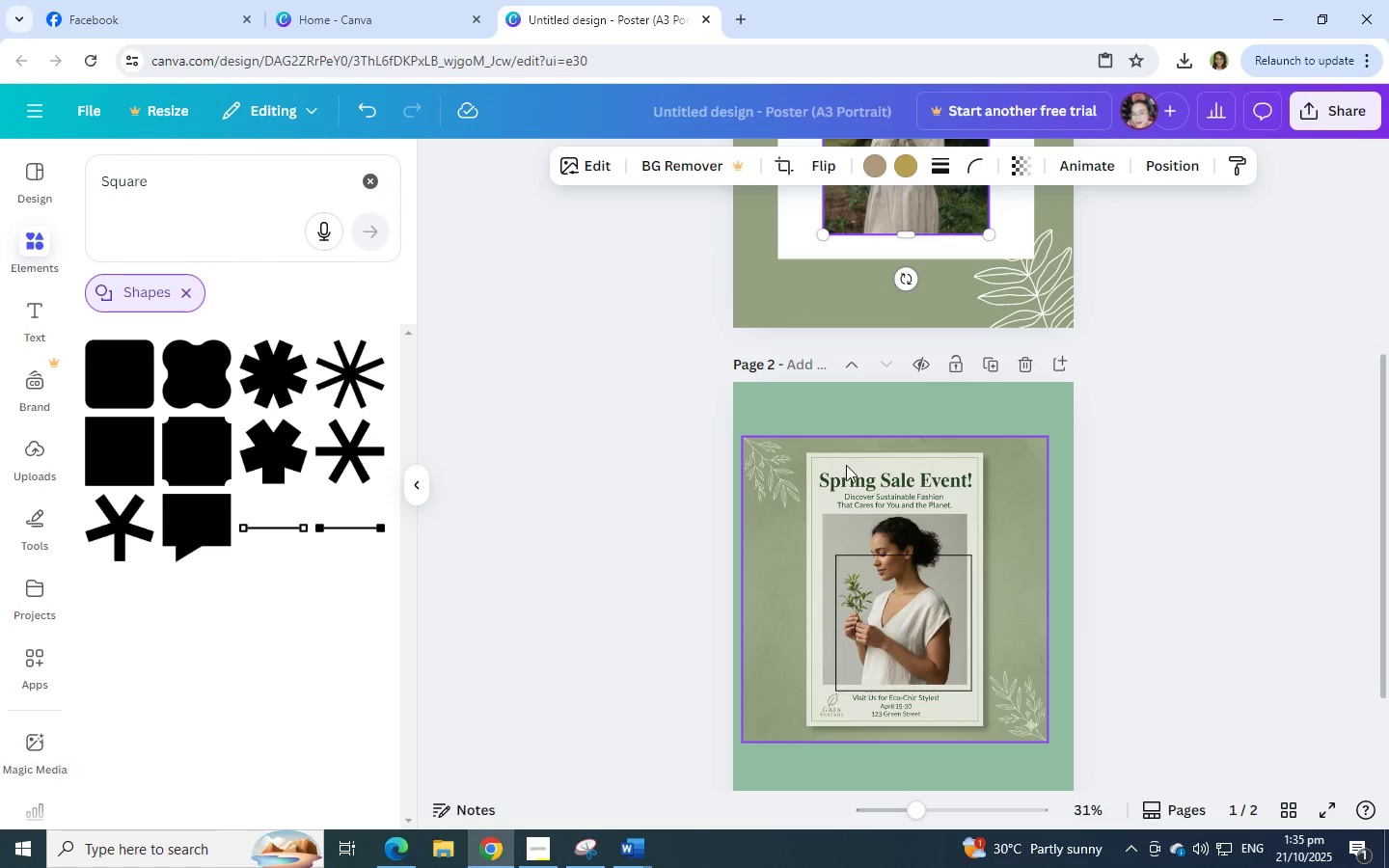 
scroll: coordinate [846, 465], scroll_direction: up, amount: 4.0
 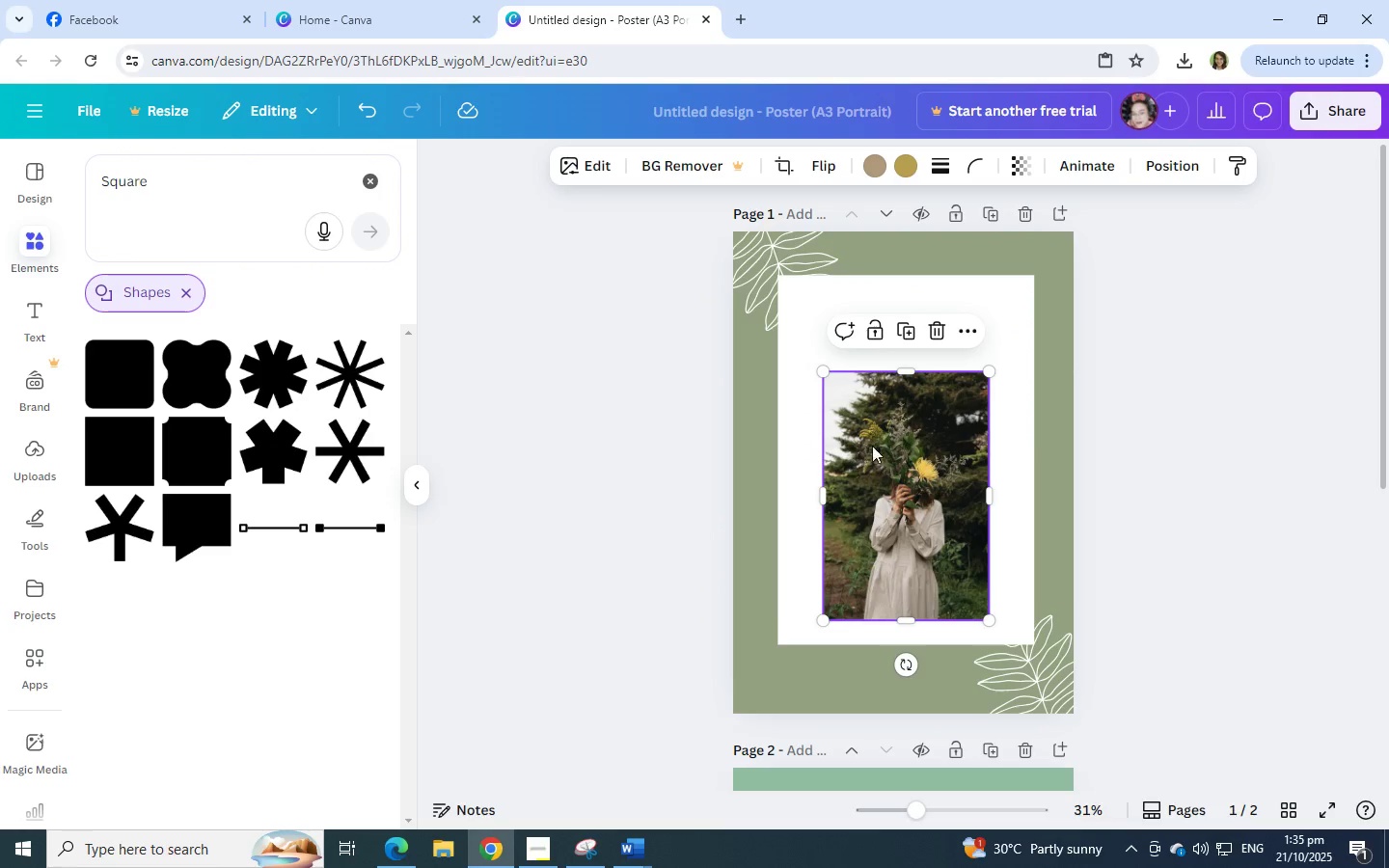 
left_click([881, 442])
 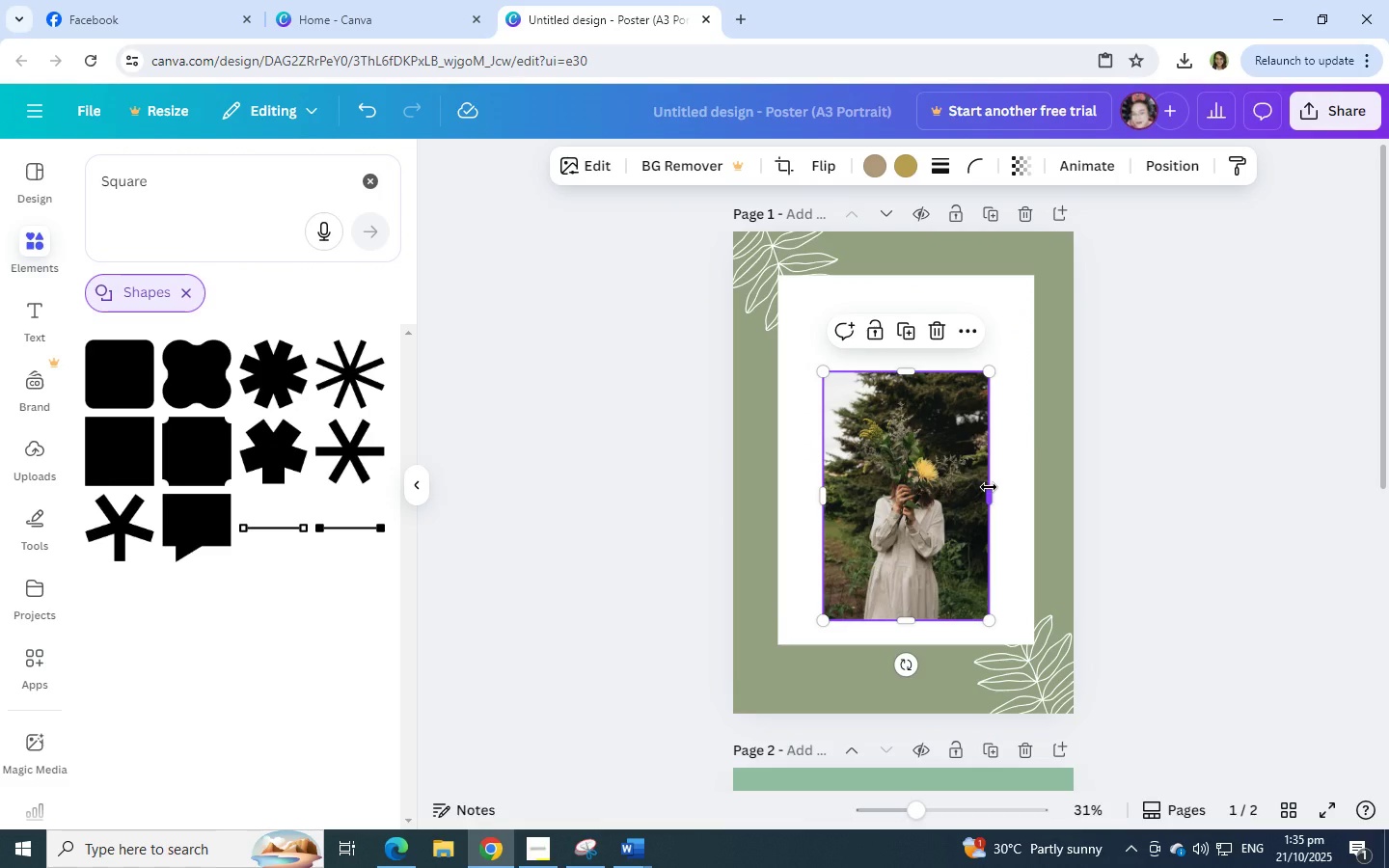 
left_click_drag(start_coordinate=[989, 487], to_coordinate=[989, 474])
 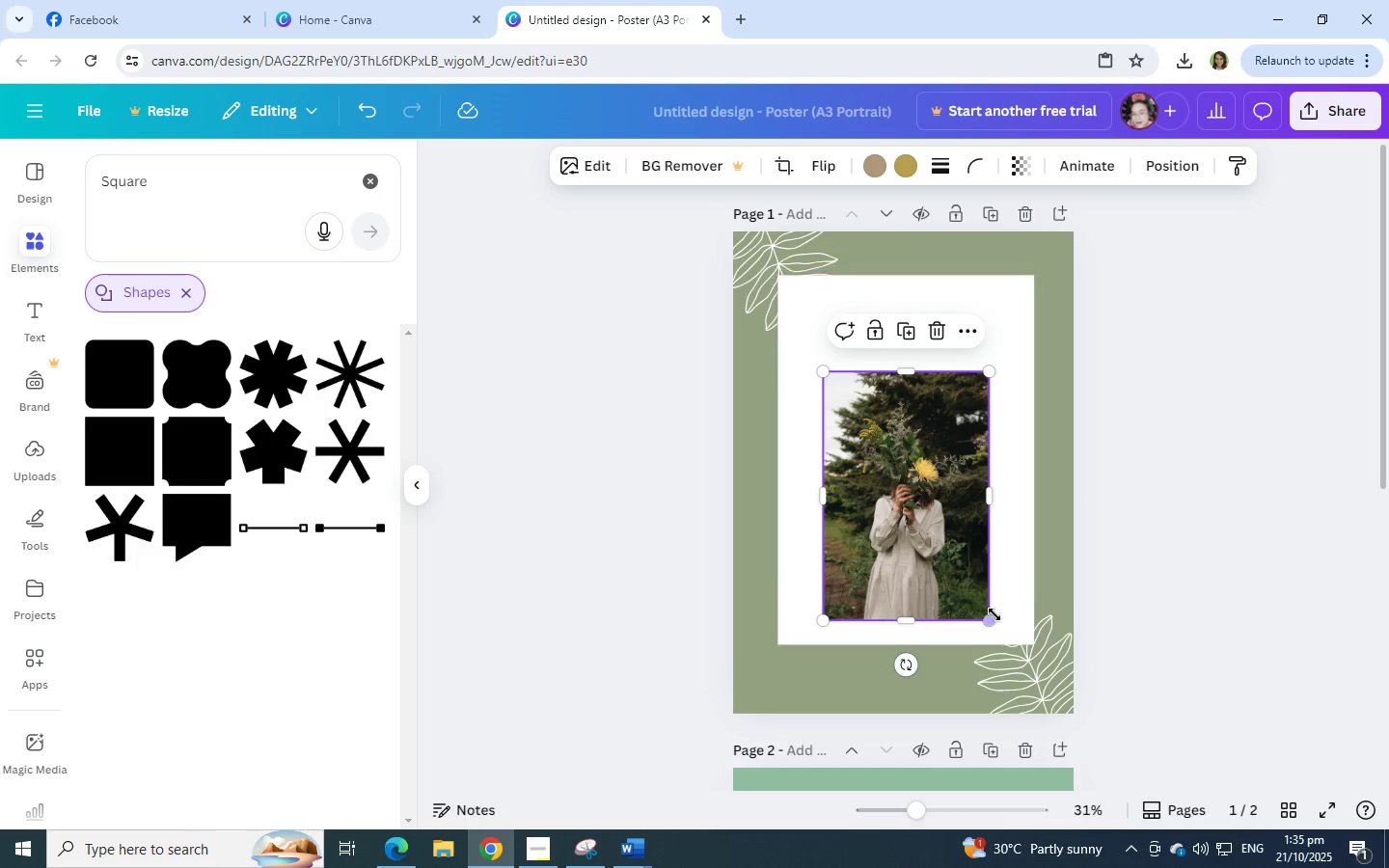 
left_click_drag(start_coordinate=[993, 617], to_coordinate=[1005, 636])
 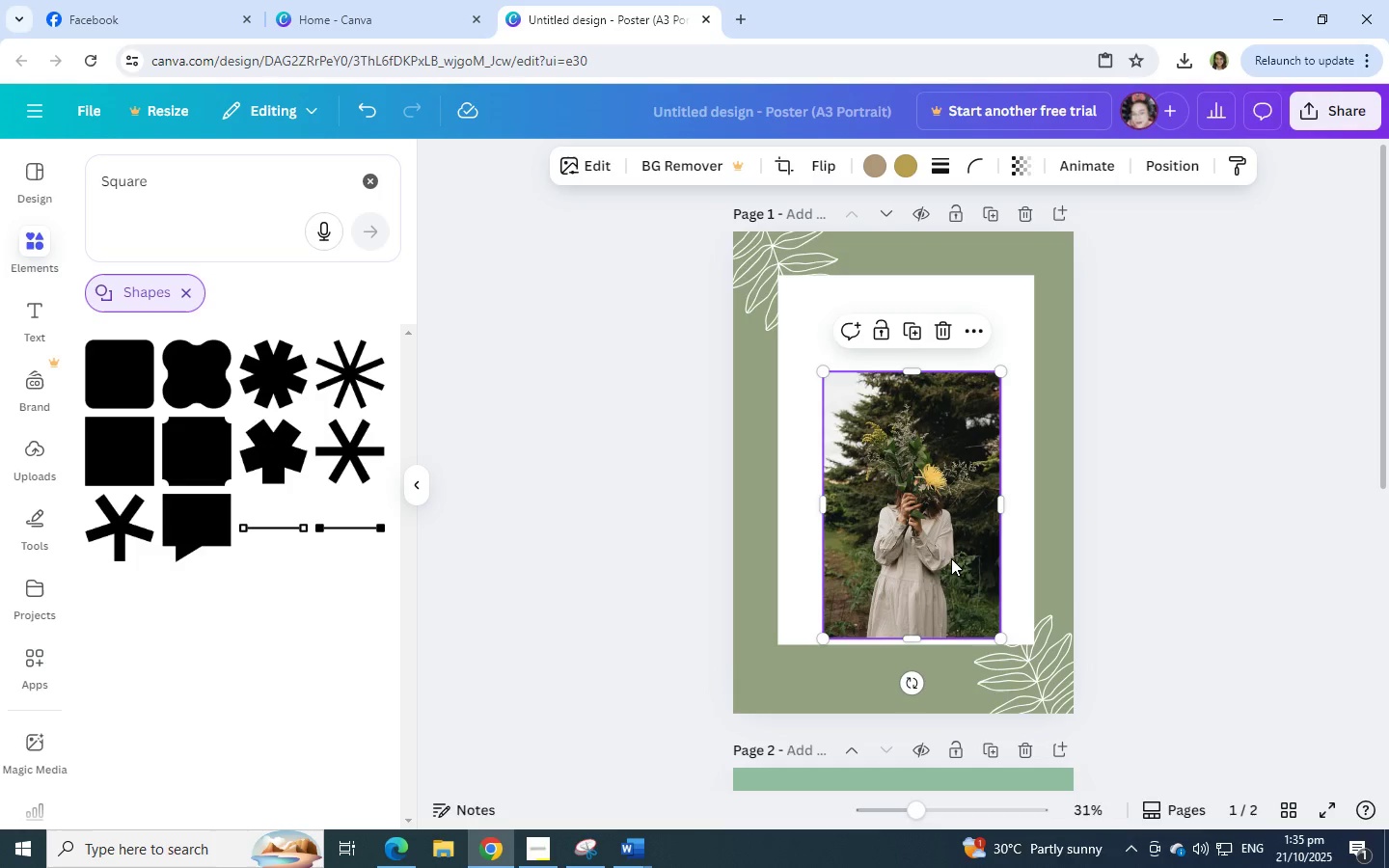 
left_click_drag(start_coordinate=[951, 558], to_coordinate=[941, 545])
 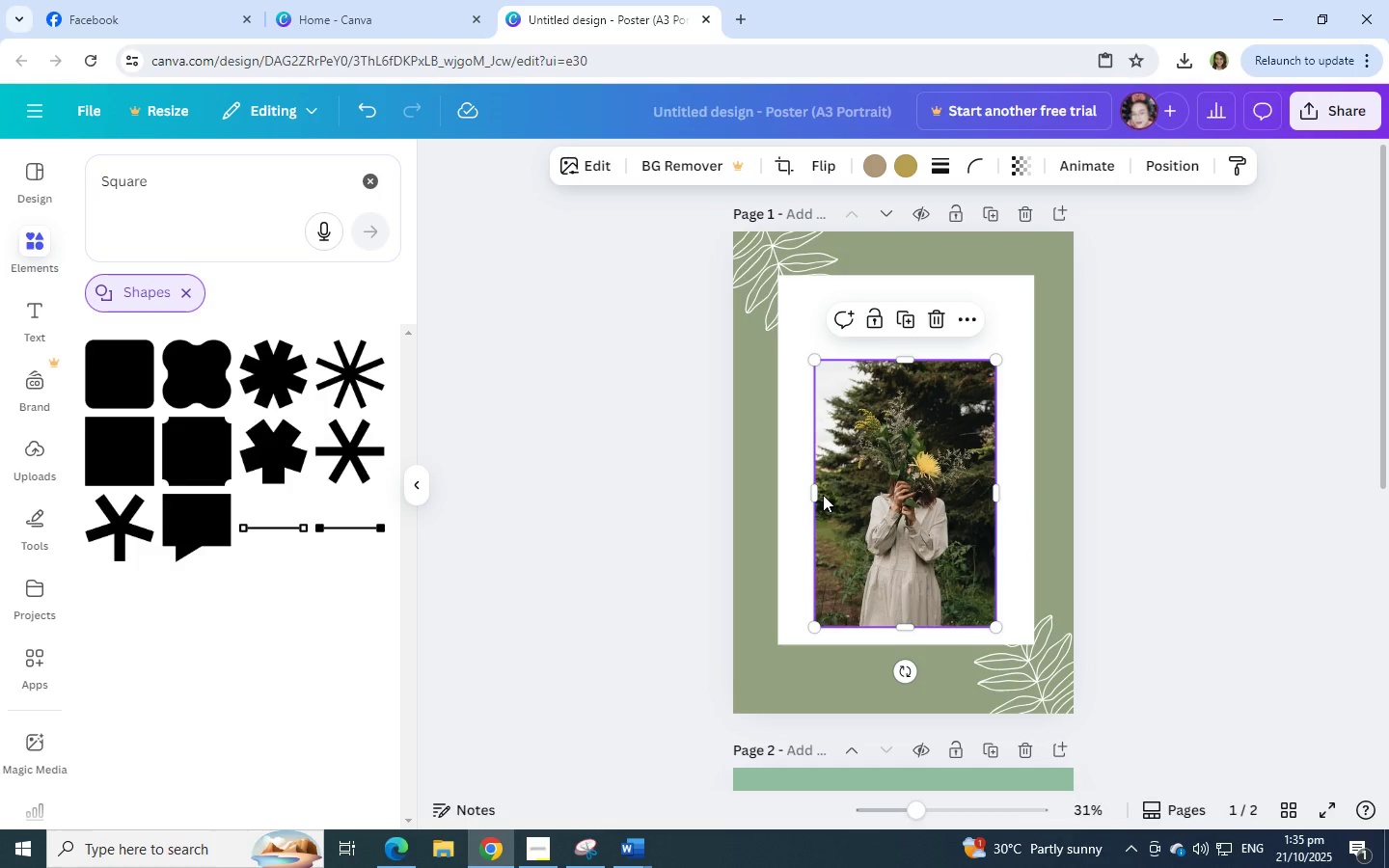 
left_click_drag(start_coordinate=[816, 493], to_coordinate=[804, 493])
 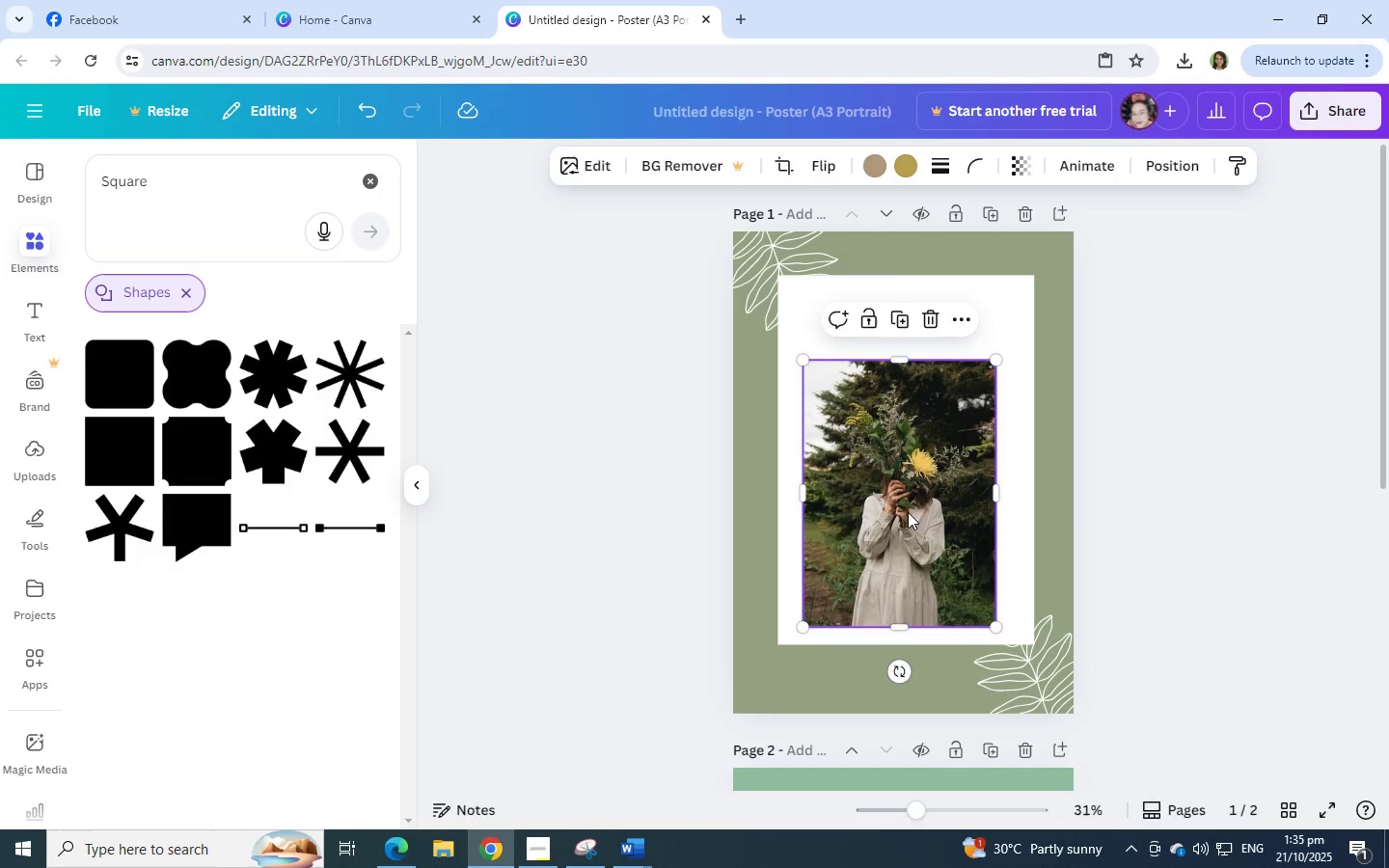 
left_click_drag(start_coordinate=[906, 512], to_coordinate=[915, 511])
 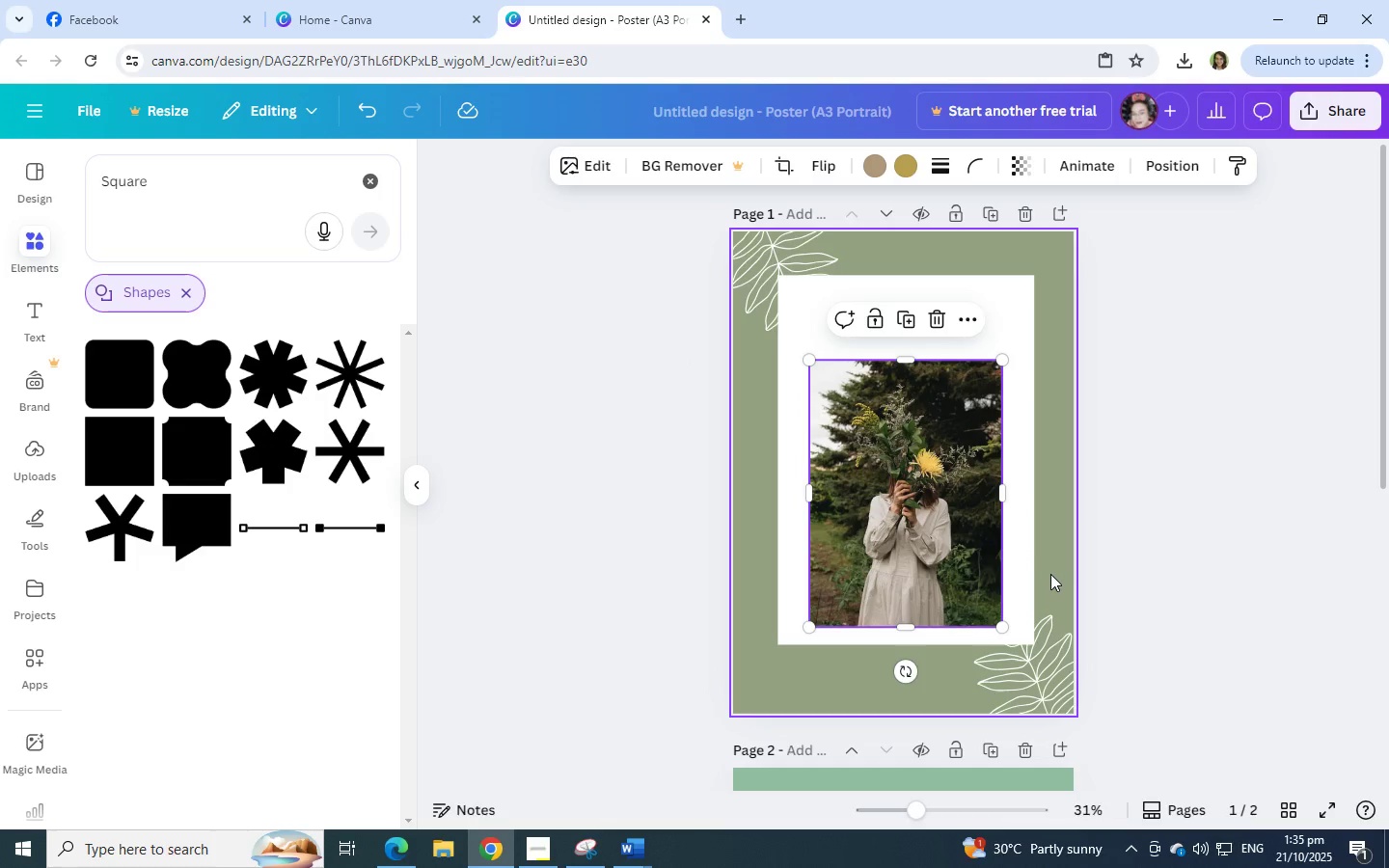 
left_click([1050, 574])
 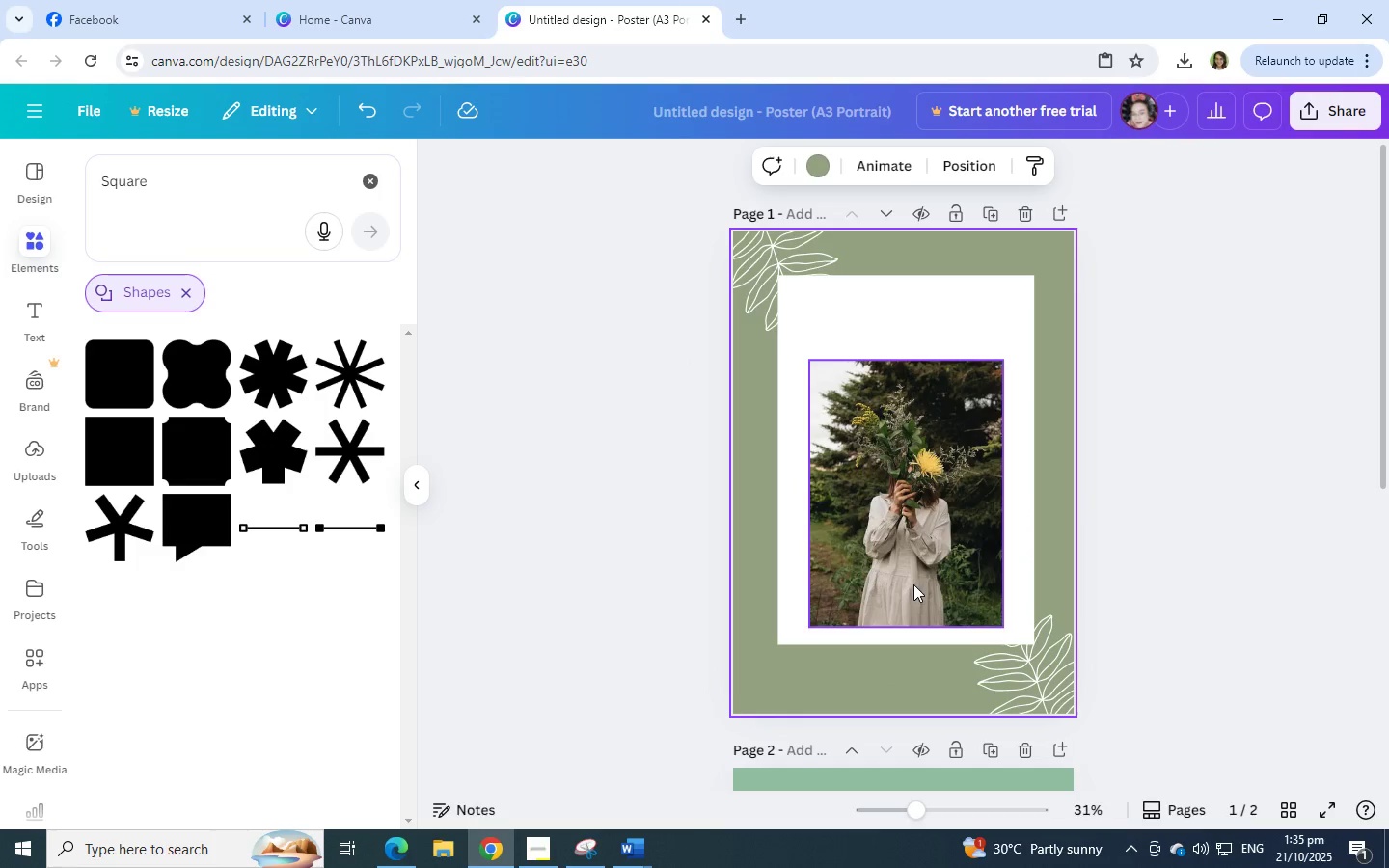 
scroll: coordinate [1016, 551], scroll_direction: down, amount: 4.0
 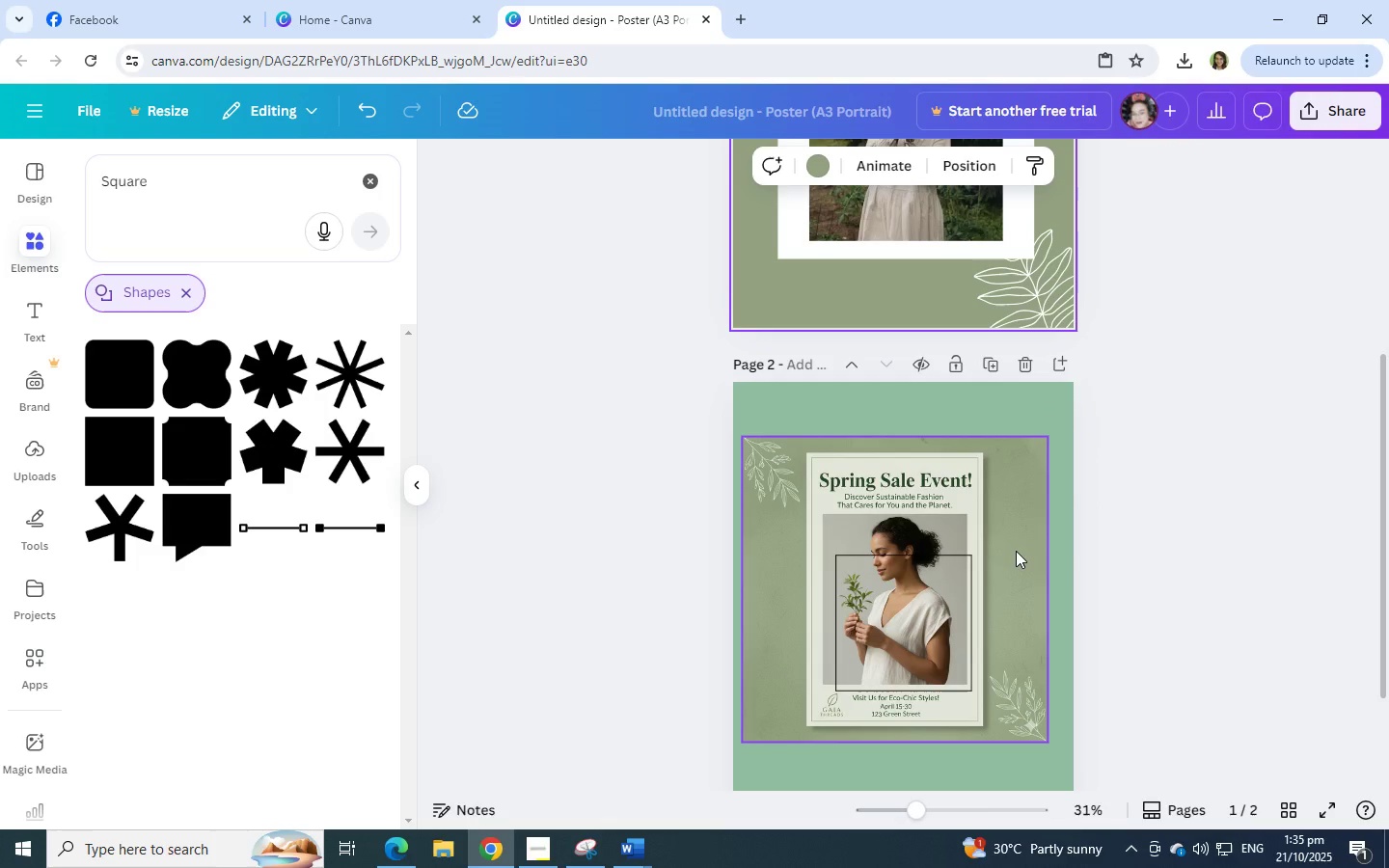 
scroll: coordinate [1016, 551], scroll_direction: up, amount: 4.0
 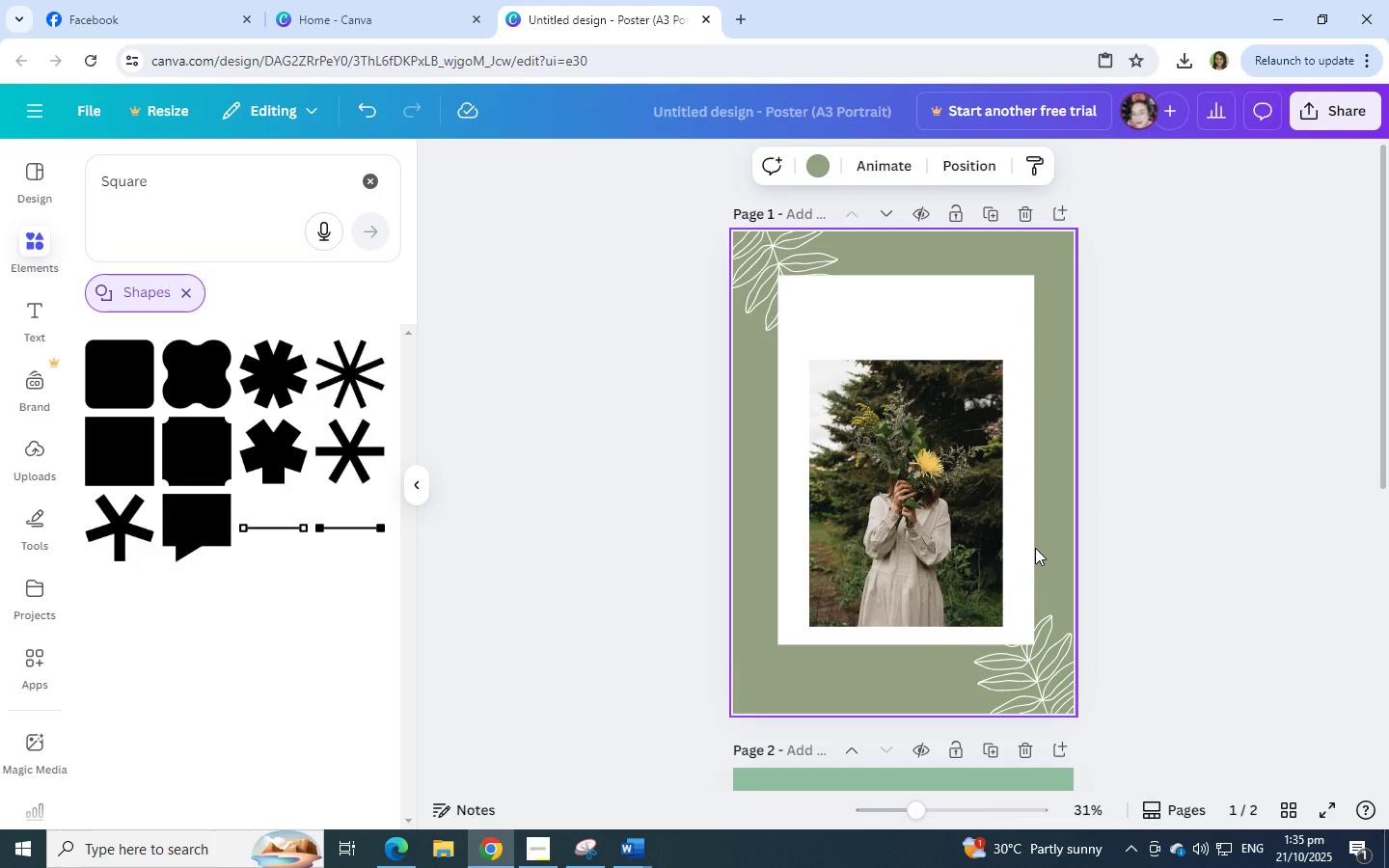 
left_click([1035, 548])
 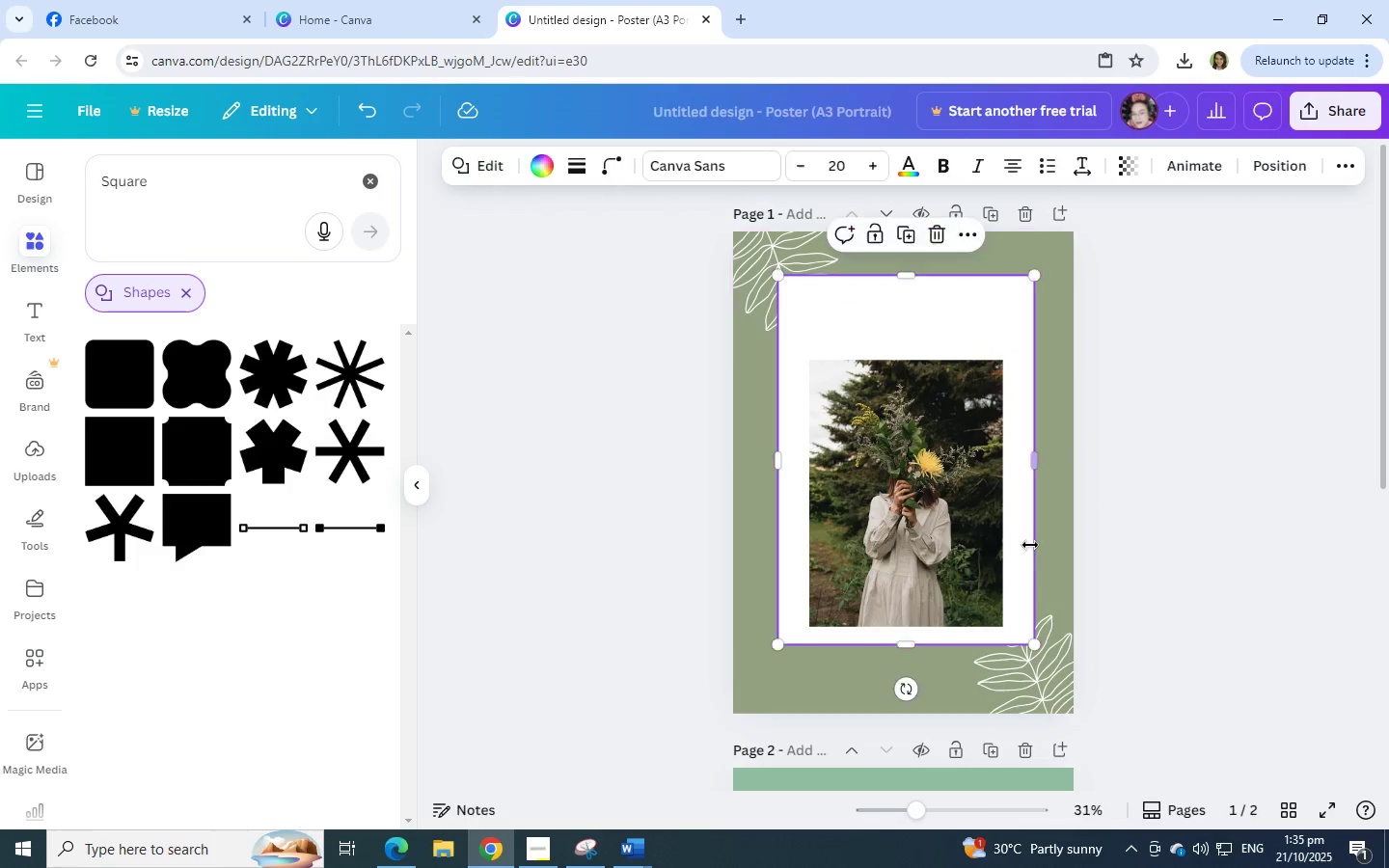 
left_click([1030, 545])
 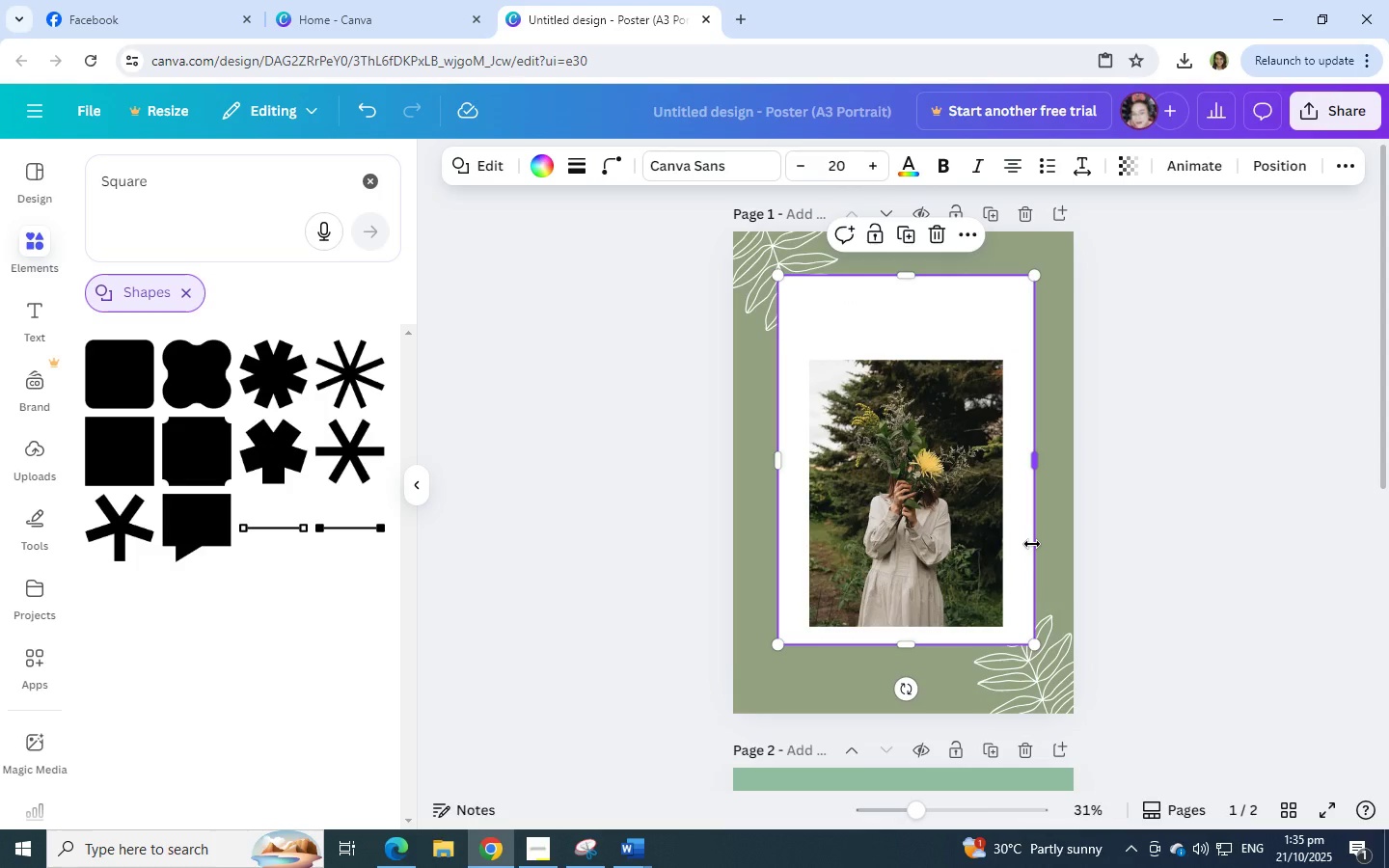 
left_click_drag(start_coordinate=[1032, 544], to_coordinate=[1024, 543])
 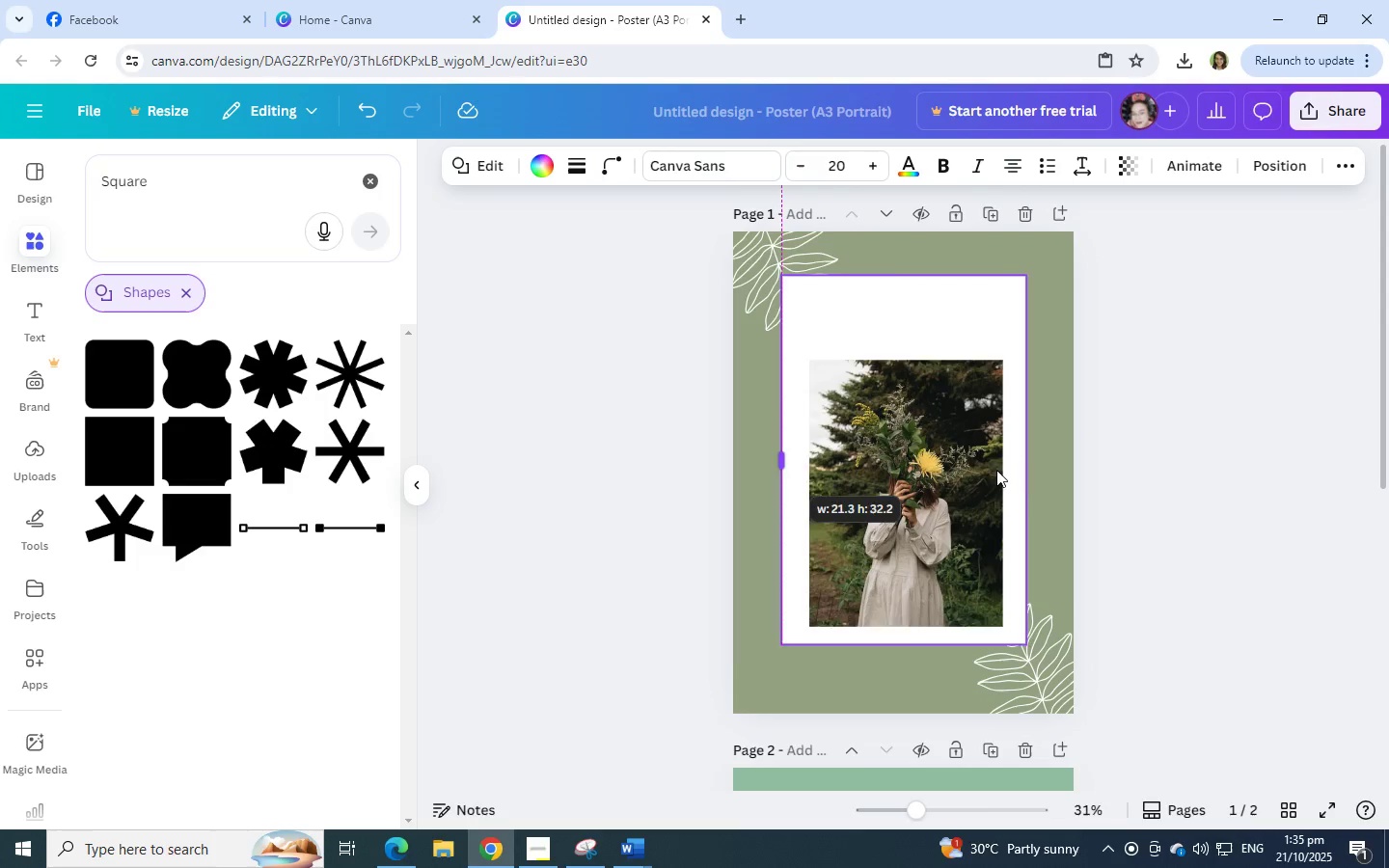 
left_click([1034, 510])
 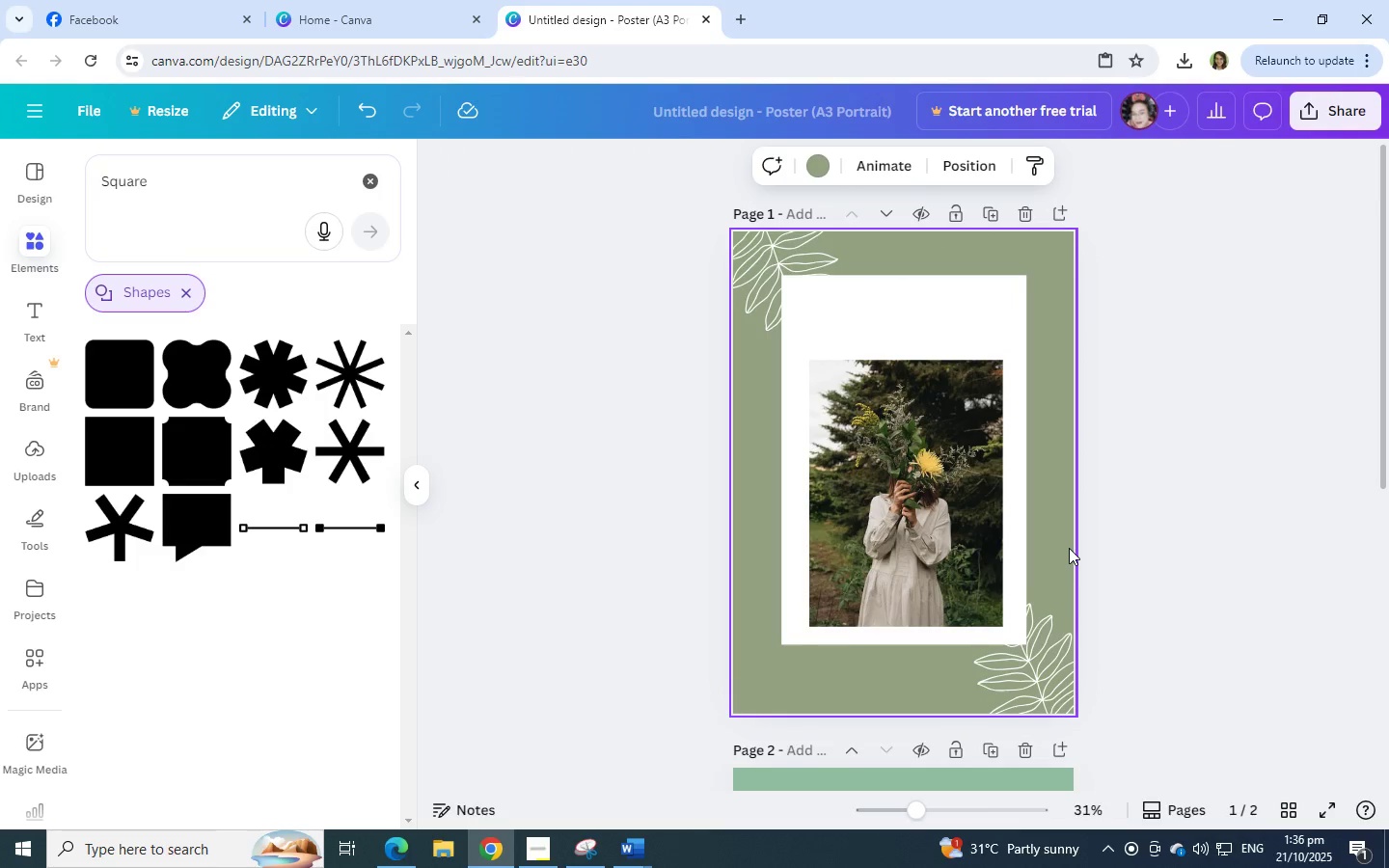 
scroll: coordinate [1069, 548], scroll_direction: down, amount: 7.0
 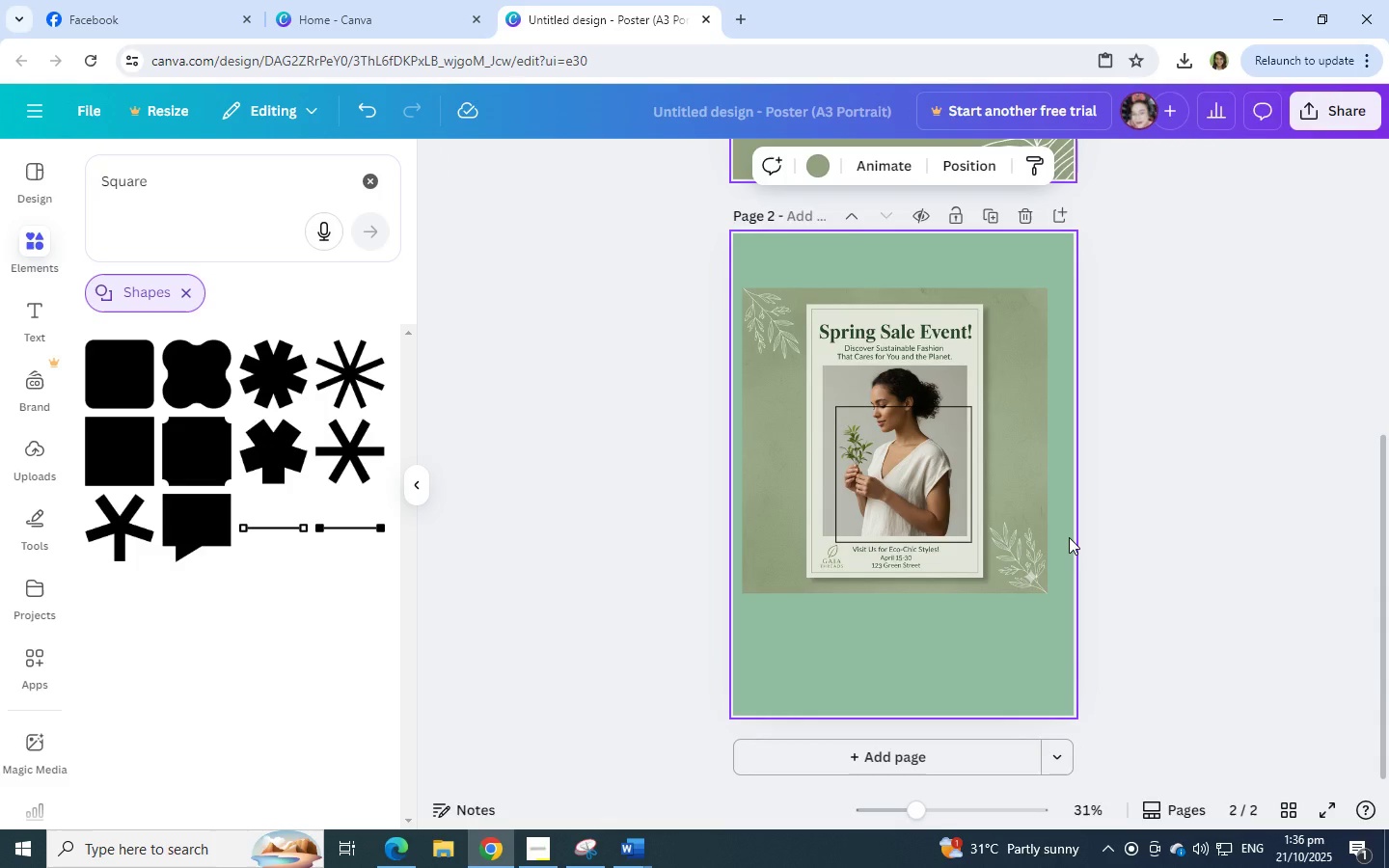 
scroll: coordinate [1069, 537], scroll_direction: up, amount: 4.0
 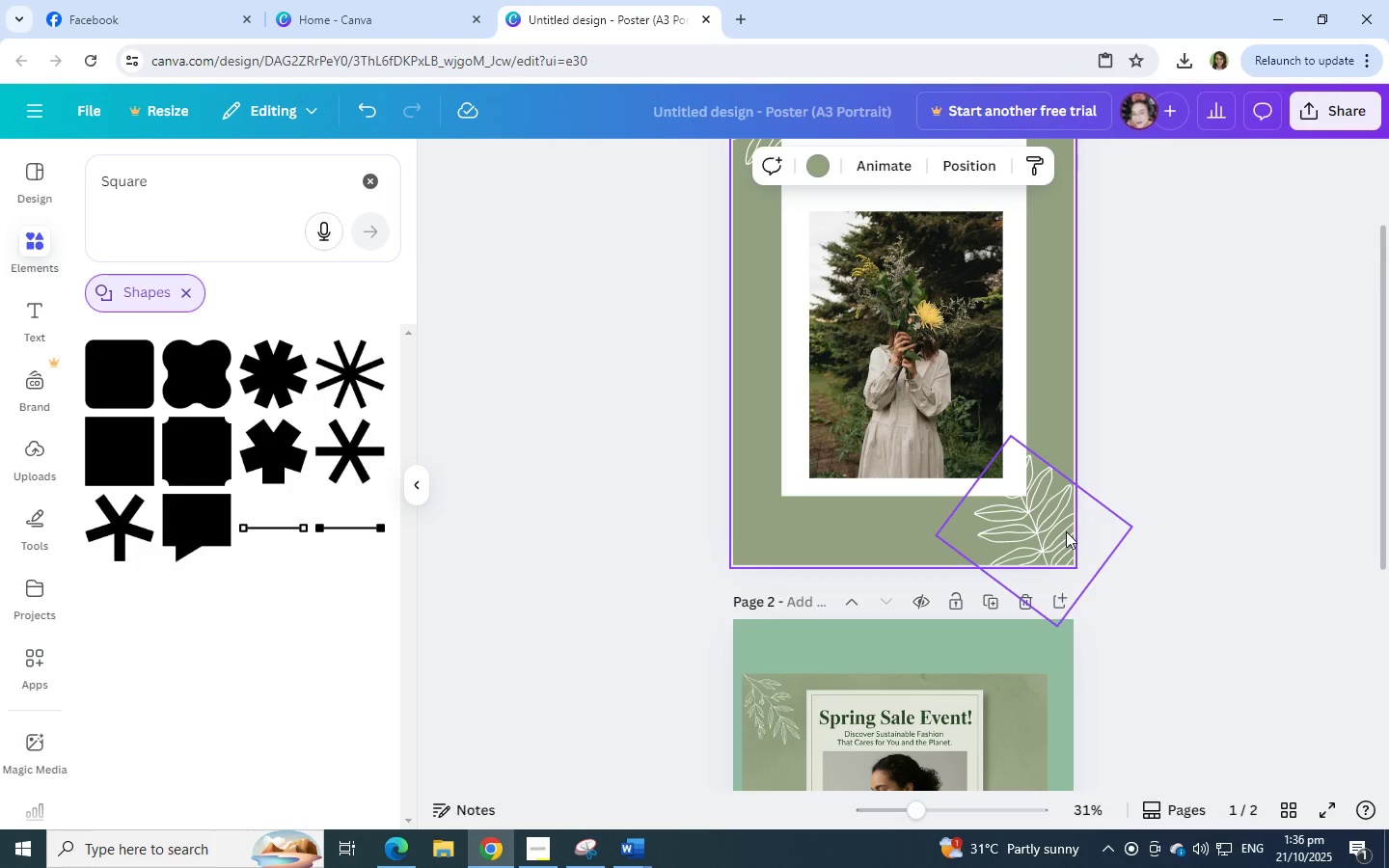 
scroll: coordinate [1066, 531], scroll_direction: down, amount: 2.0
 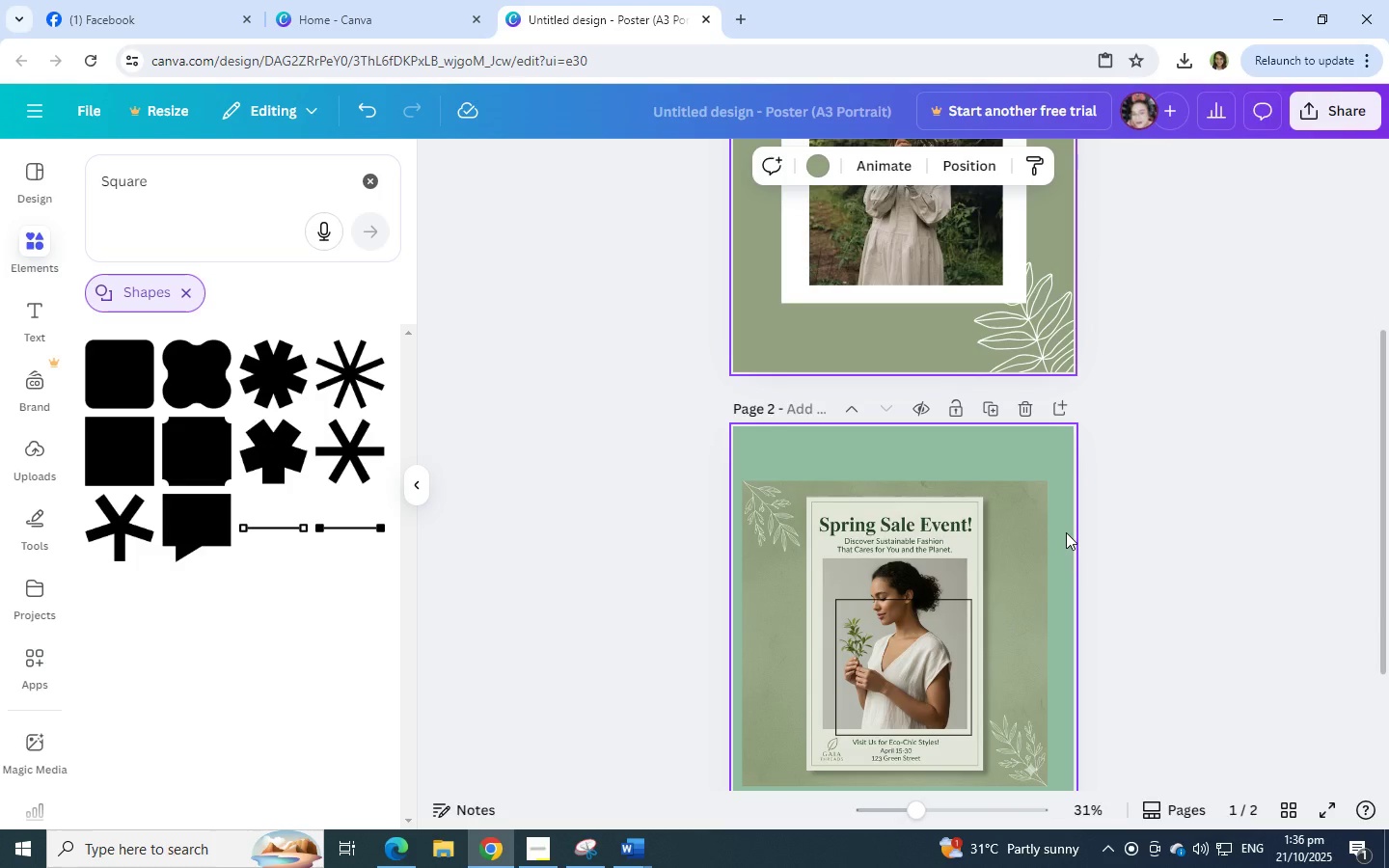 
wait(7.94)
 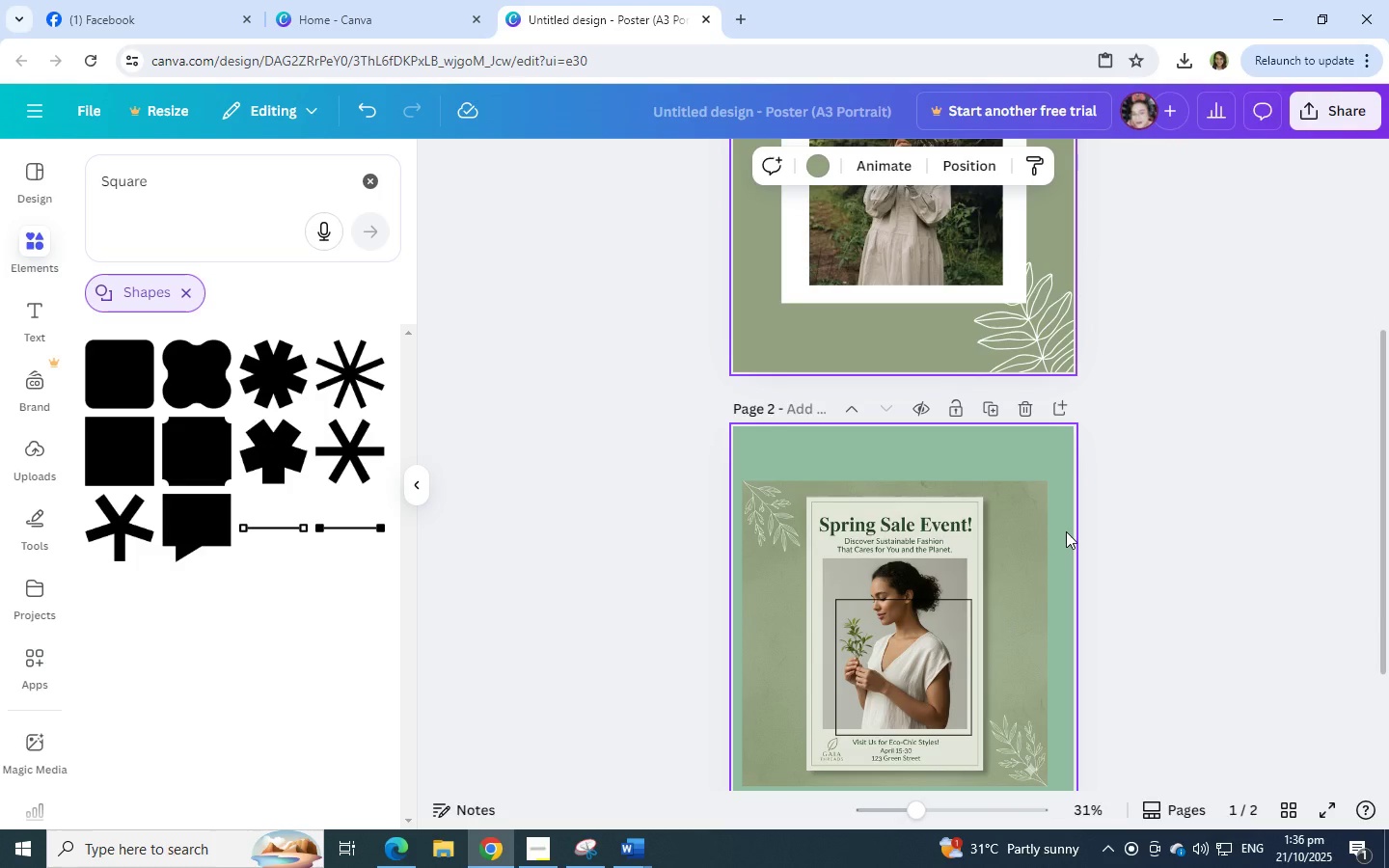 
left_click([926, 237])
 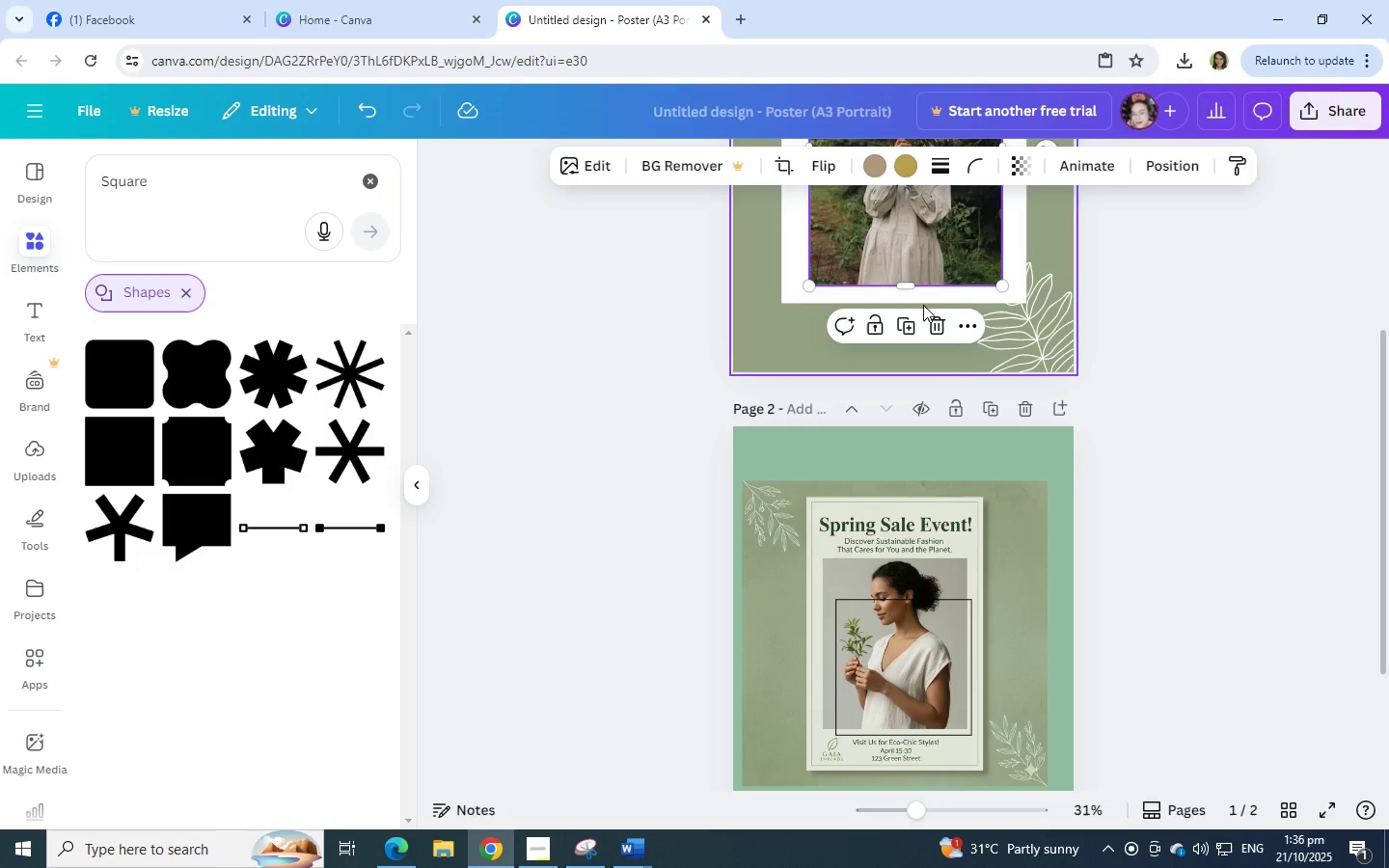 
left_click([923, 303])
 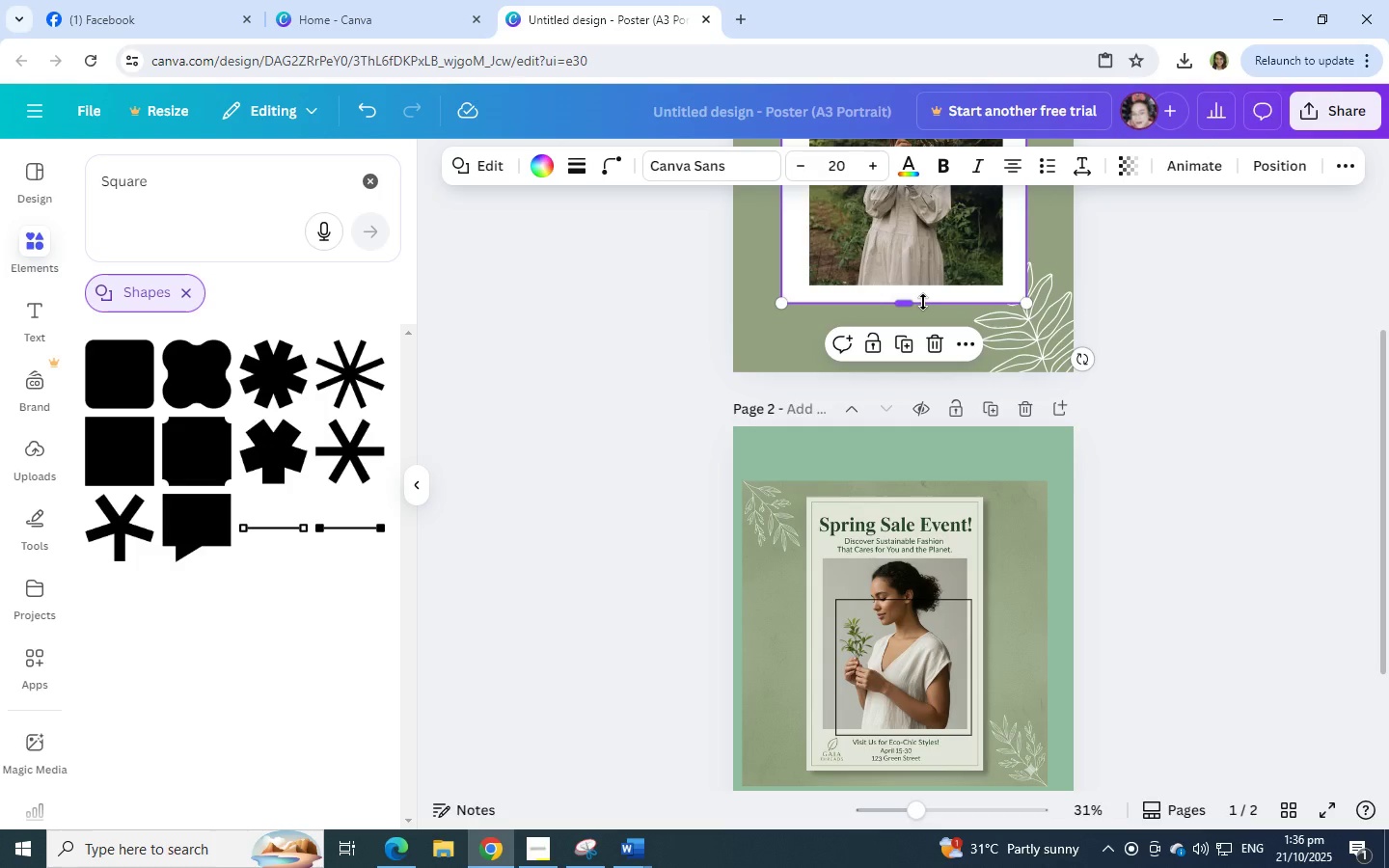 
left_click_drag(start_coordinate=[923, 302], to_coordinate=[923, 336])
 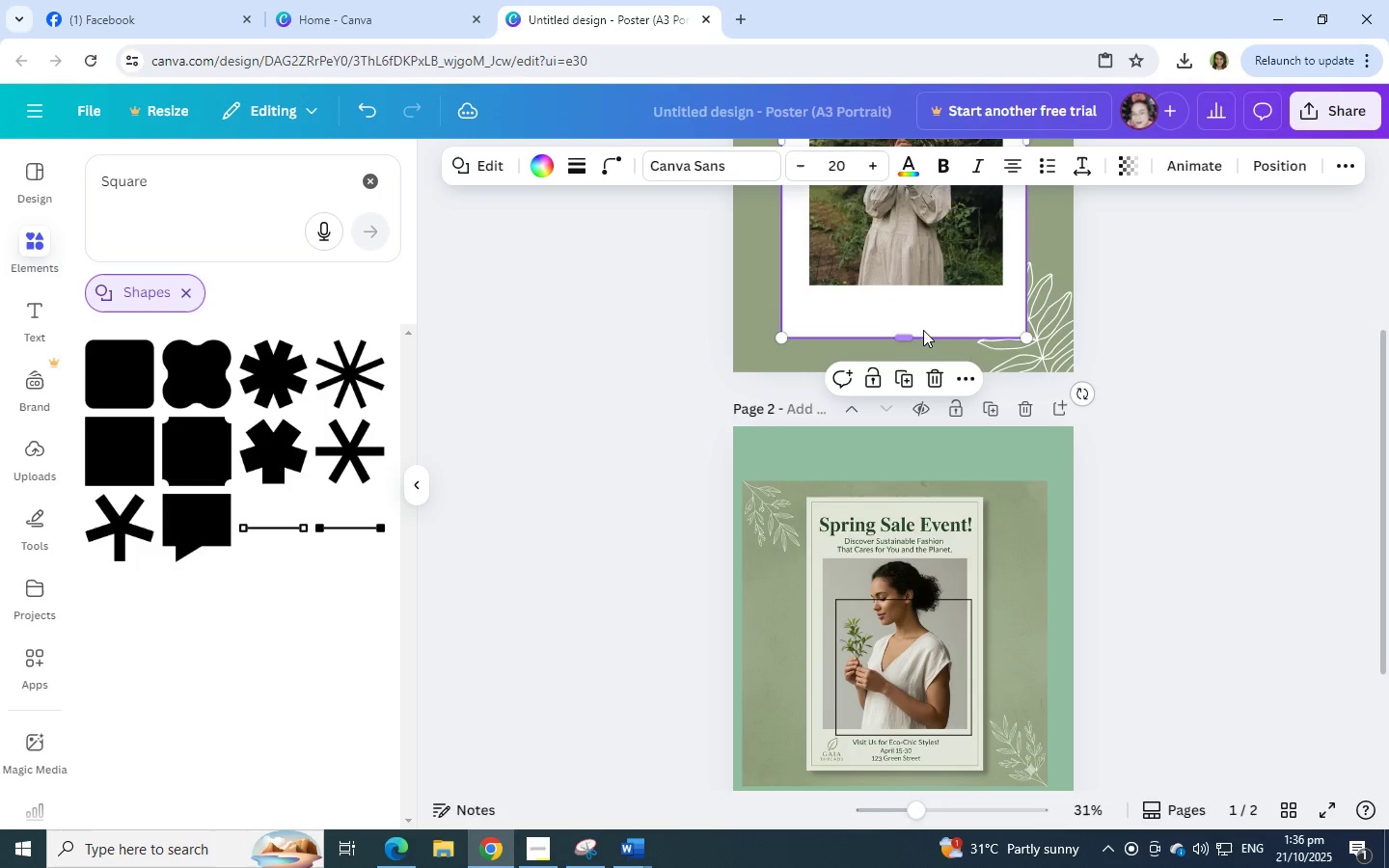 
scroll: coordinate [923, 329], scroll_direction: up, amount: 3.0
 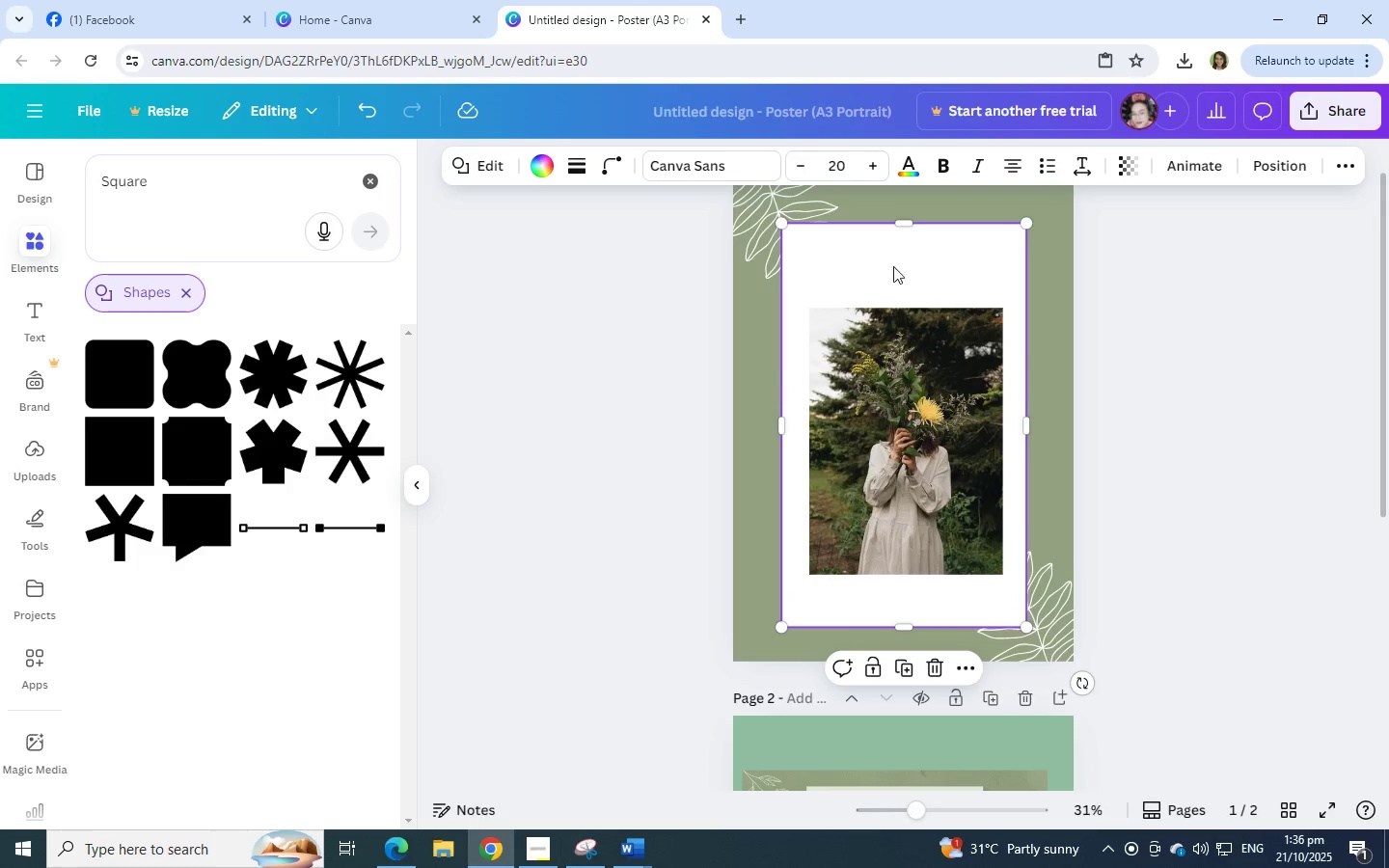 
scroll: coordinate [916, 416], scroll_direction: down, amount: 3.0
 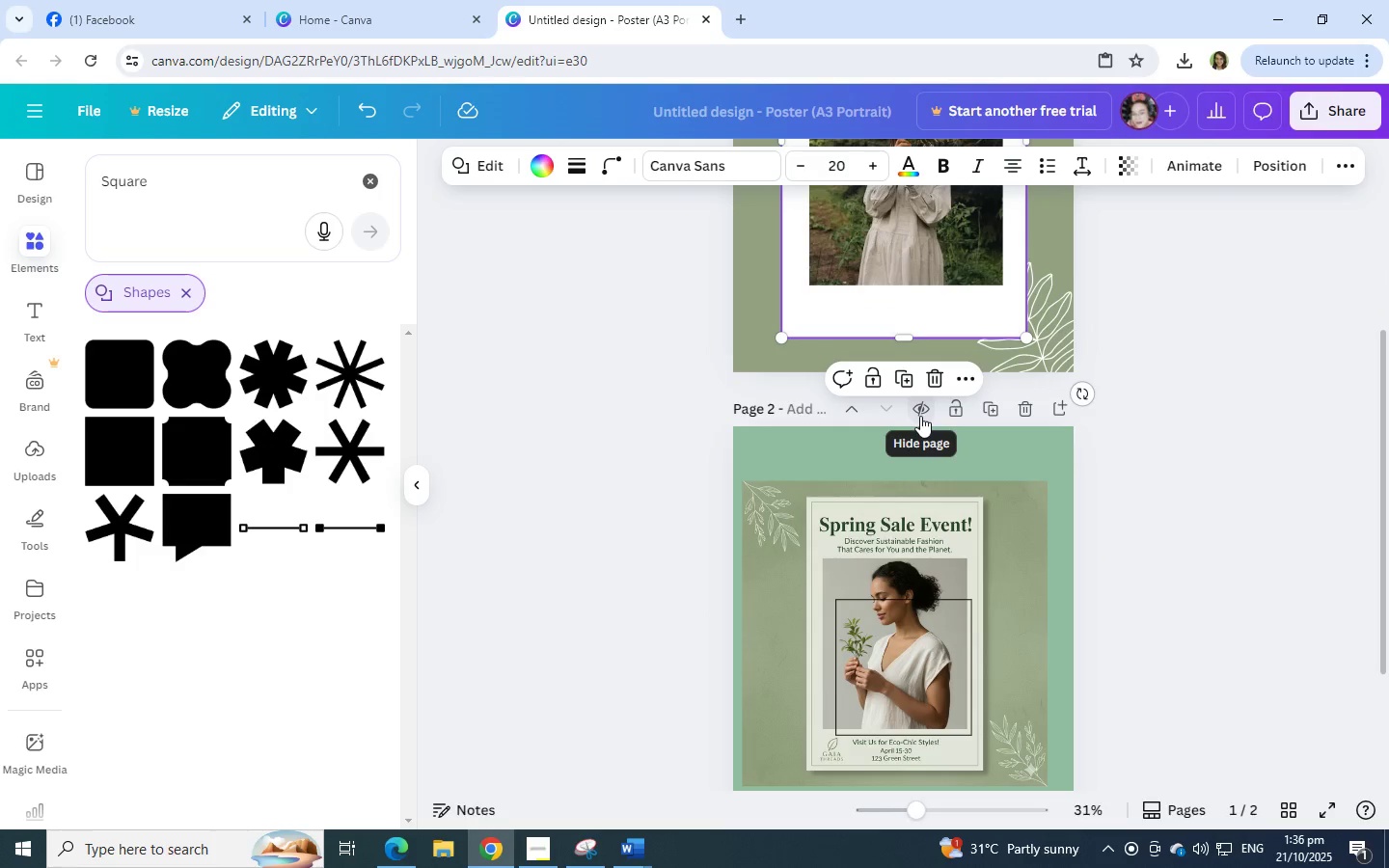 
scroll: coordinate [920, 416], scroll_direction: up, amount: 3.0
 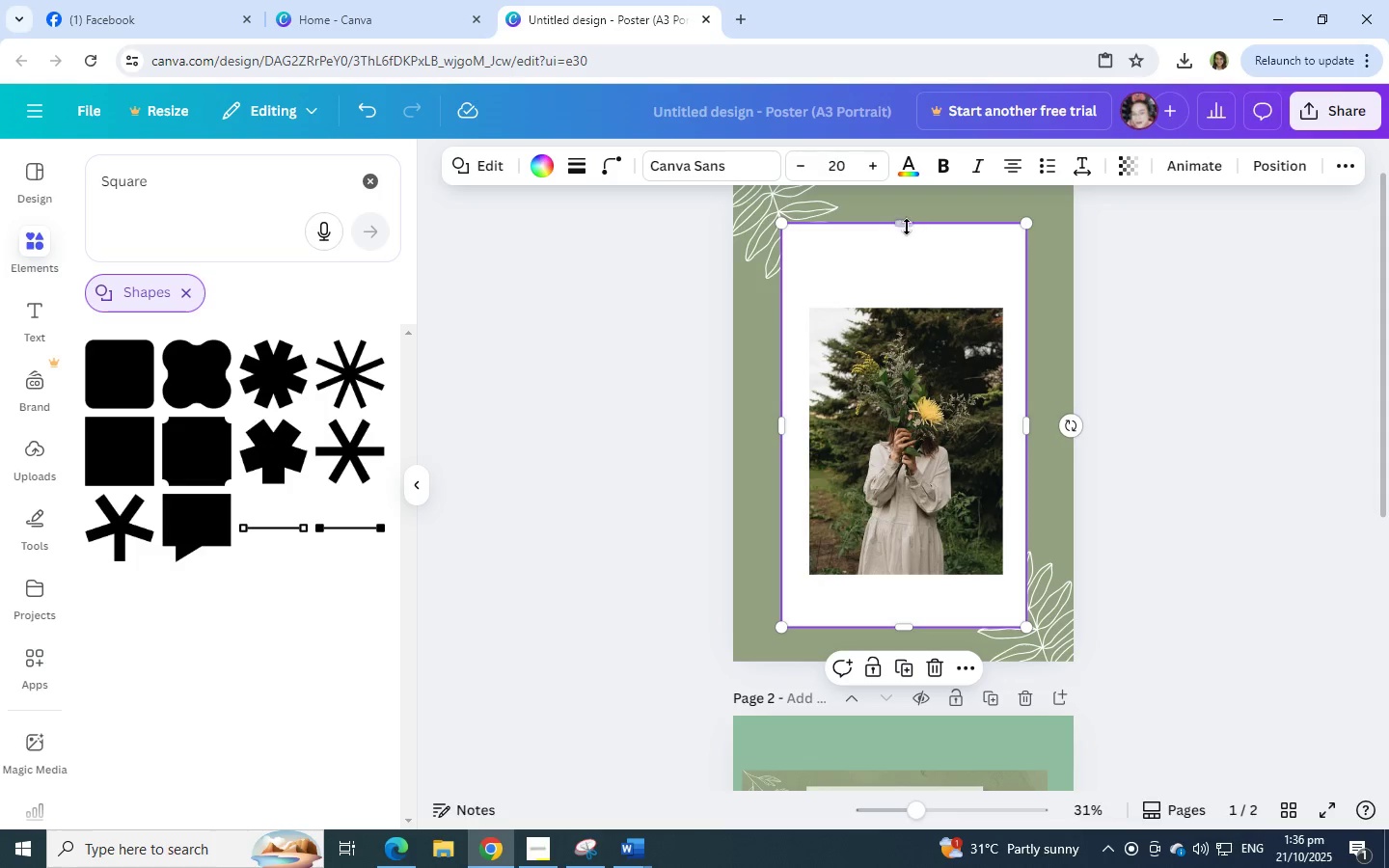 
left_click_drag(start_coordinate=[905, 227], to_coordinate=[904, 206])
 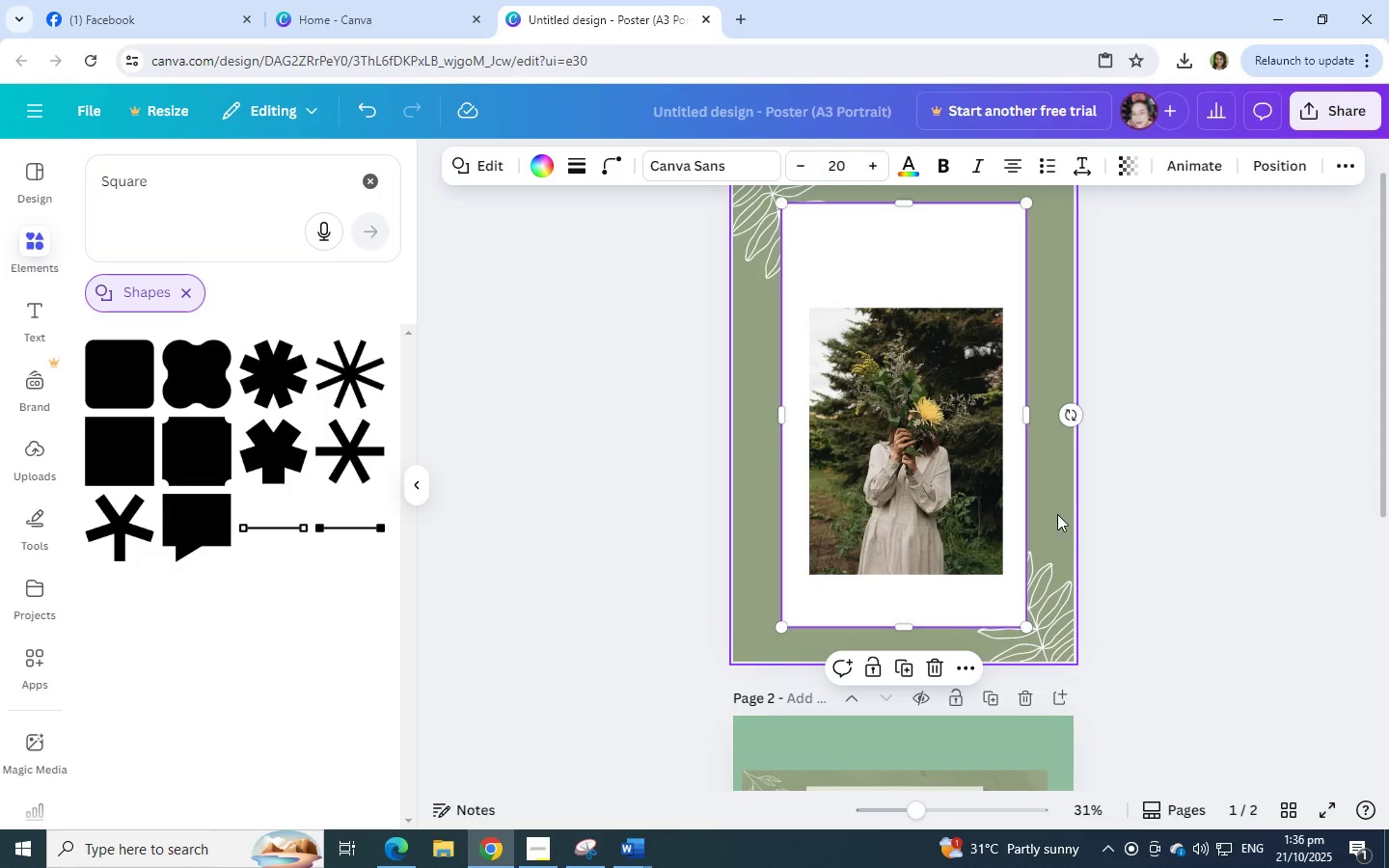 
left_click([1049, 507])
 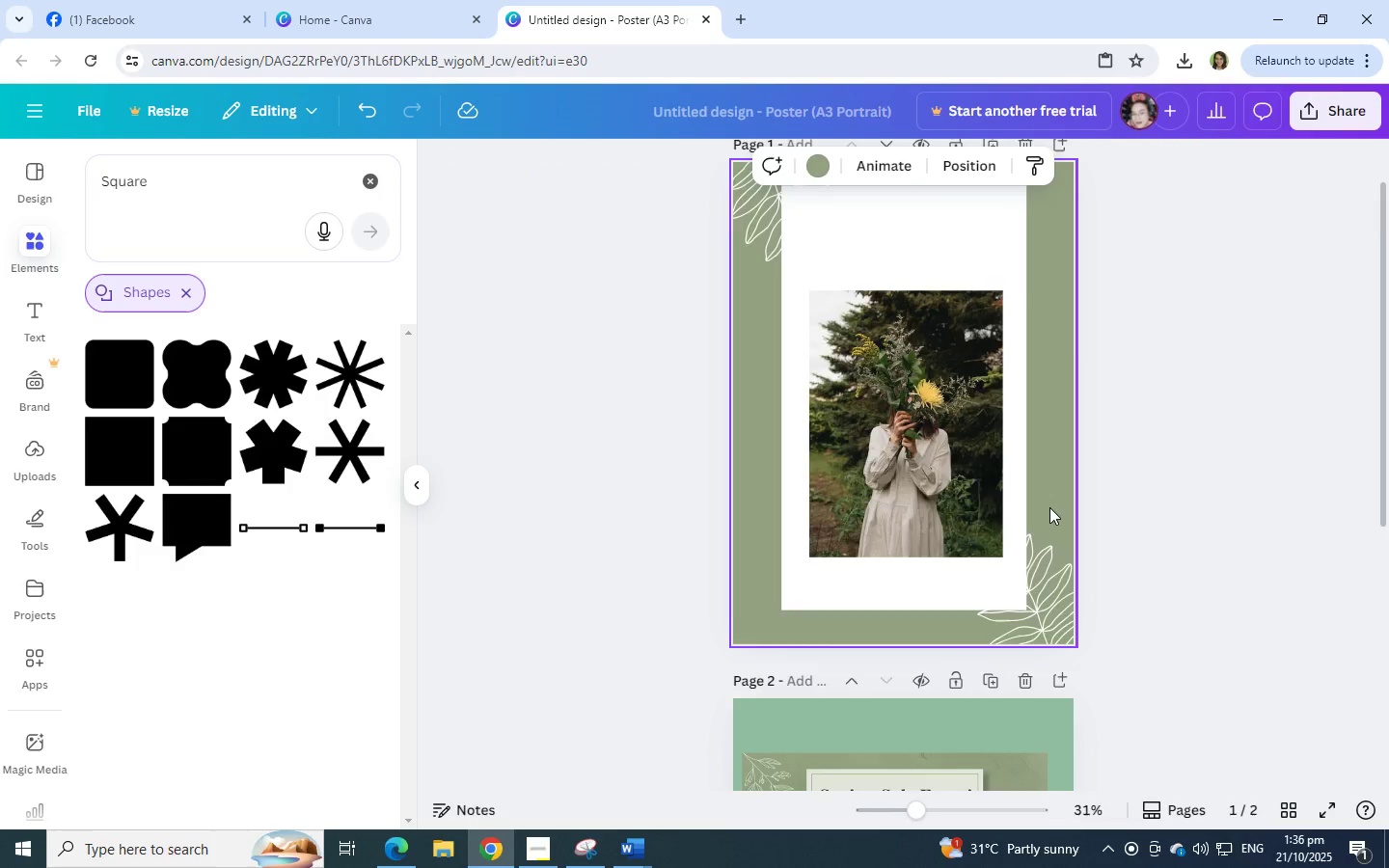 
scroll: coordinate [1049, 507], scroll_direction: down, amount: 3.0
 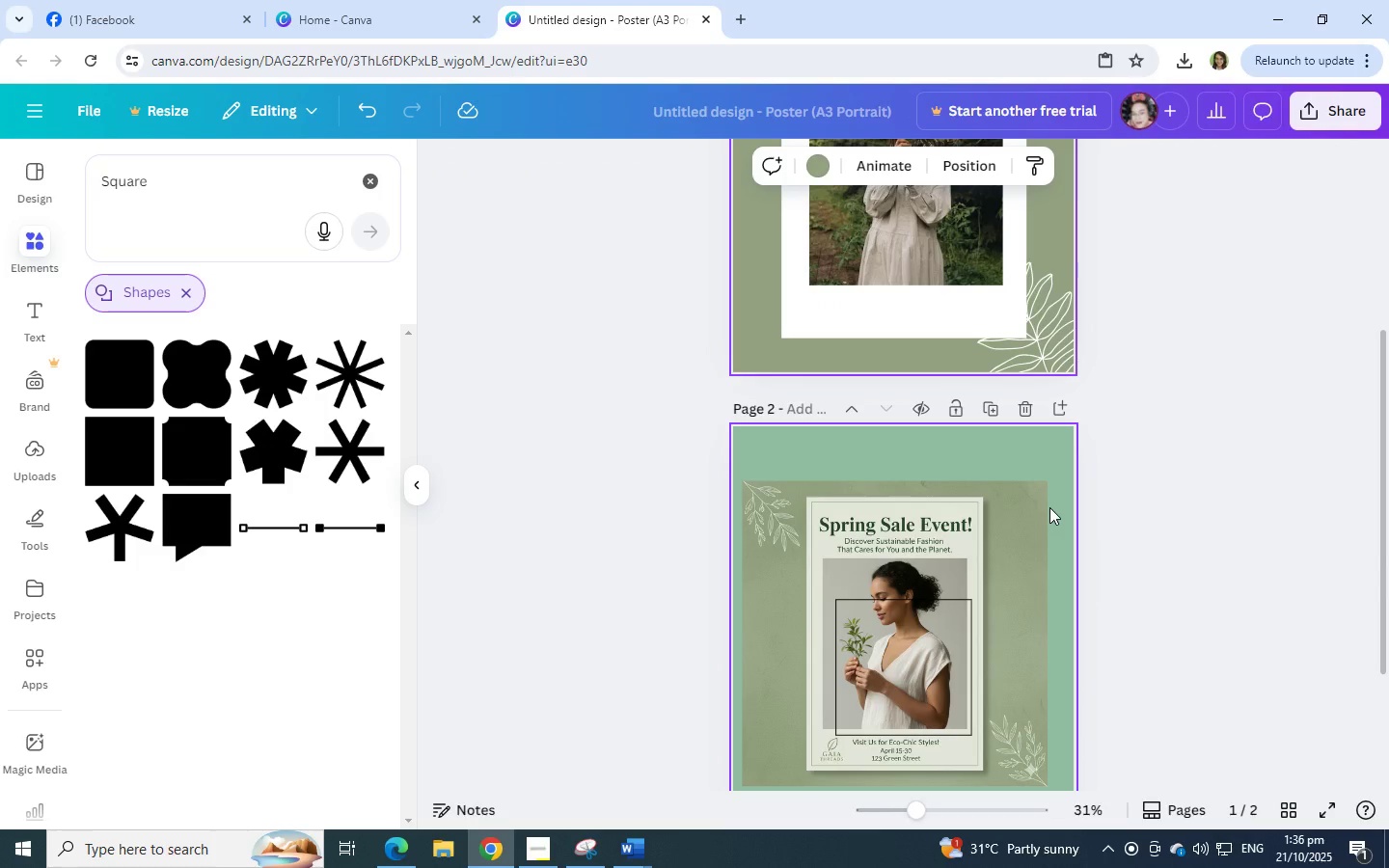 
scroll: coordinate [1049, 507], scroll_direction: up, amount: 2.0
 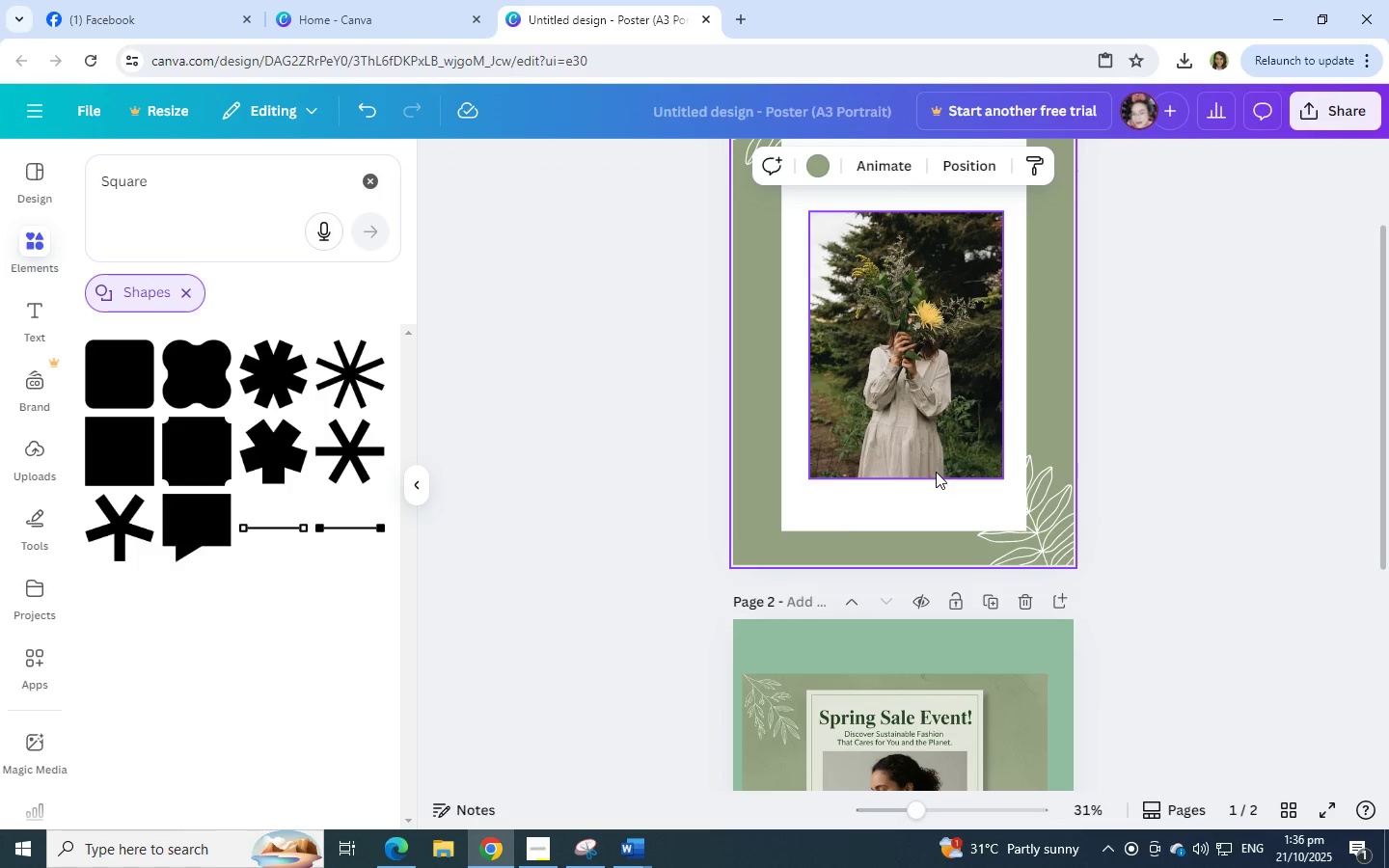 
left_click([936, 472])
 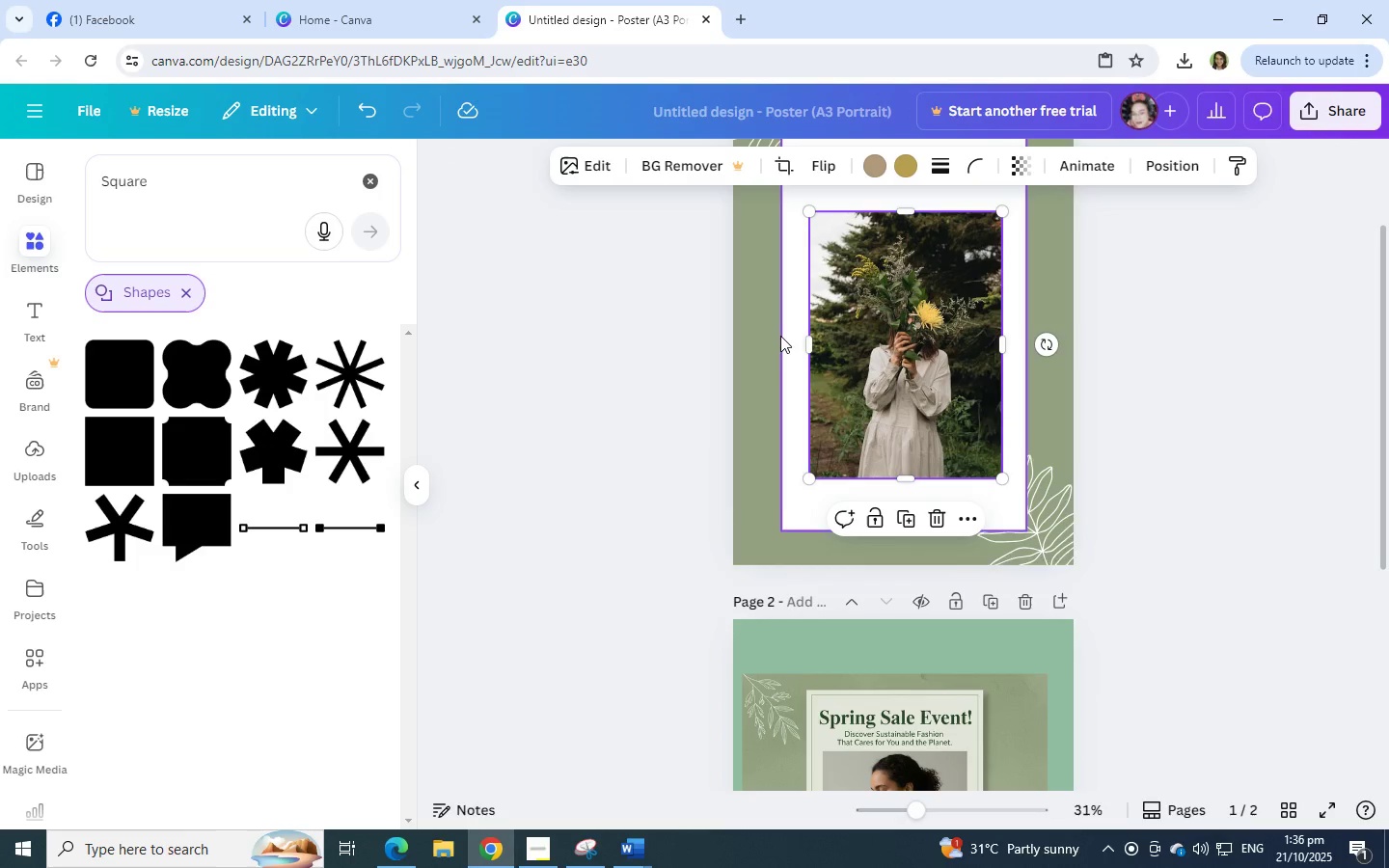 
left_click([780, 336])
 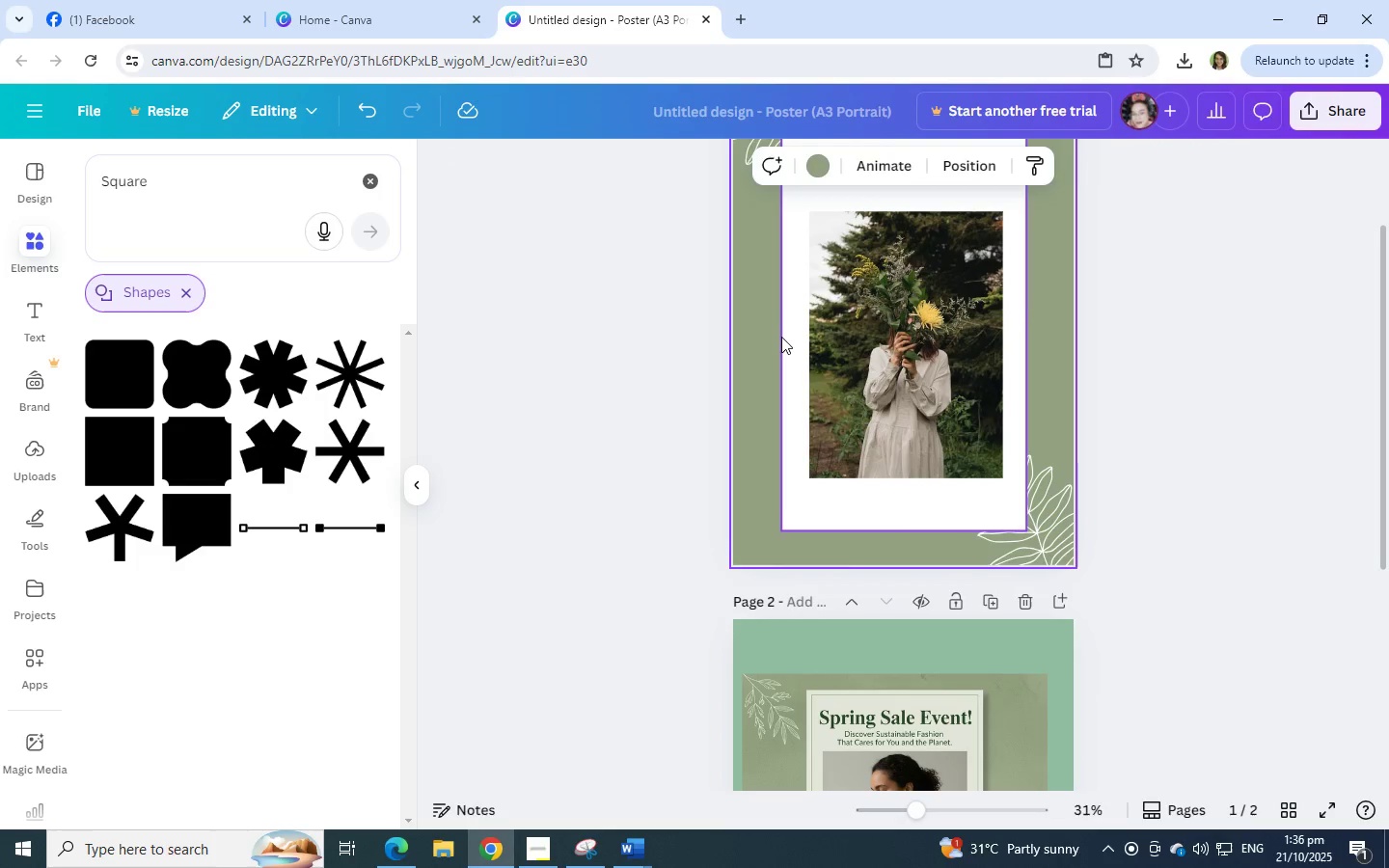 
left_click([781, 337])
 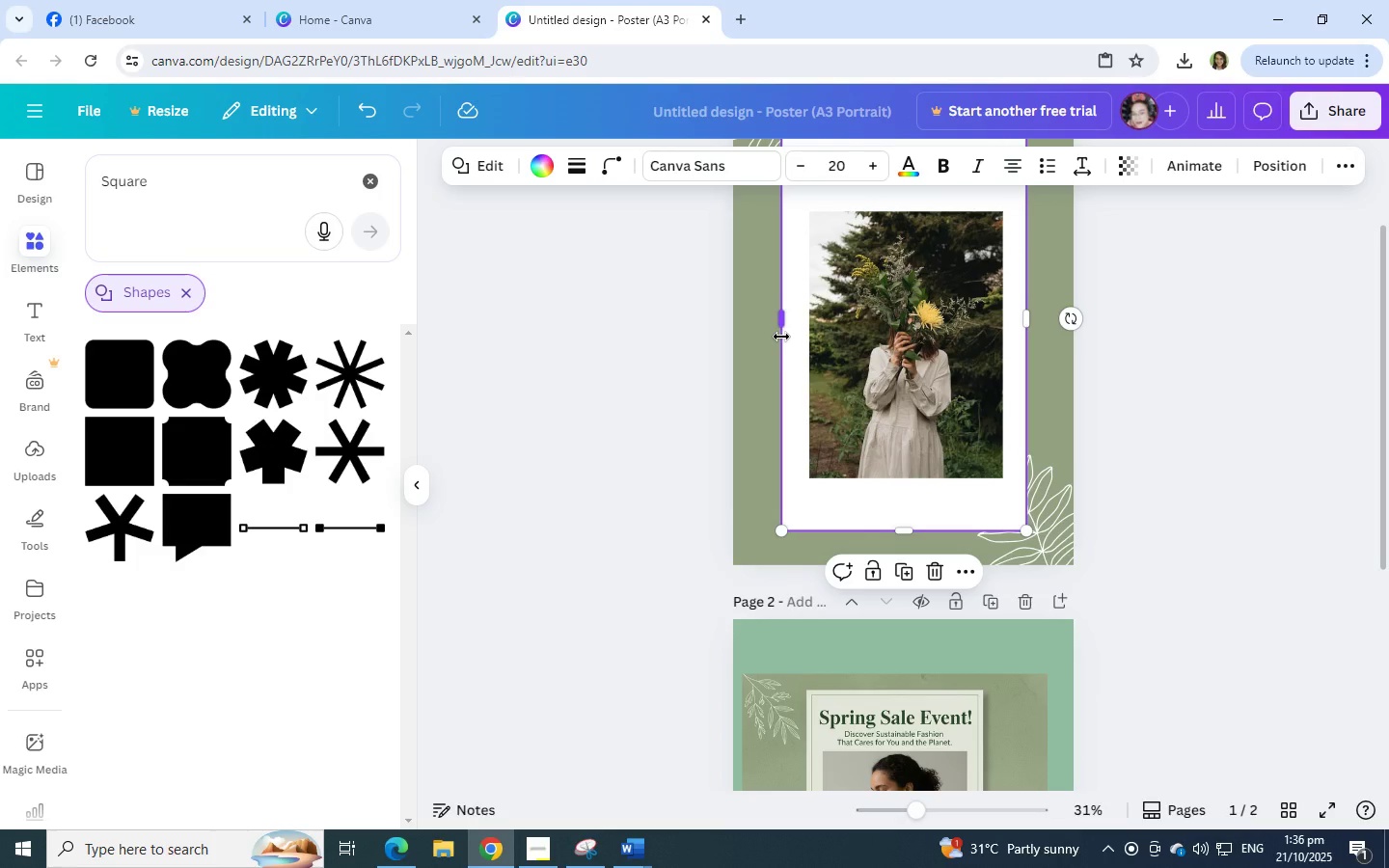 
left_click_drag(start_coordinate=[781, 337], to_coordinate=[789, 336])
 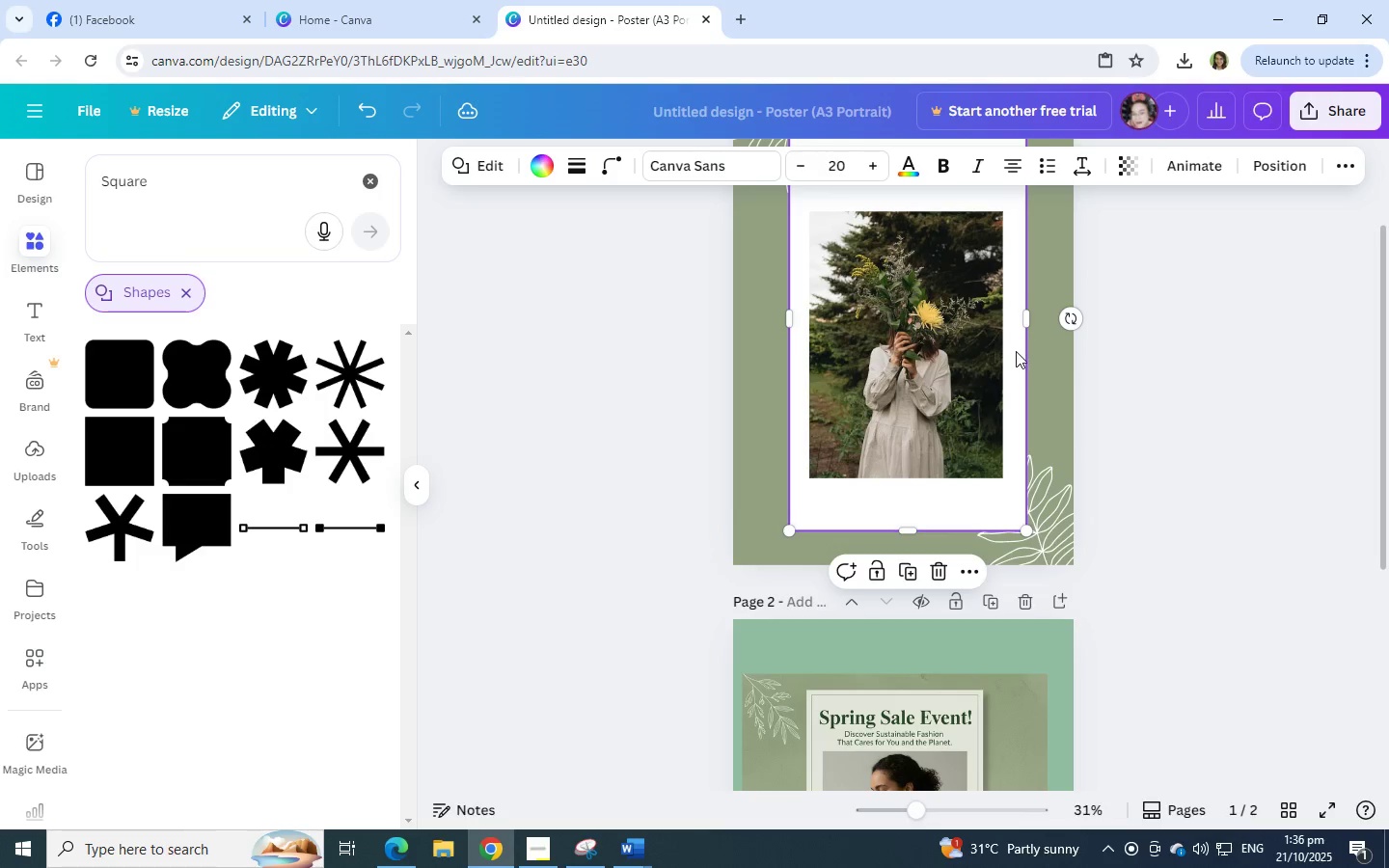 
left_click([1016, 351])
 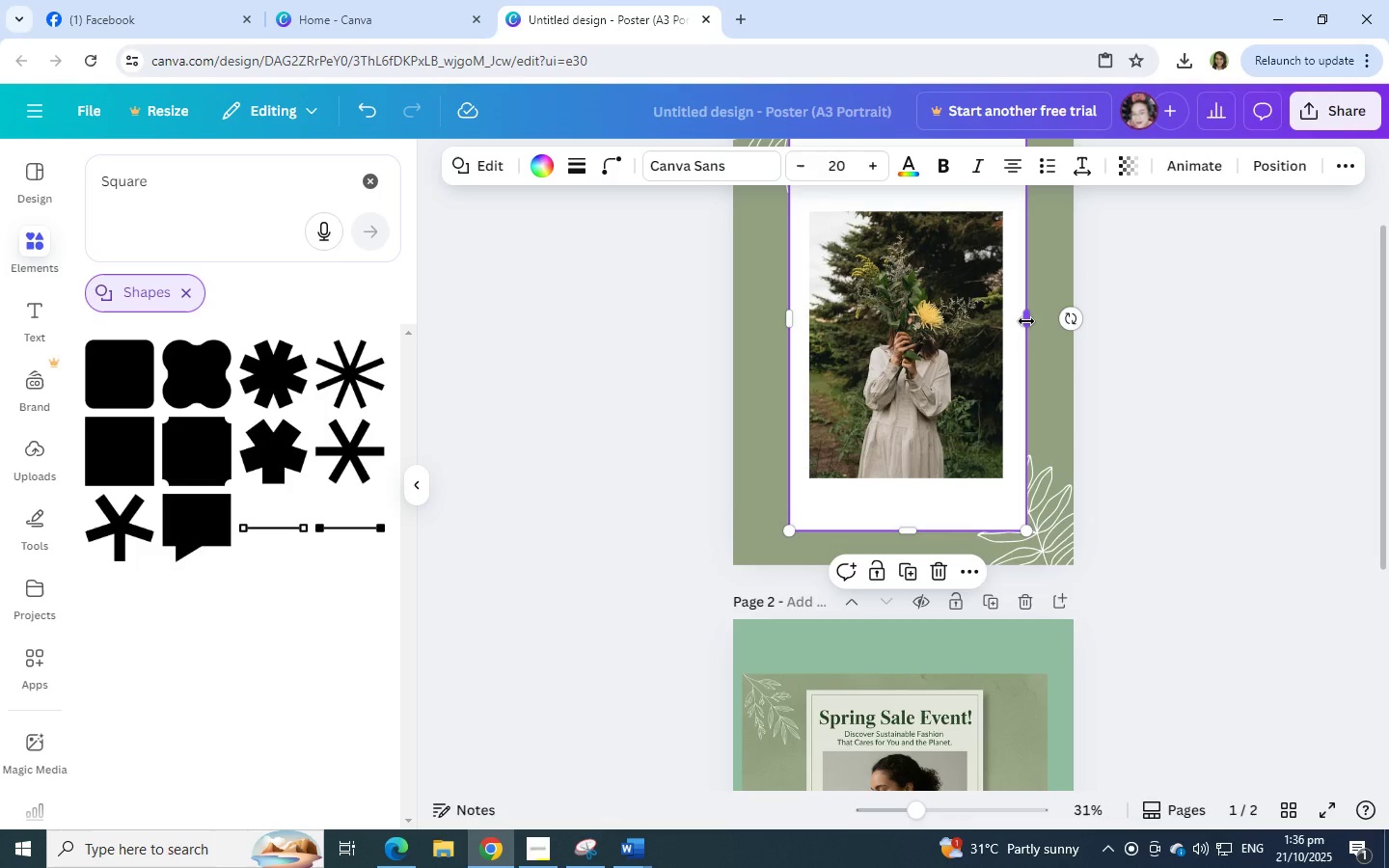 
left_click_drag(start_coordinate=[1026, 321], to_coordinate=[1021, 321])
 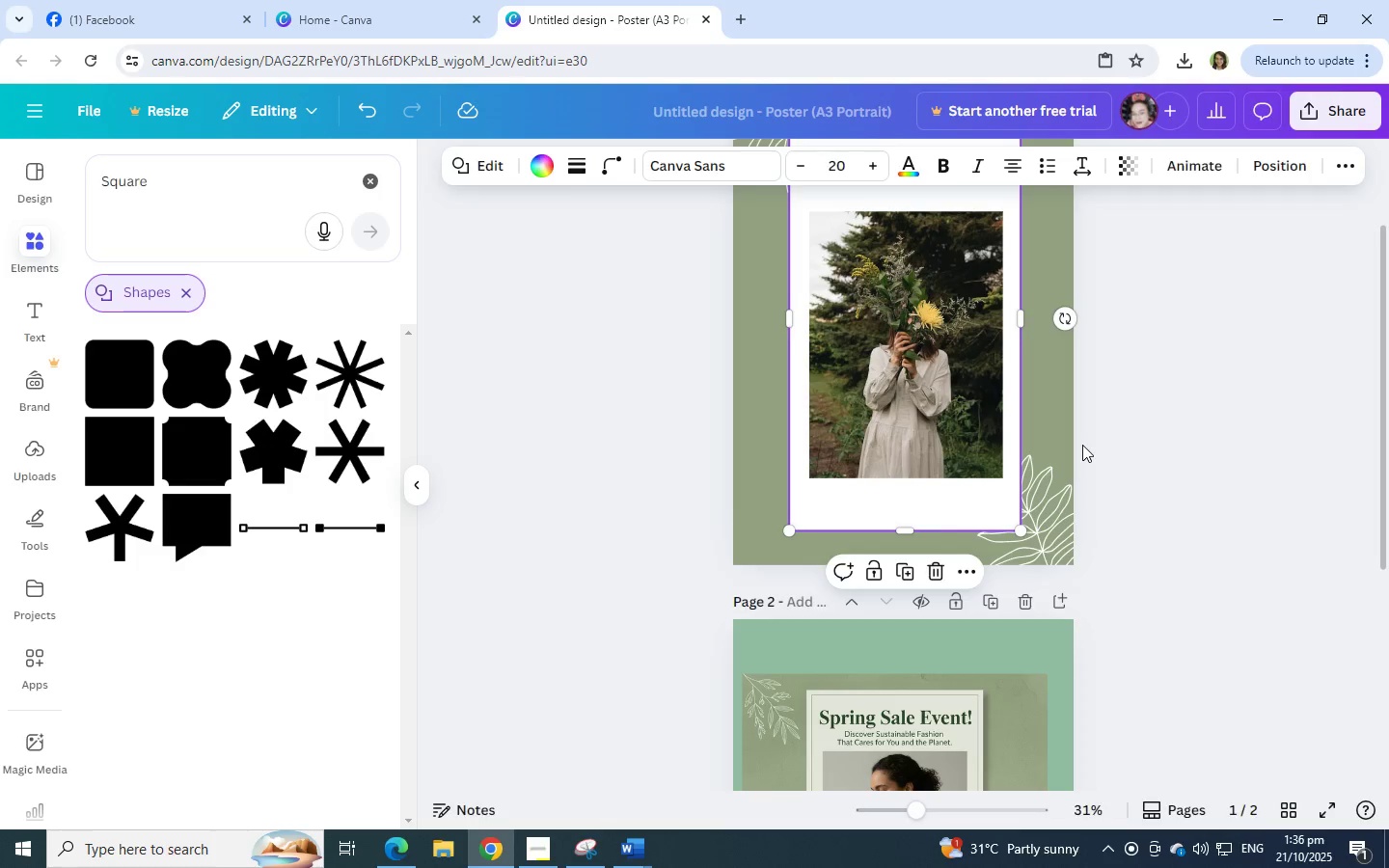 
left_click([1082, 445])
 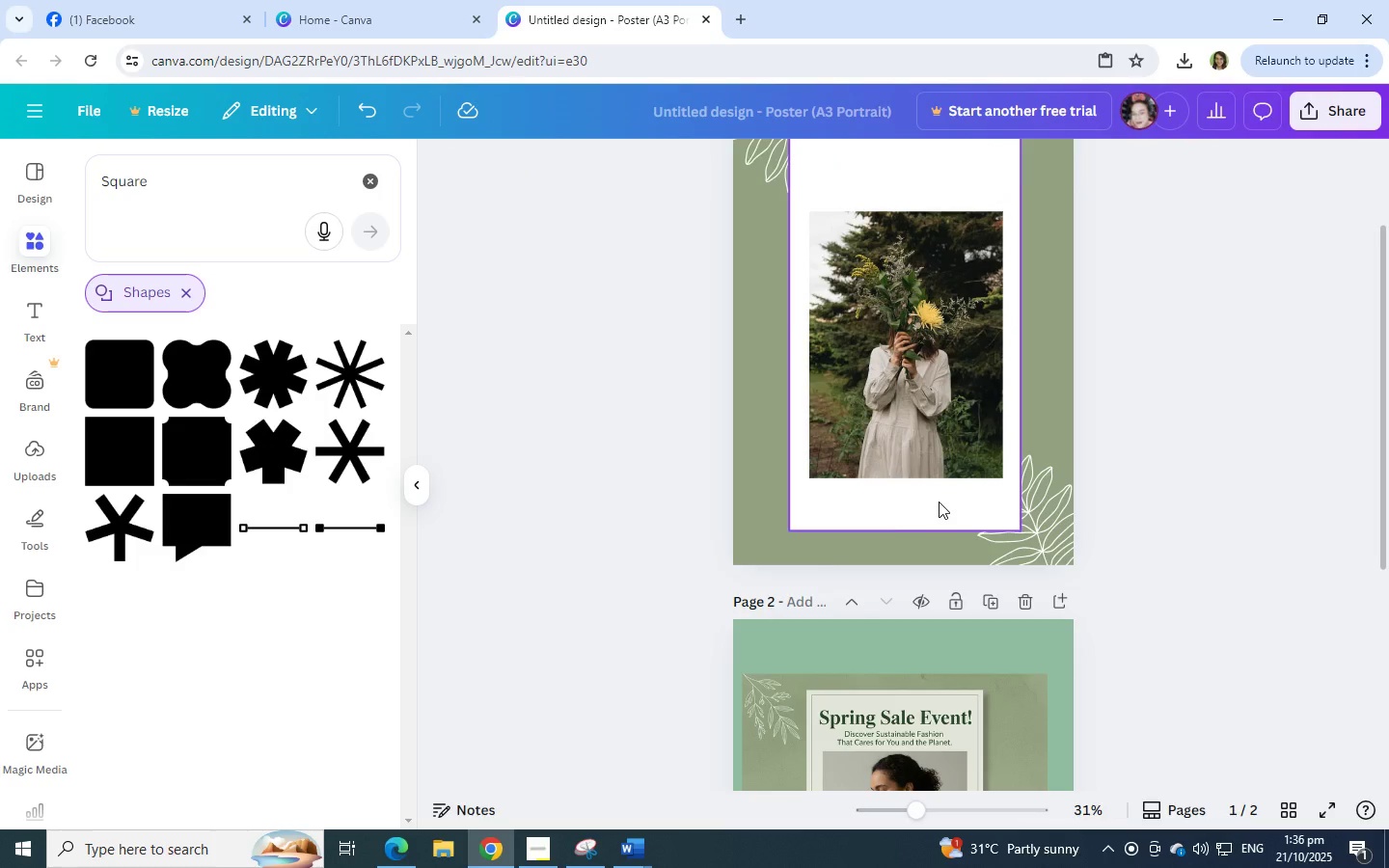 
left_click([939, 502])
 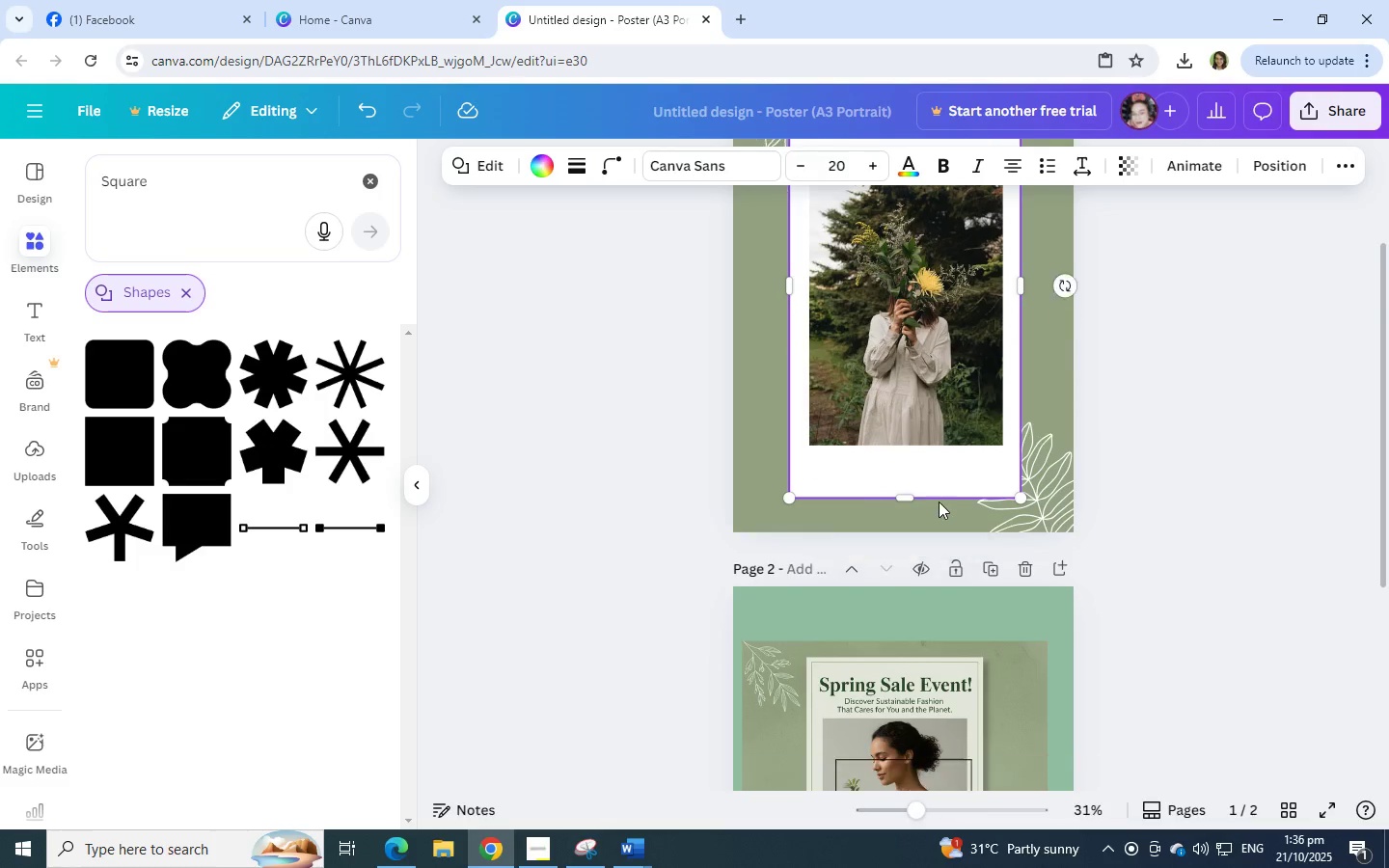 
scroll: coordinate [939, 502], scroll_direction: down, amount: 4.0
 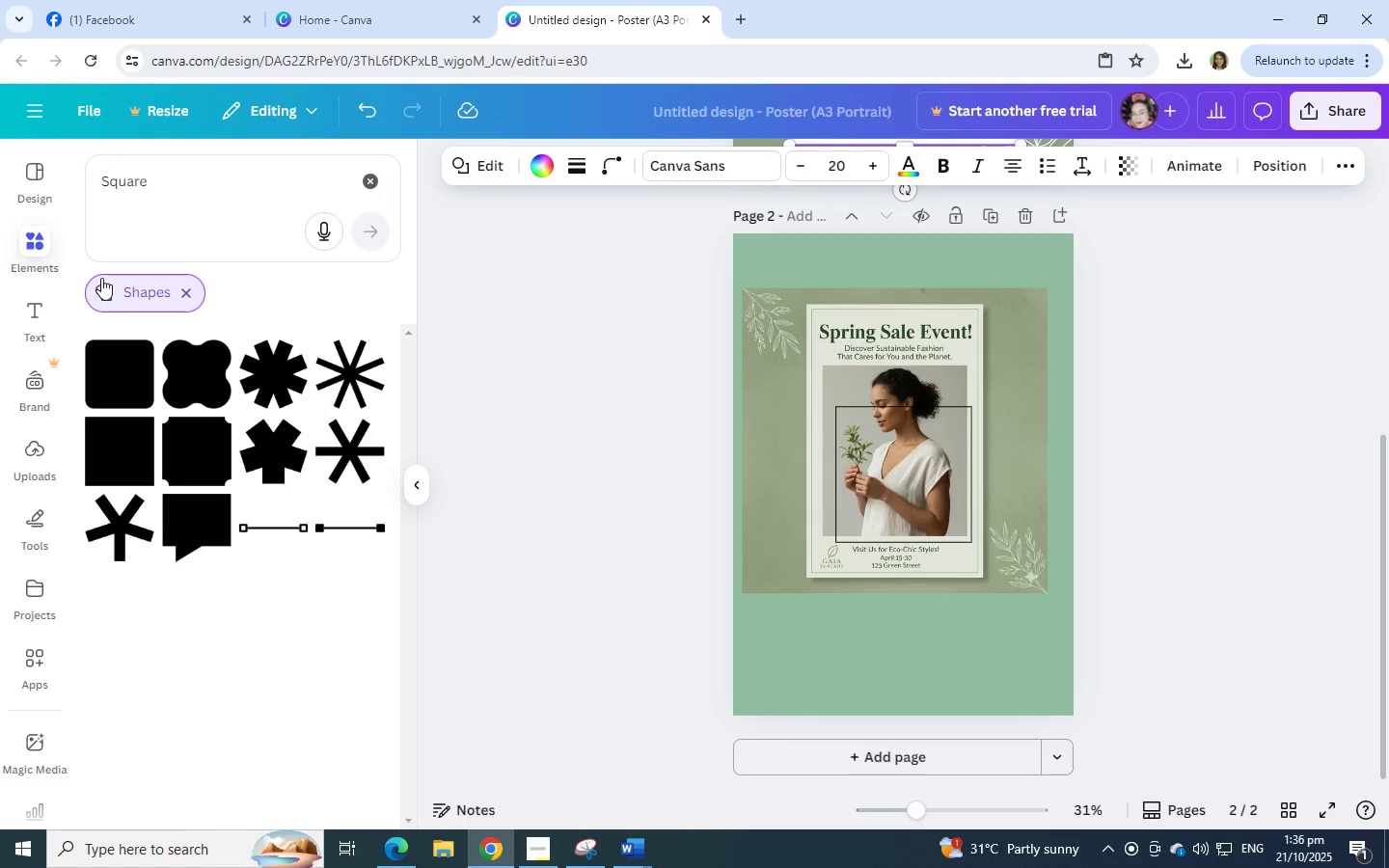 
left_click([184, 296])
 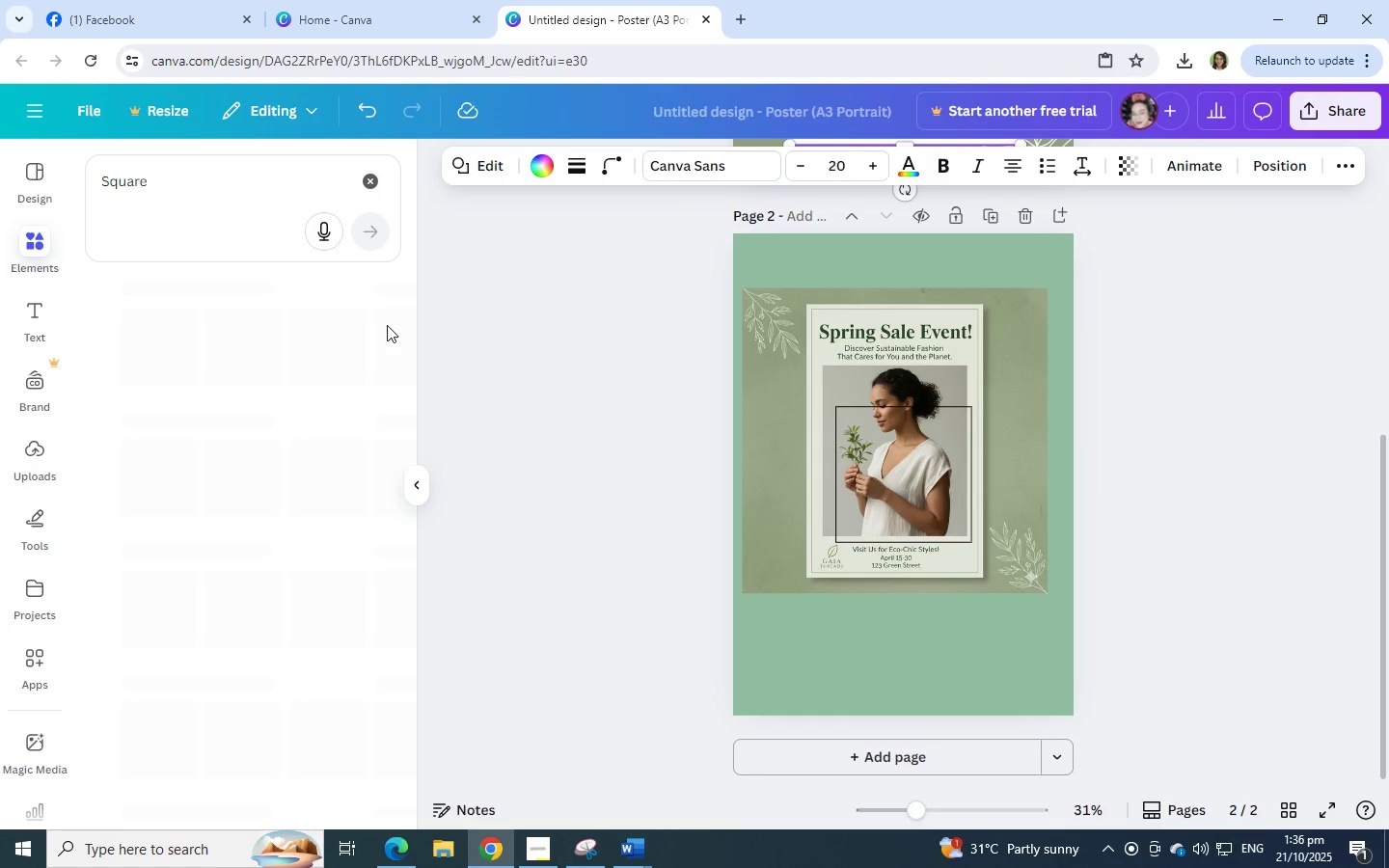 
mouse_move([357, 344])
 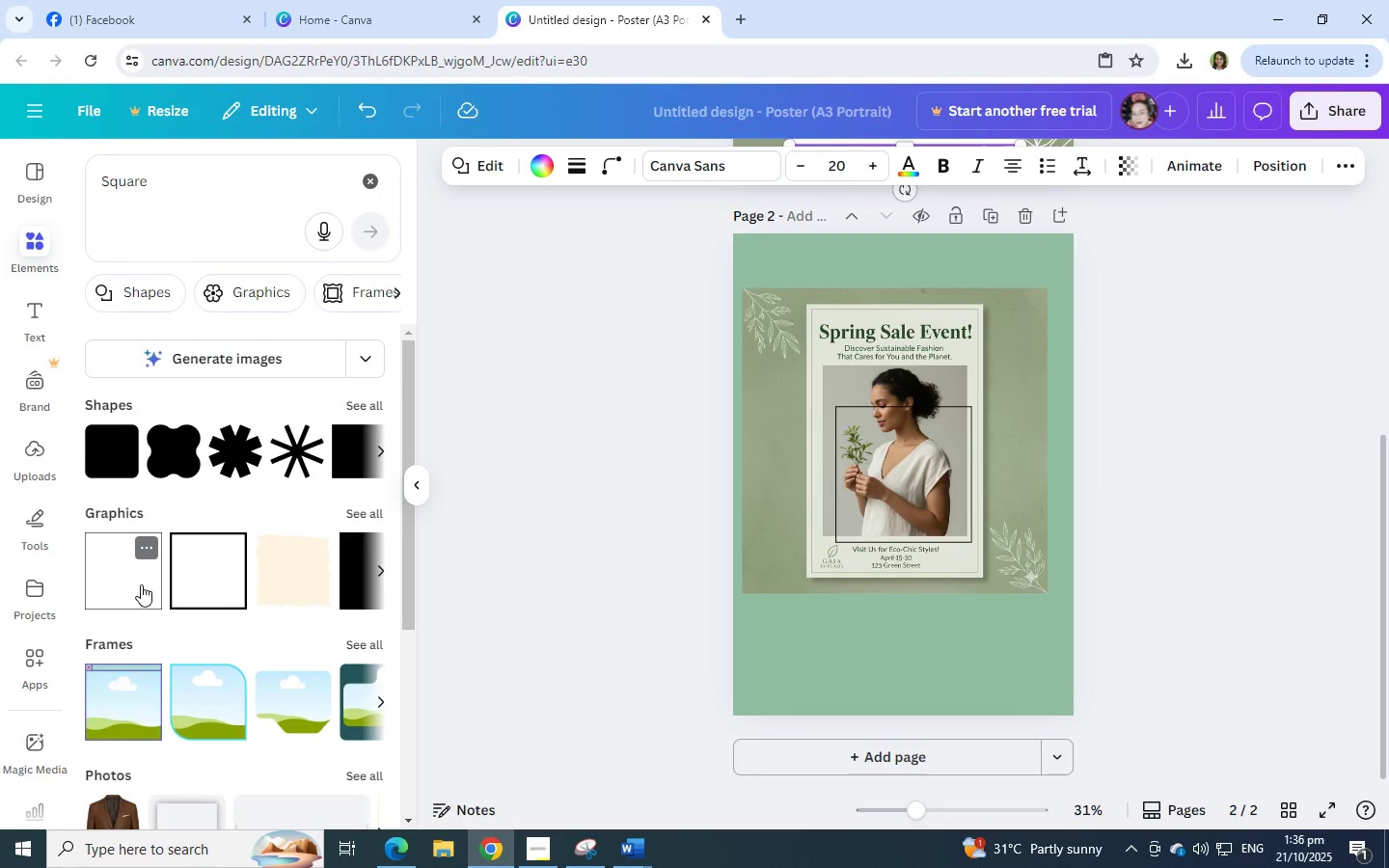 
left_click([141, 584])
 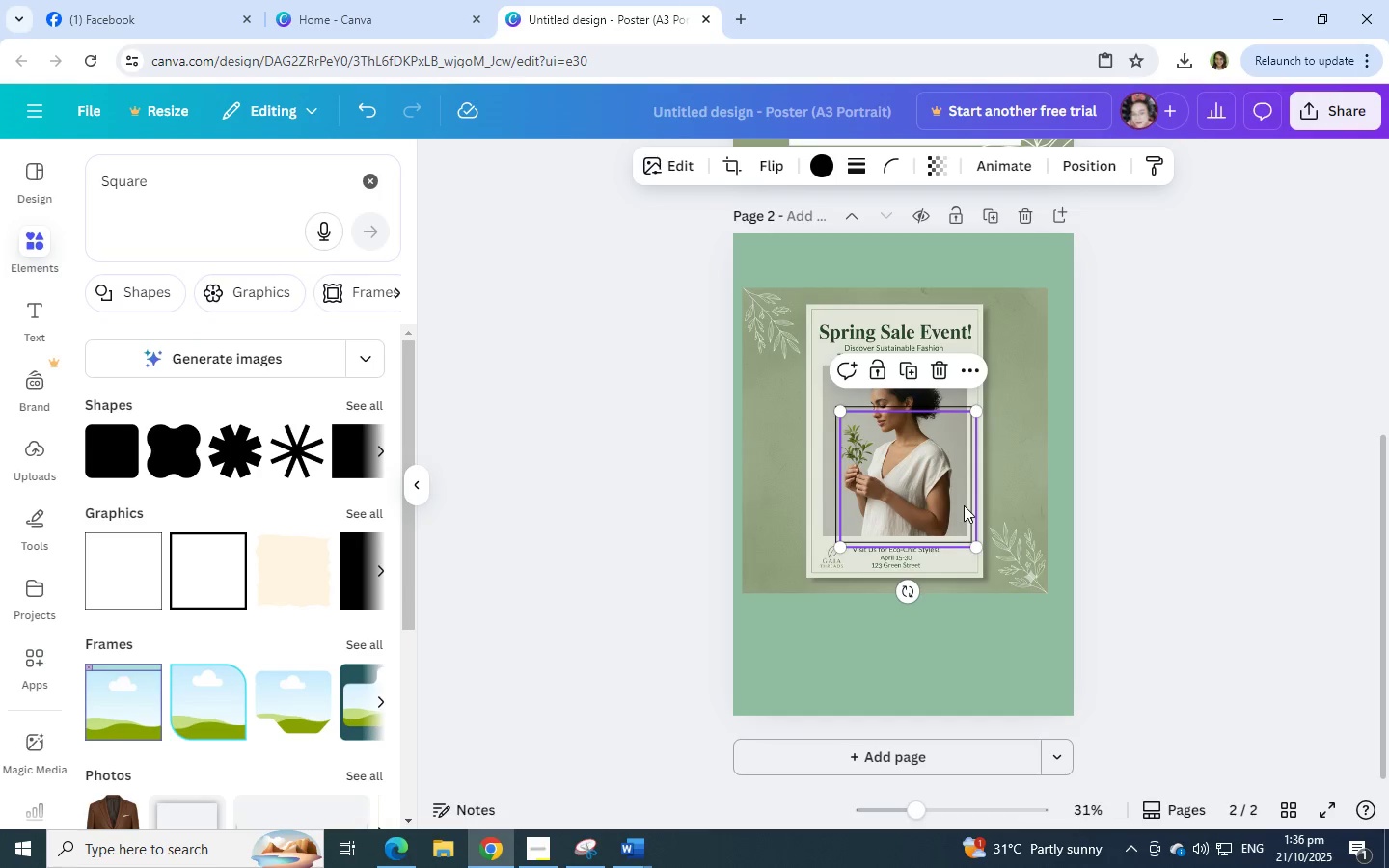 
scroll: coordinate [964, 513], scroll_direction: up, amount: 3.0
 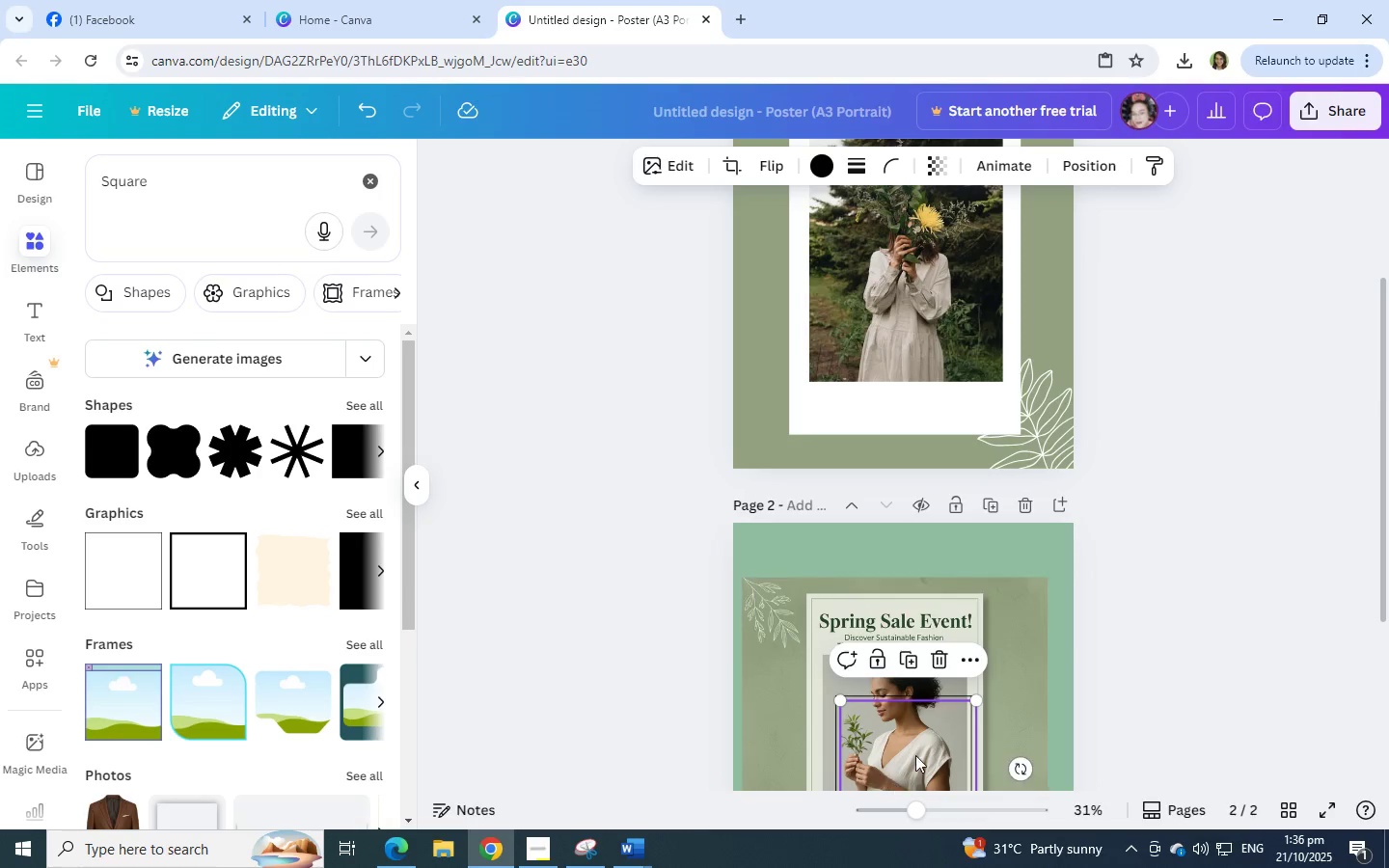 
left_click_drag(start_coordinate=[913, 749], to_coordinate=[938, 288])
 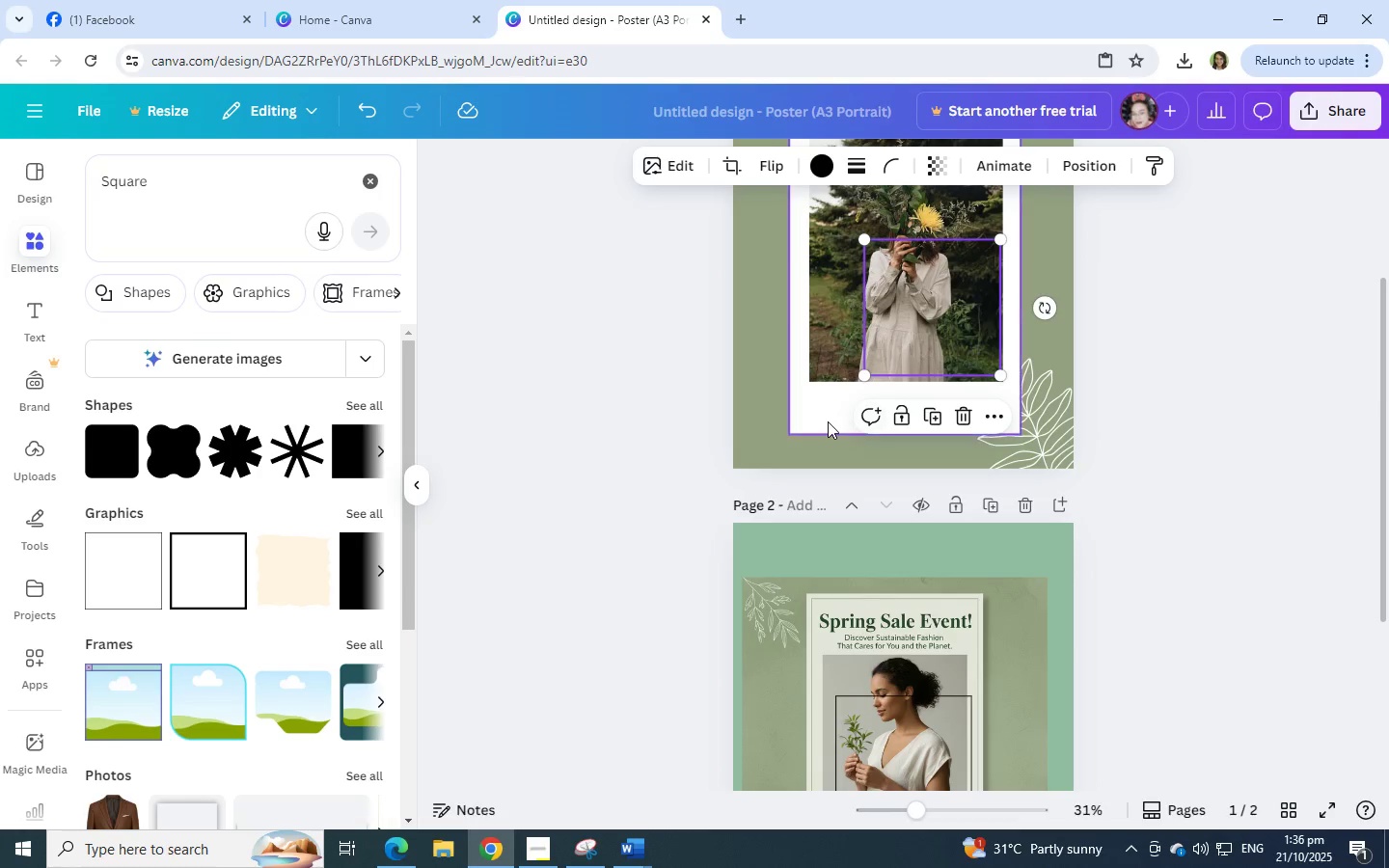 
left_click([828, 421])
 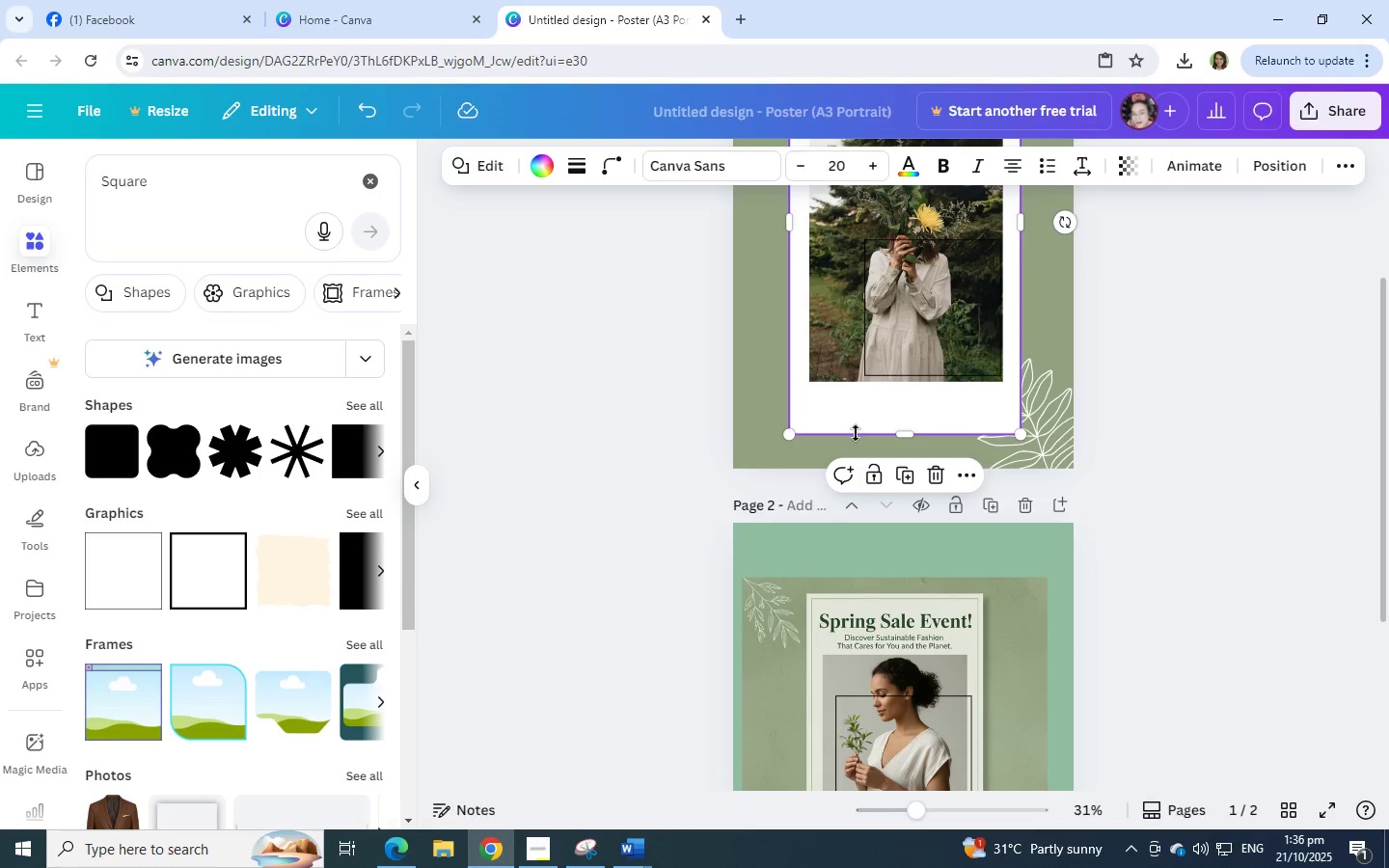 
scroll: coordinate [858, 435], scroll_direction: up, amount: 2.0
 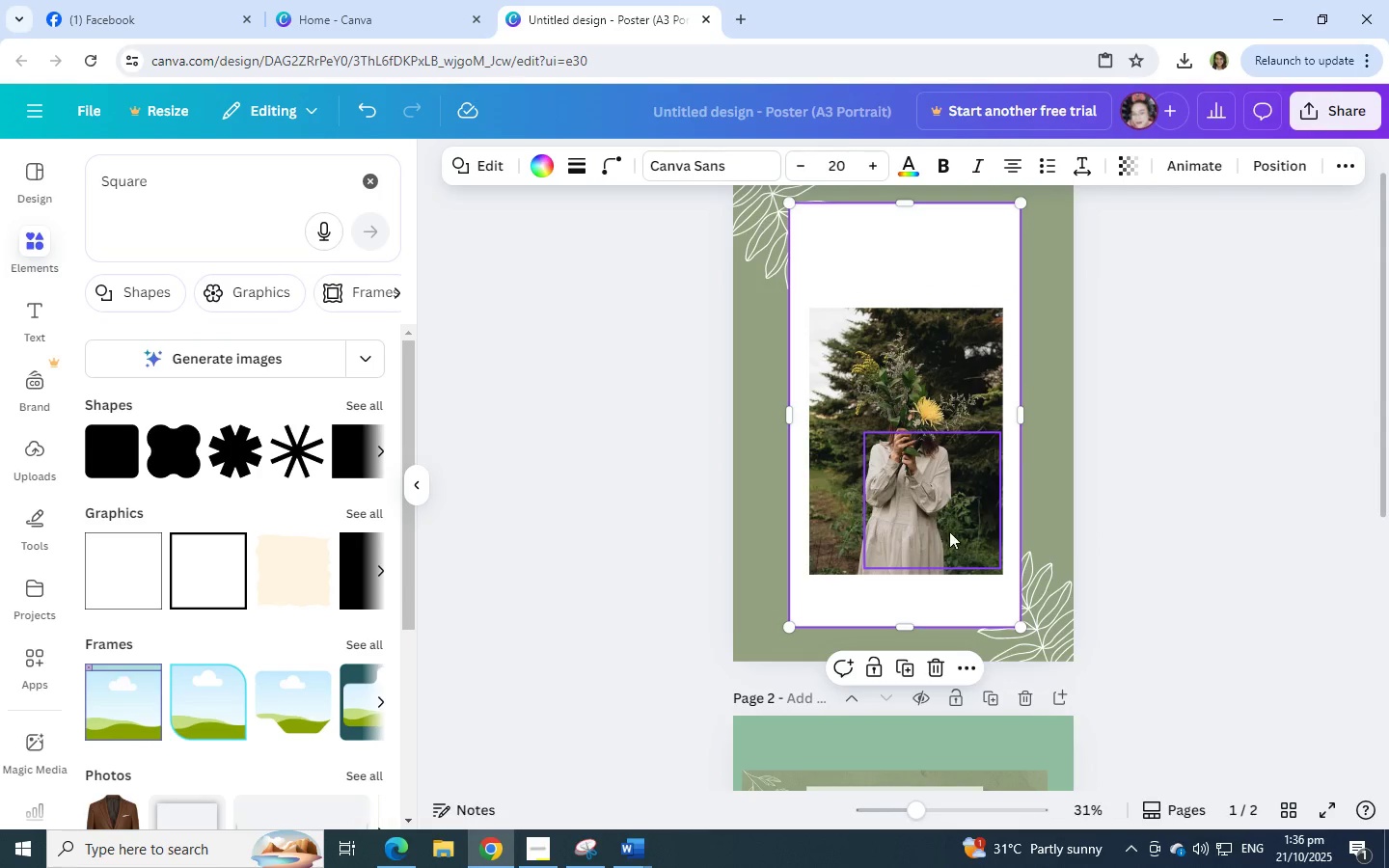 
left_click([940, 520])
 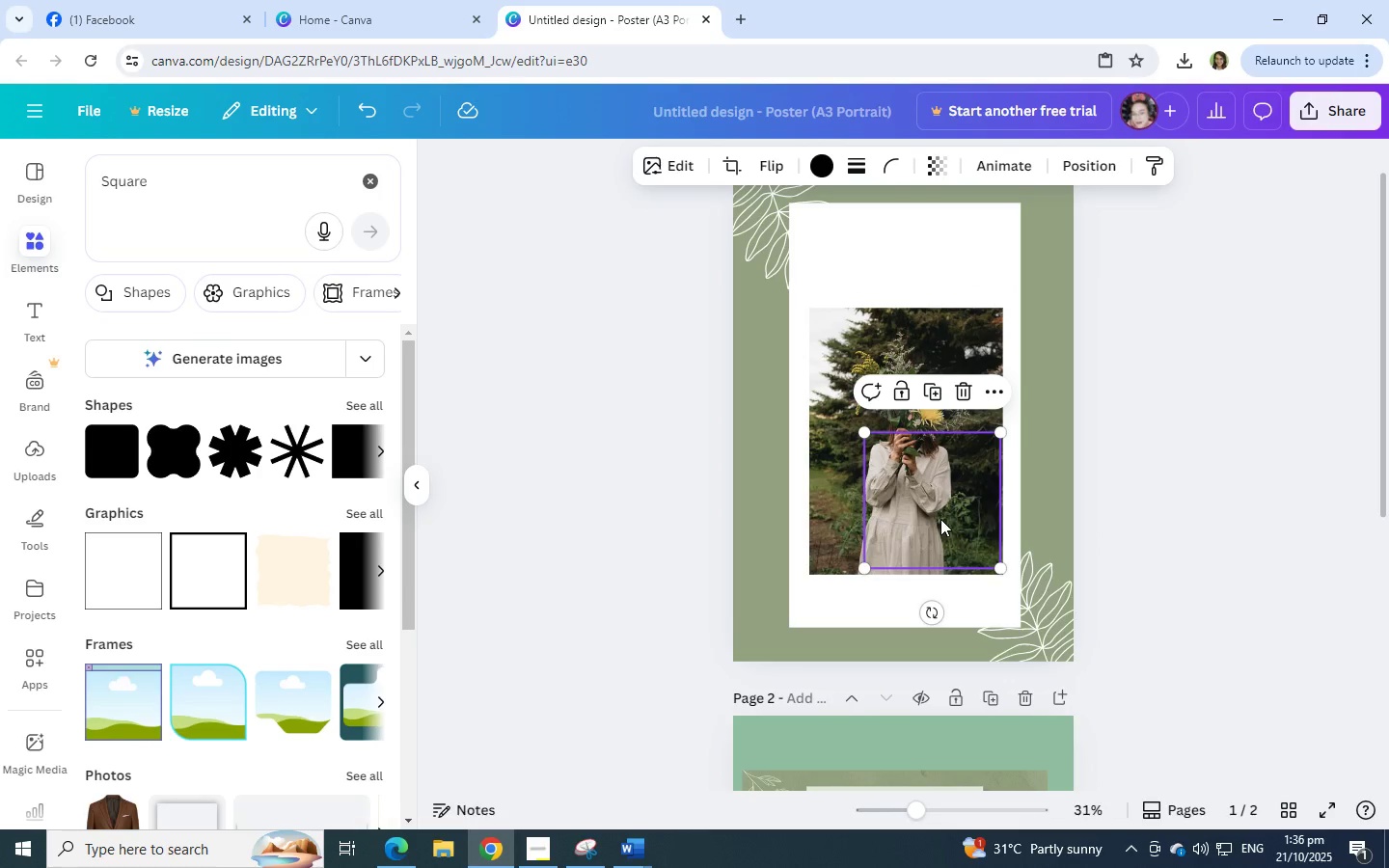 
scroll: coordinate [1128, 505], scroll_direction: down, amount: 3.0
 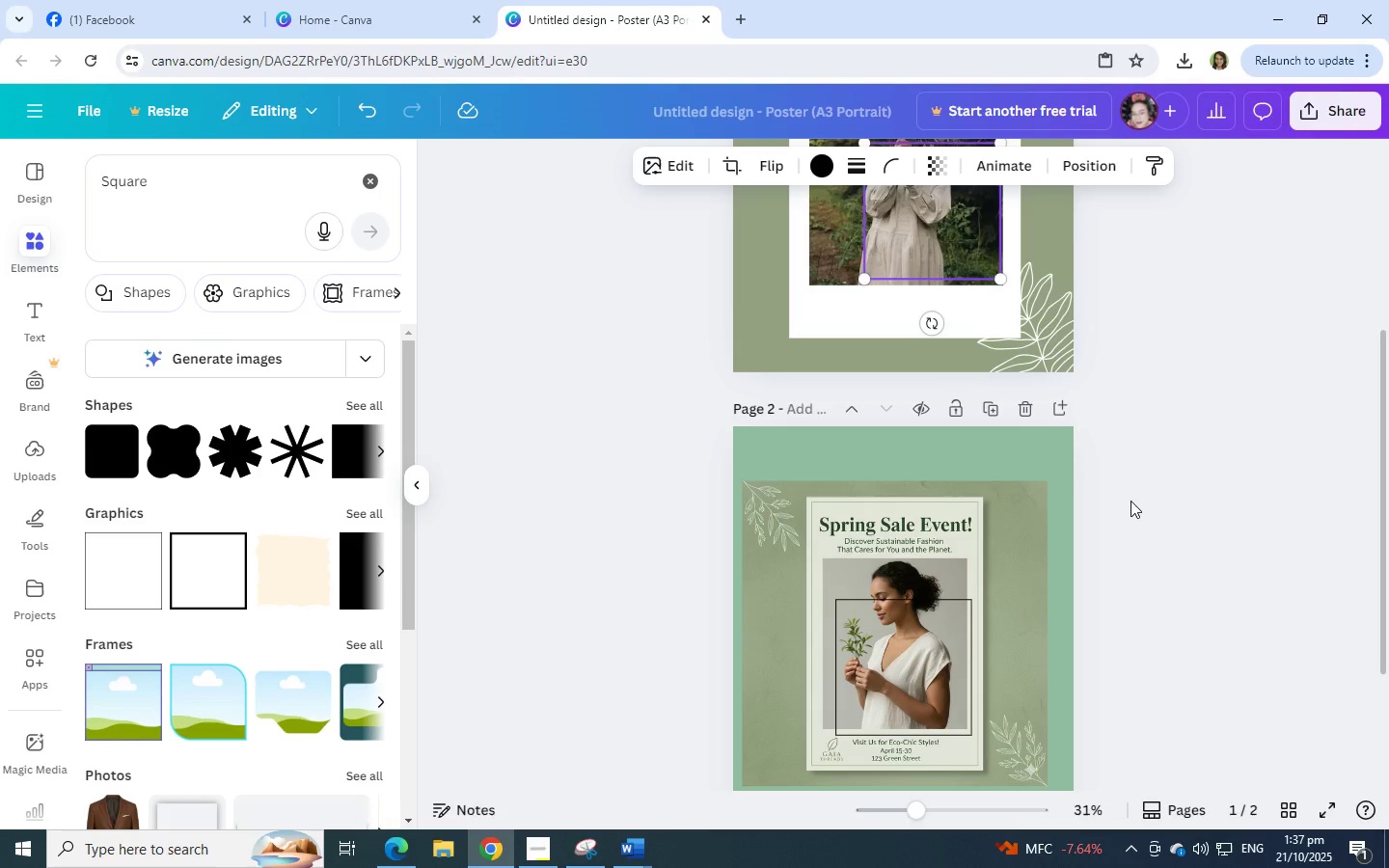 
wait(32.77)
 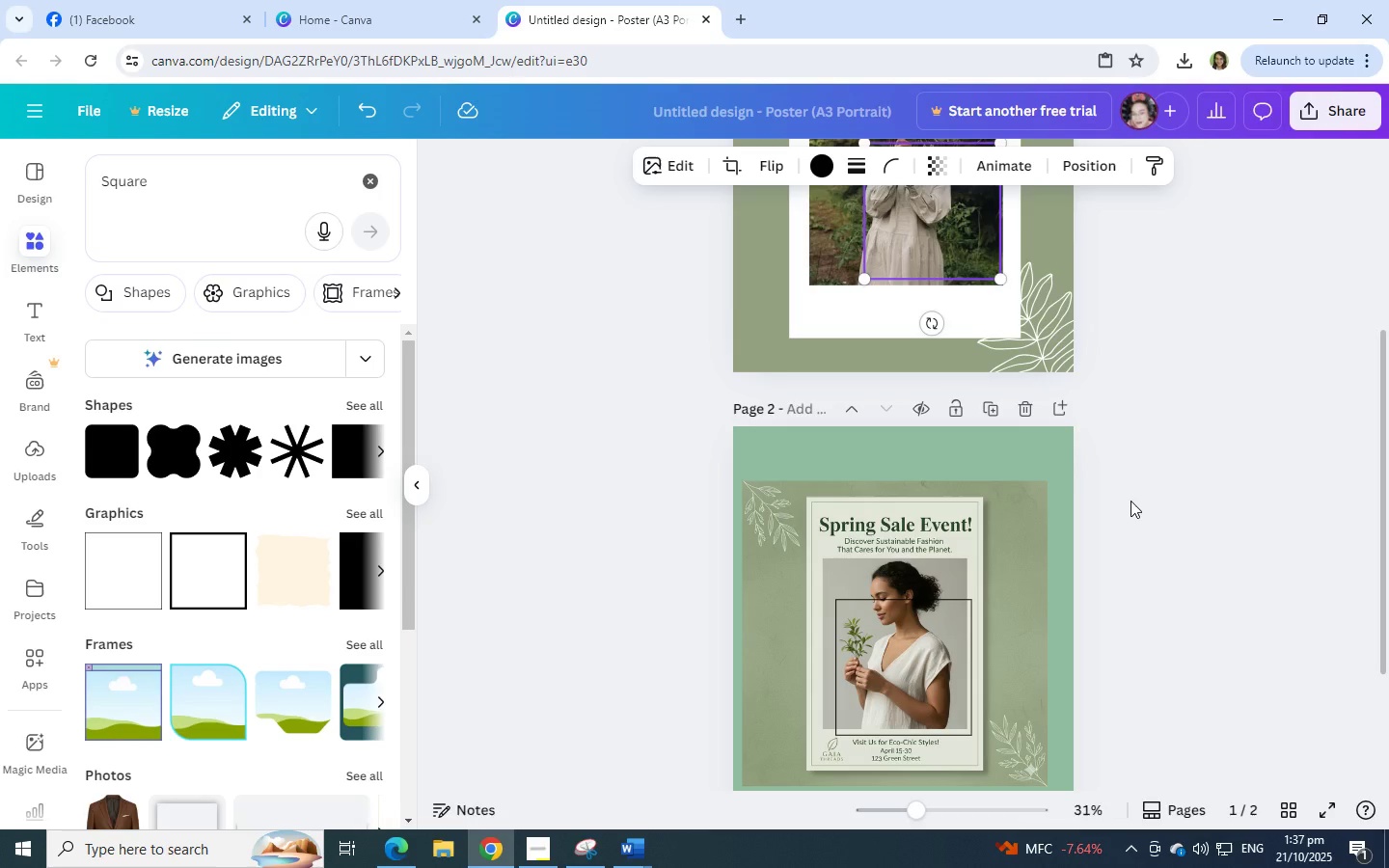 
scroll: coordinate [1059, 406], scroll_direction: up, amount: 4.0
 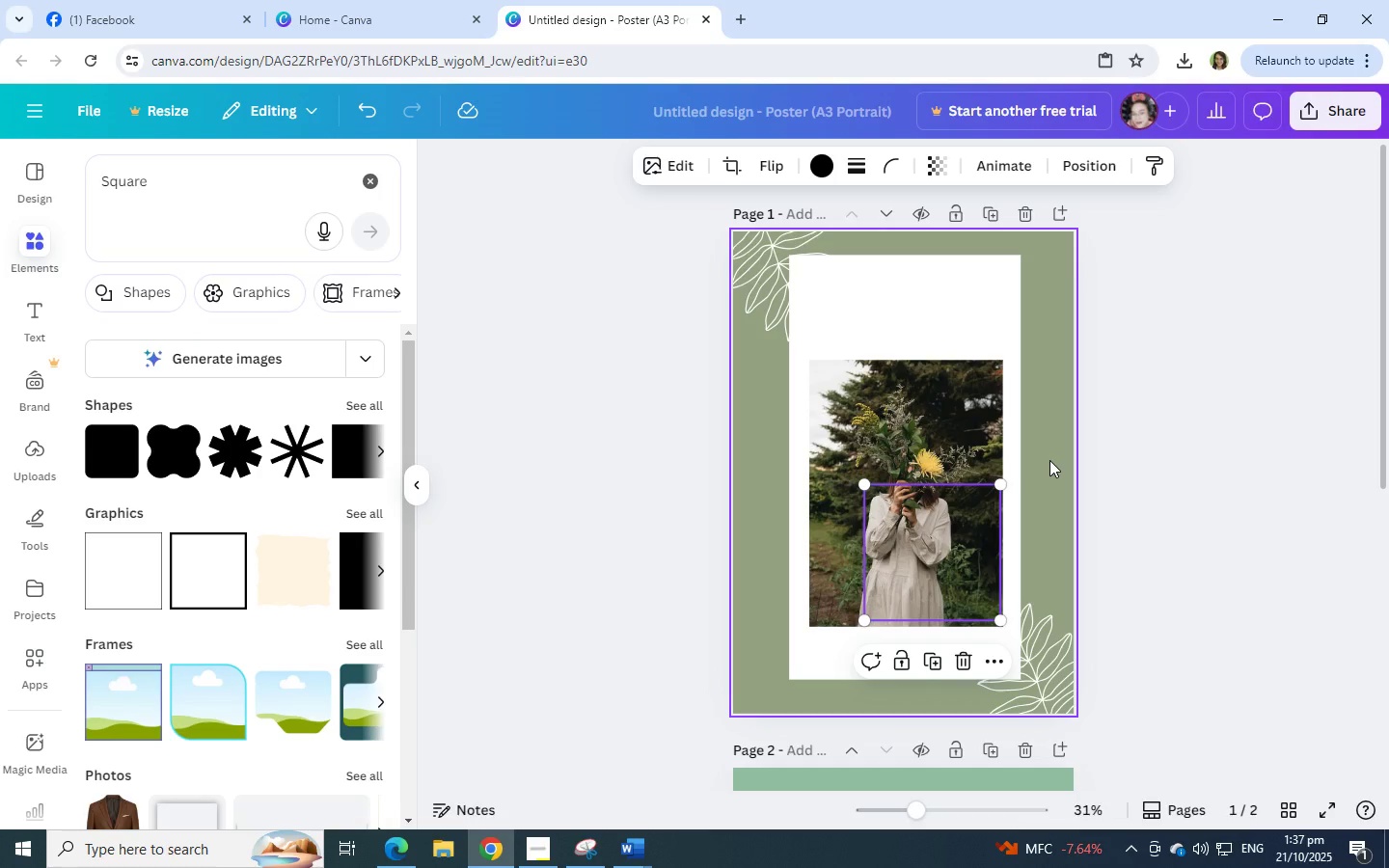 
left_click([1049, 460])
 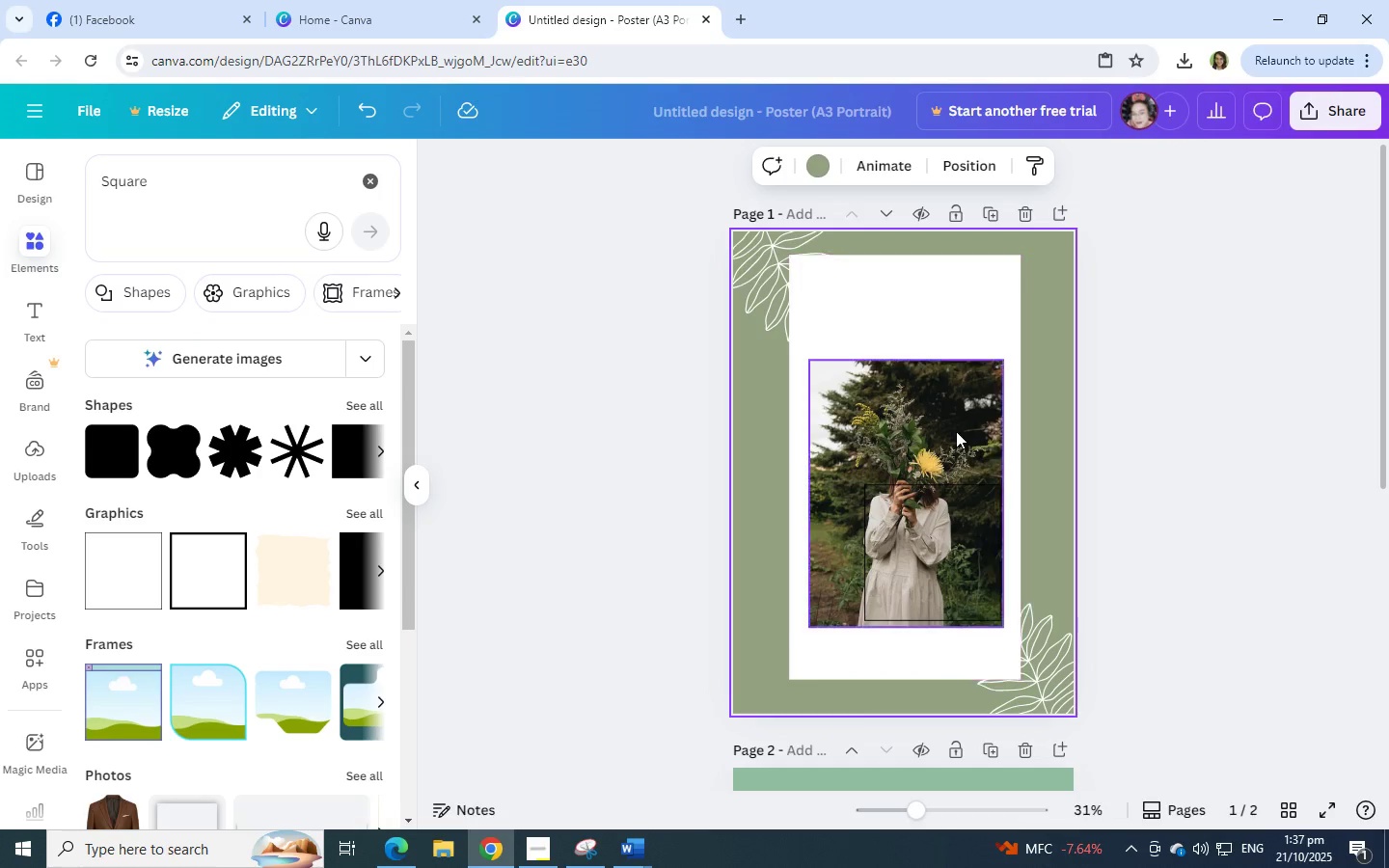 
left_click([956, 431])
 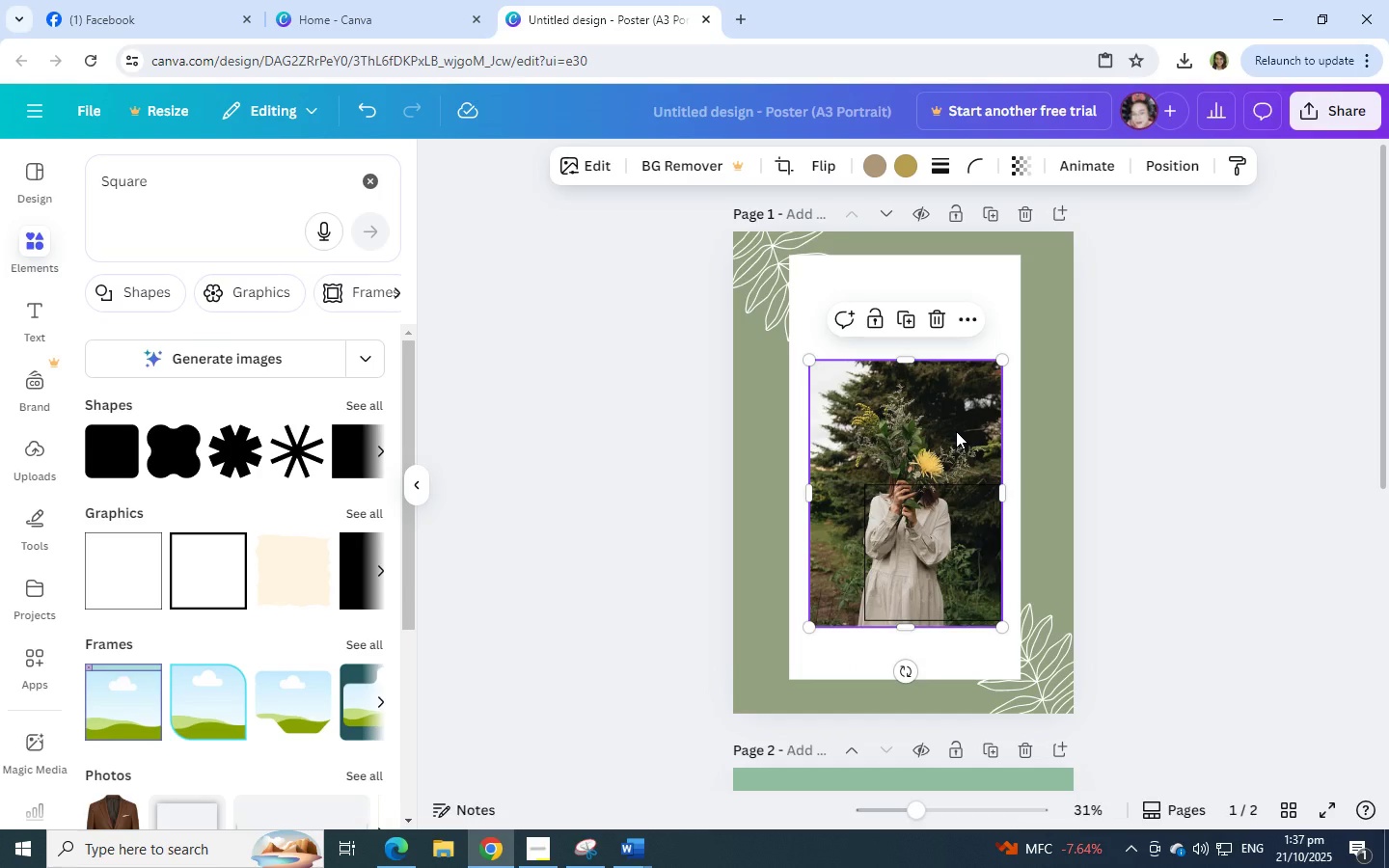 
wait(6.65)
 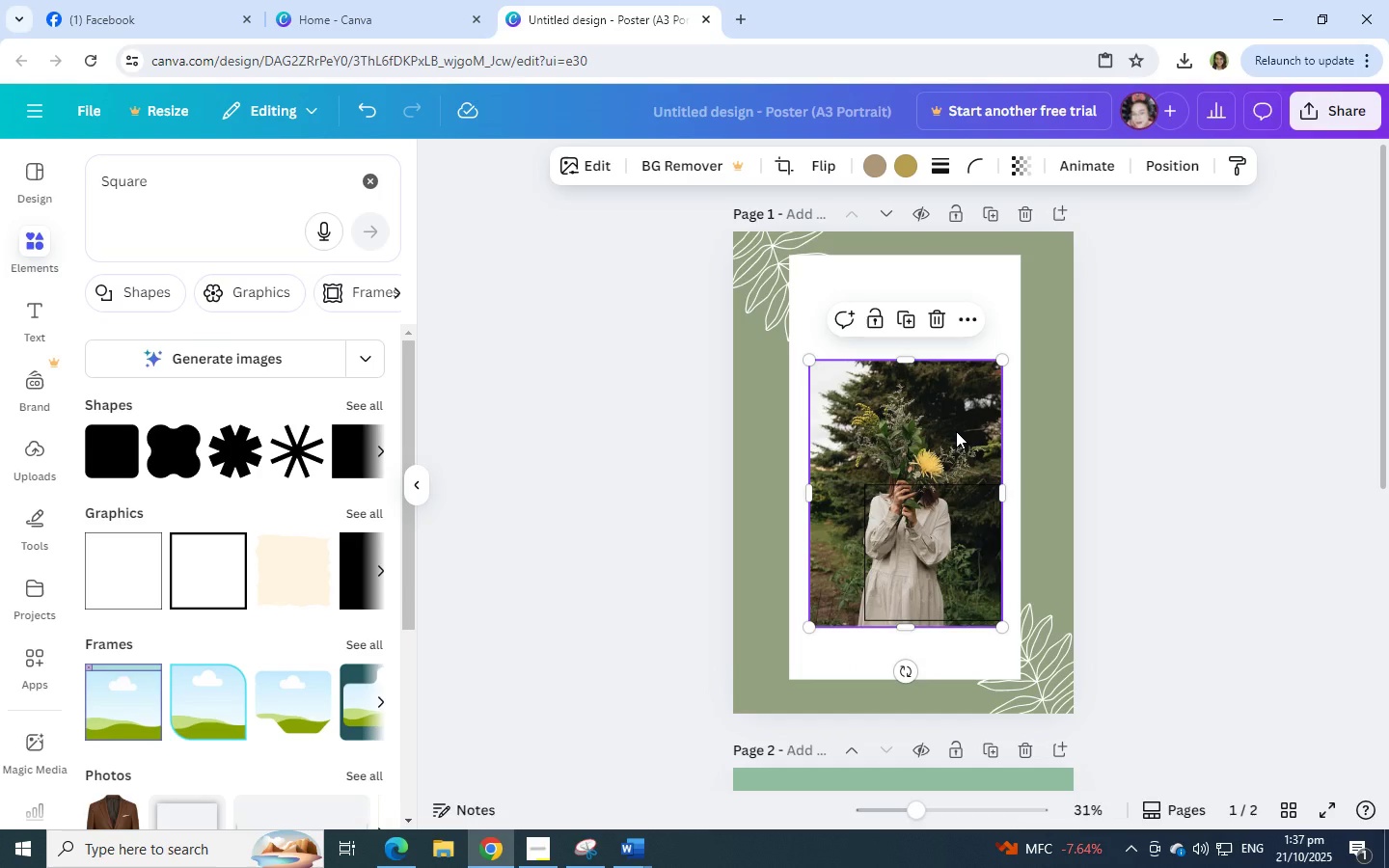 
scroll: coordinate [956, 431], scroll_direction: down, amount: 5.0
 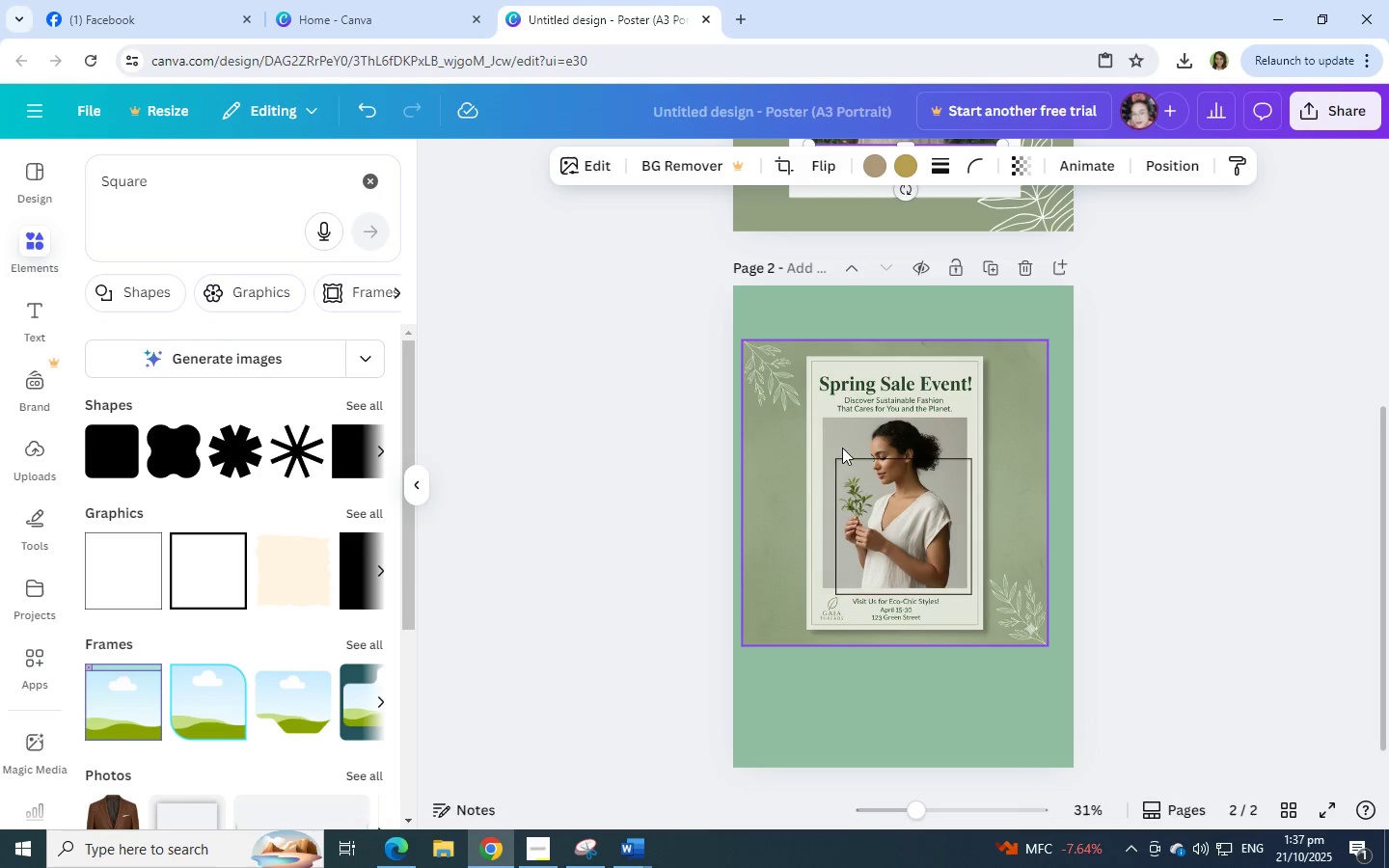 
left_click([827, 427])
 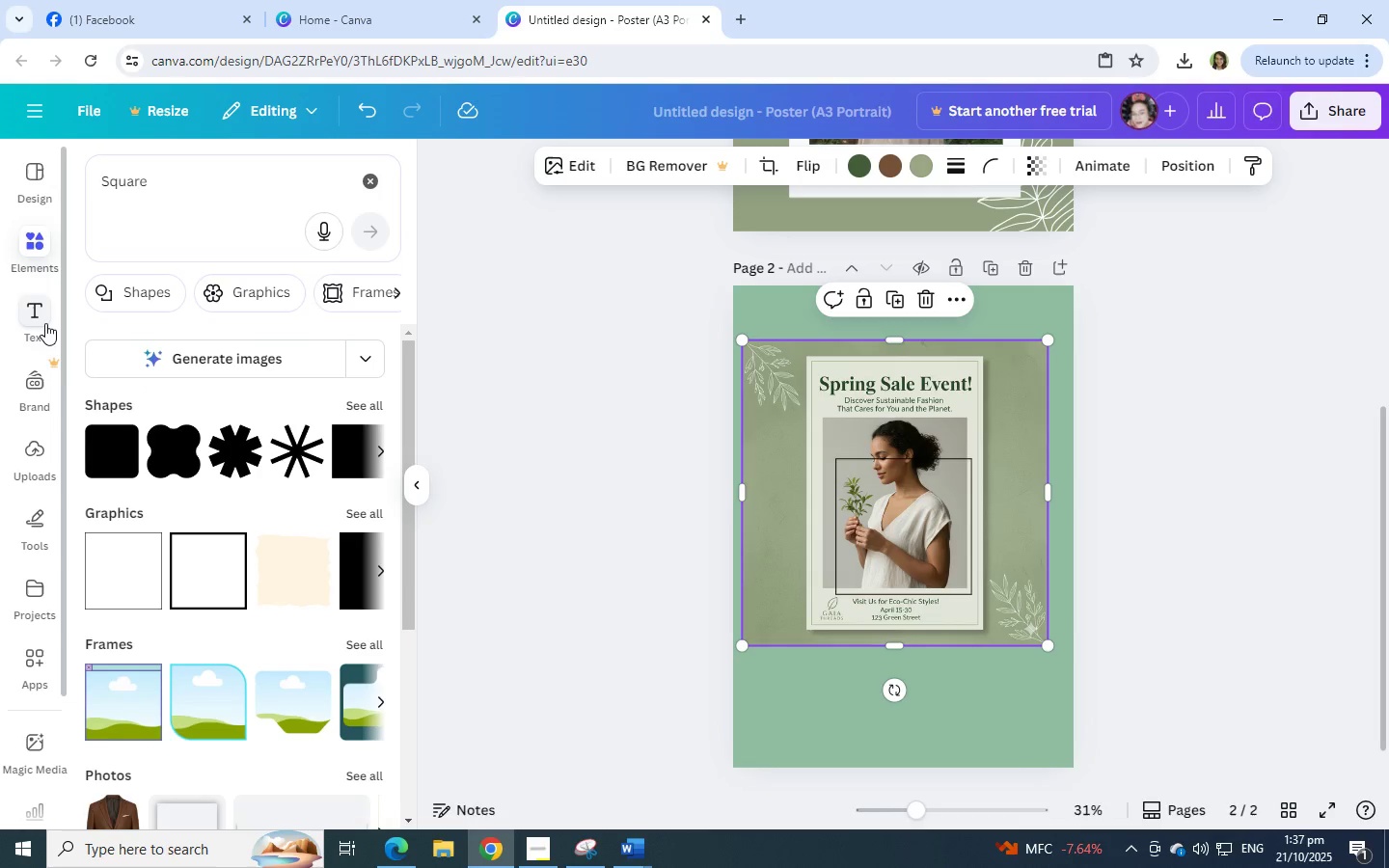 
left_click([33, 466])
 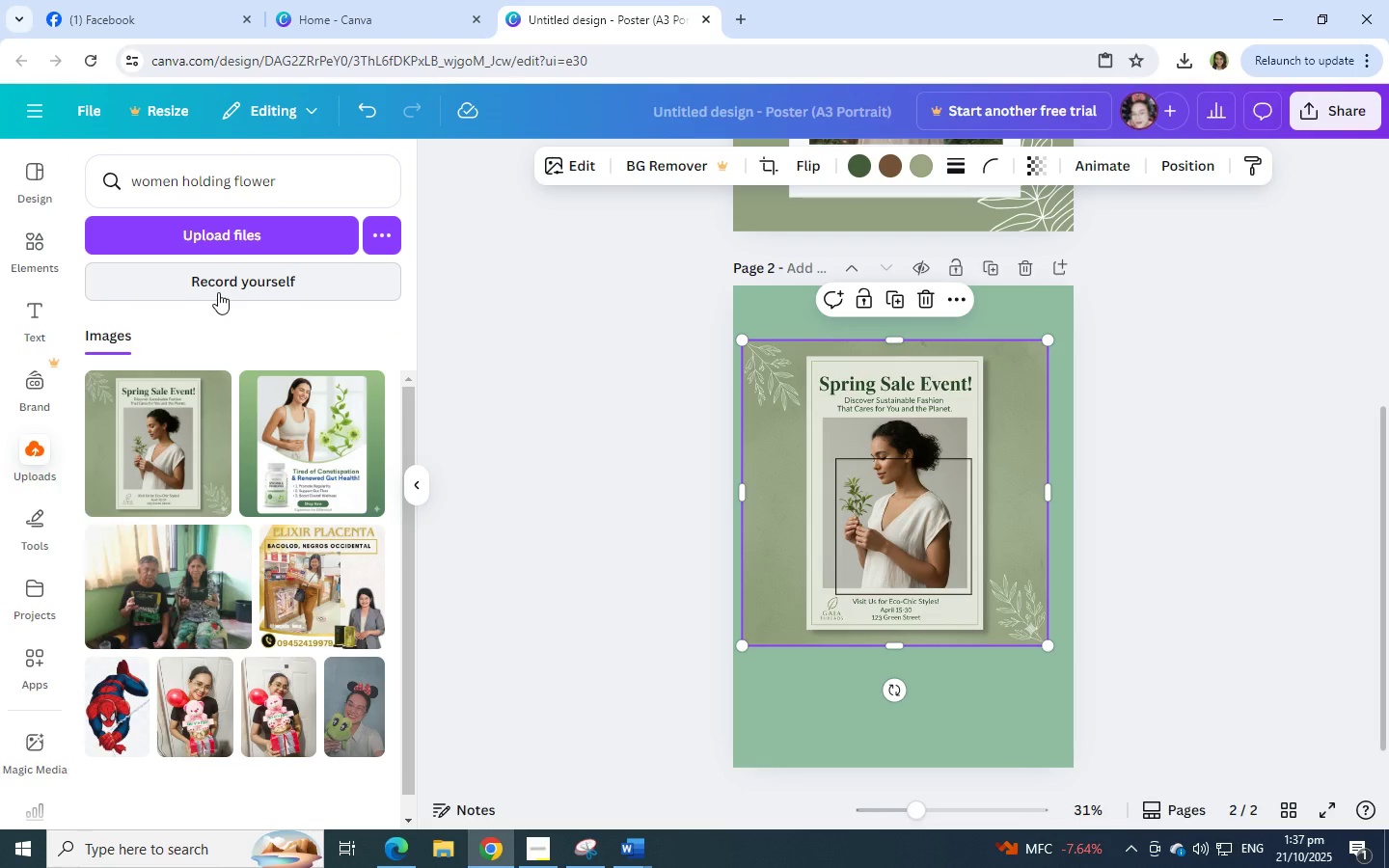 
wait(9.78)
 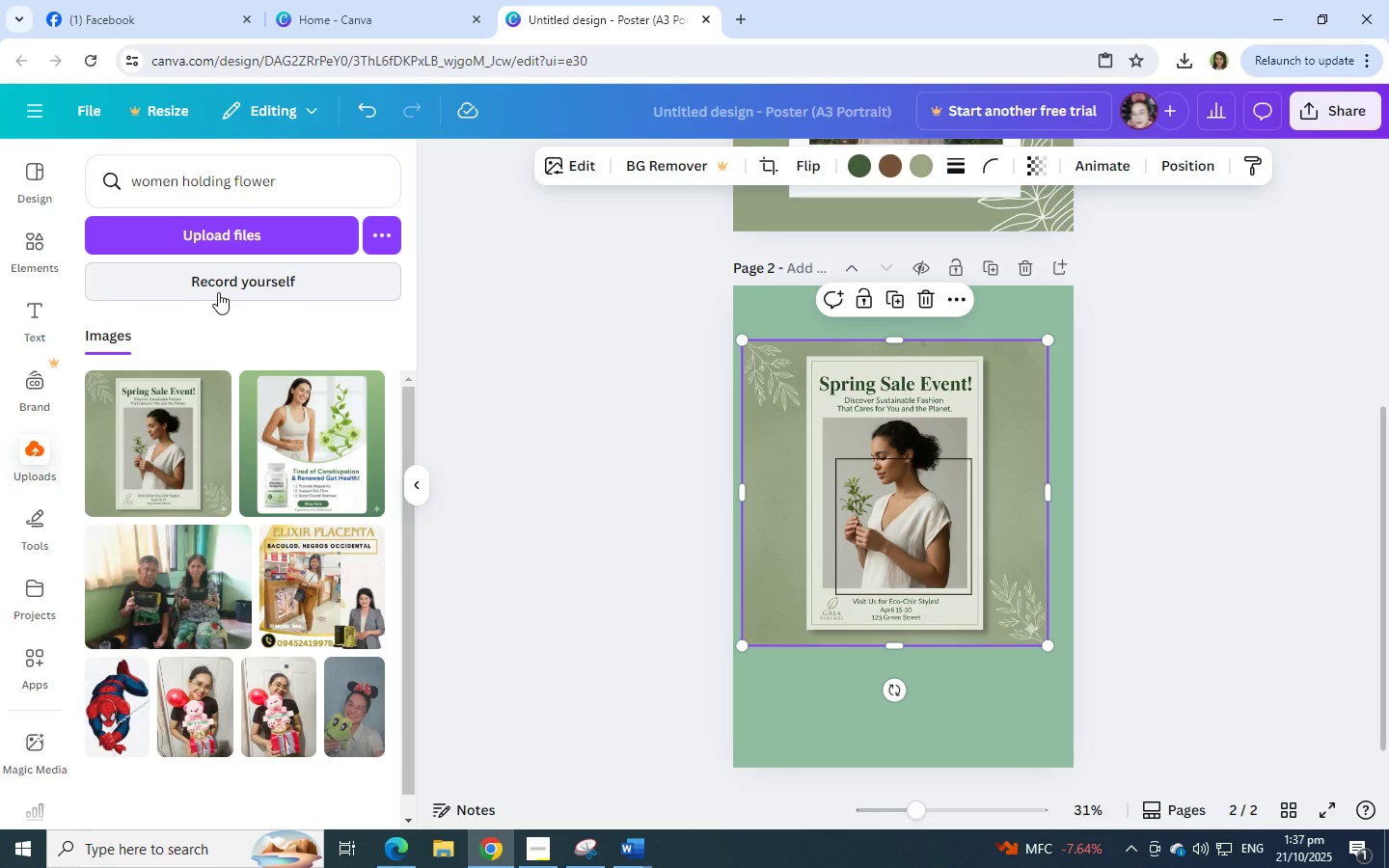 
left_click([42, 264])
 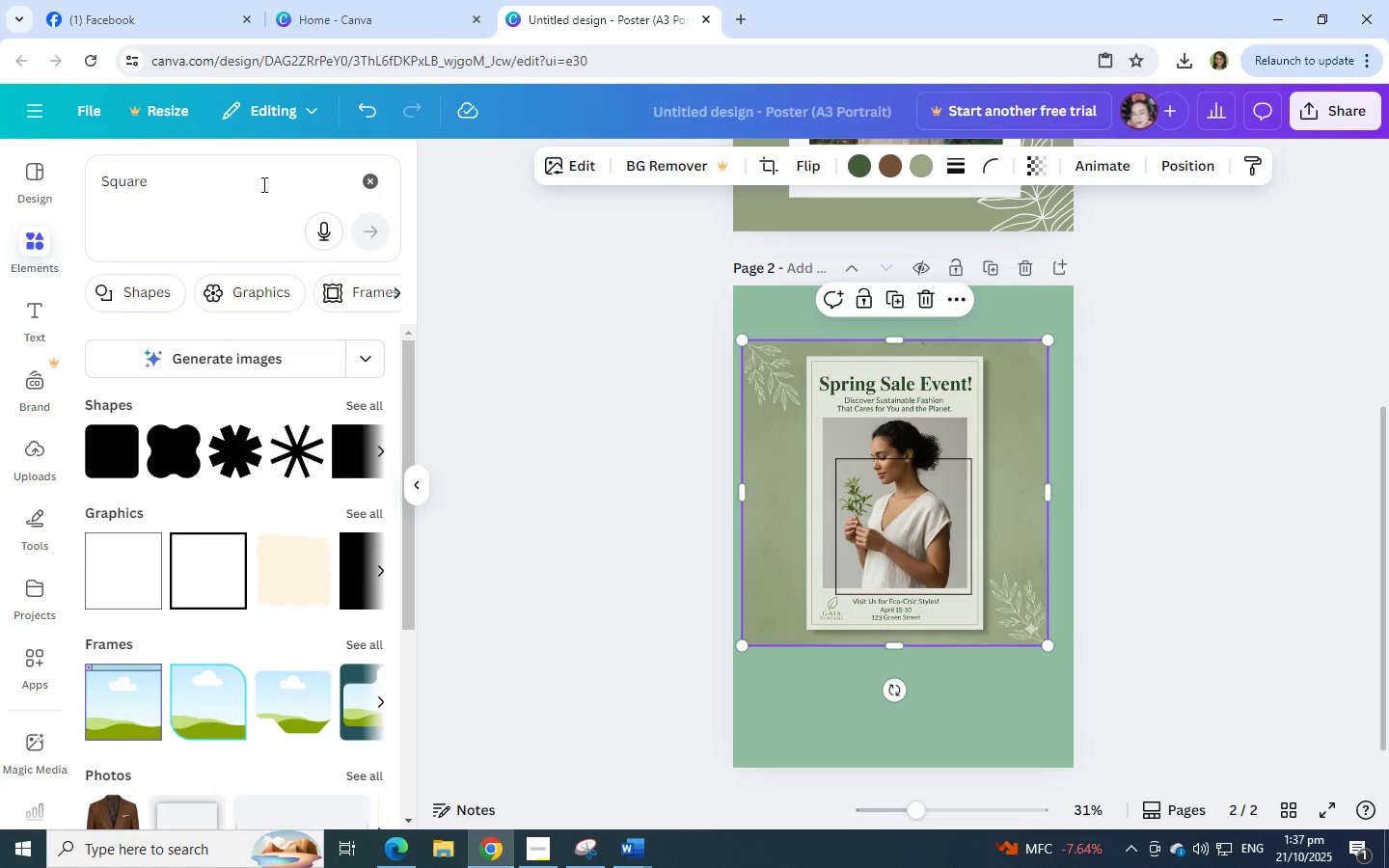 
left_click([261, 184])
 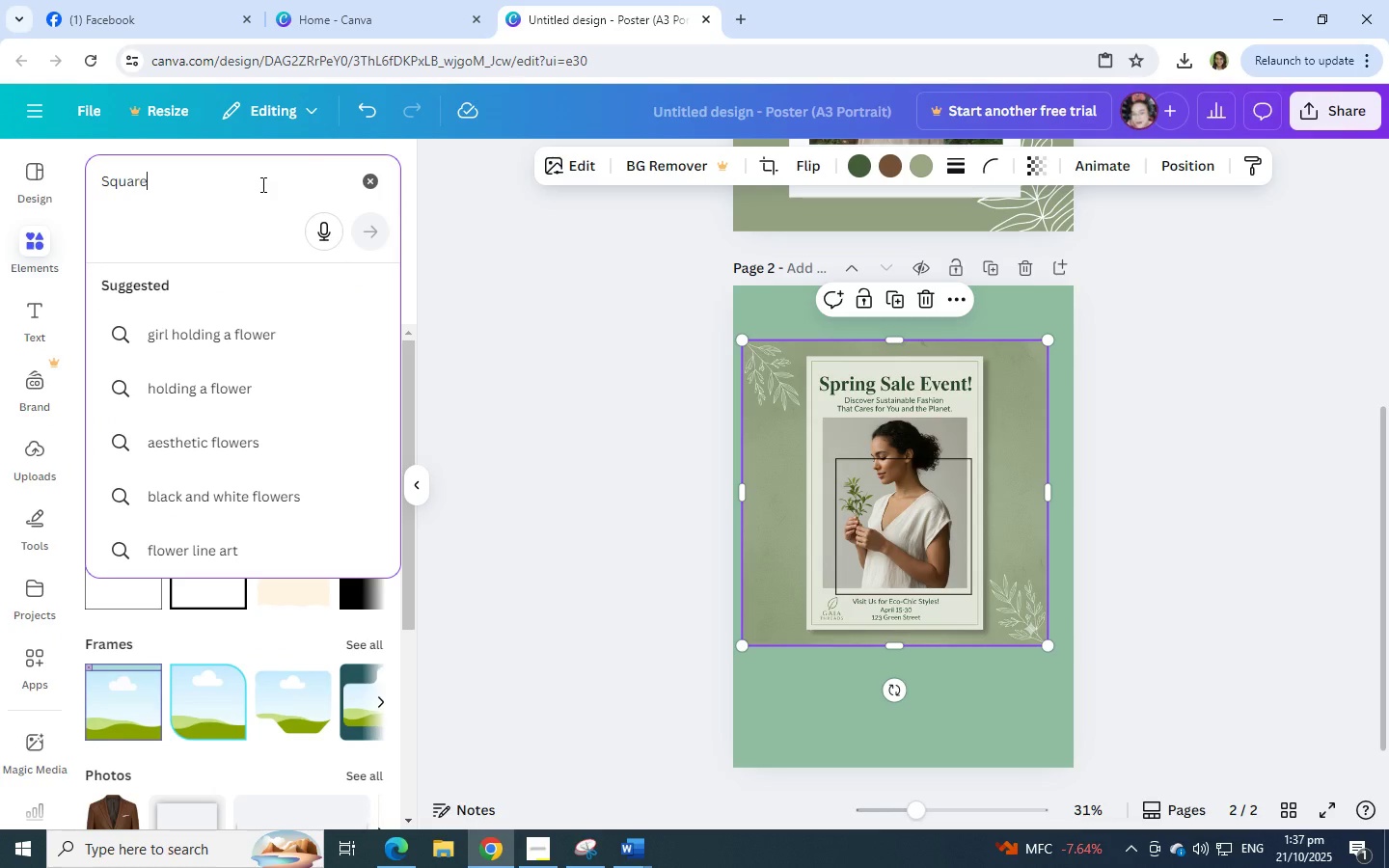 
left_click_drag(start_coordinate=[261, 184], to_coordinate=[68, 184])
 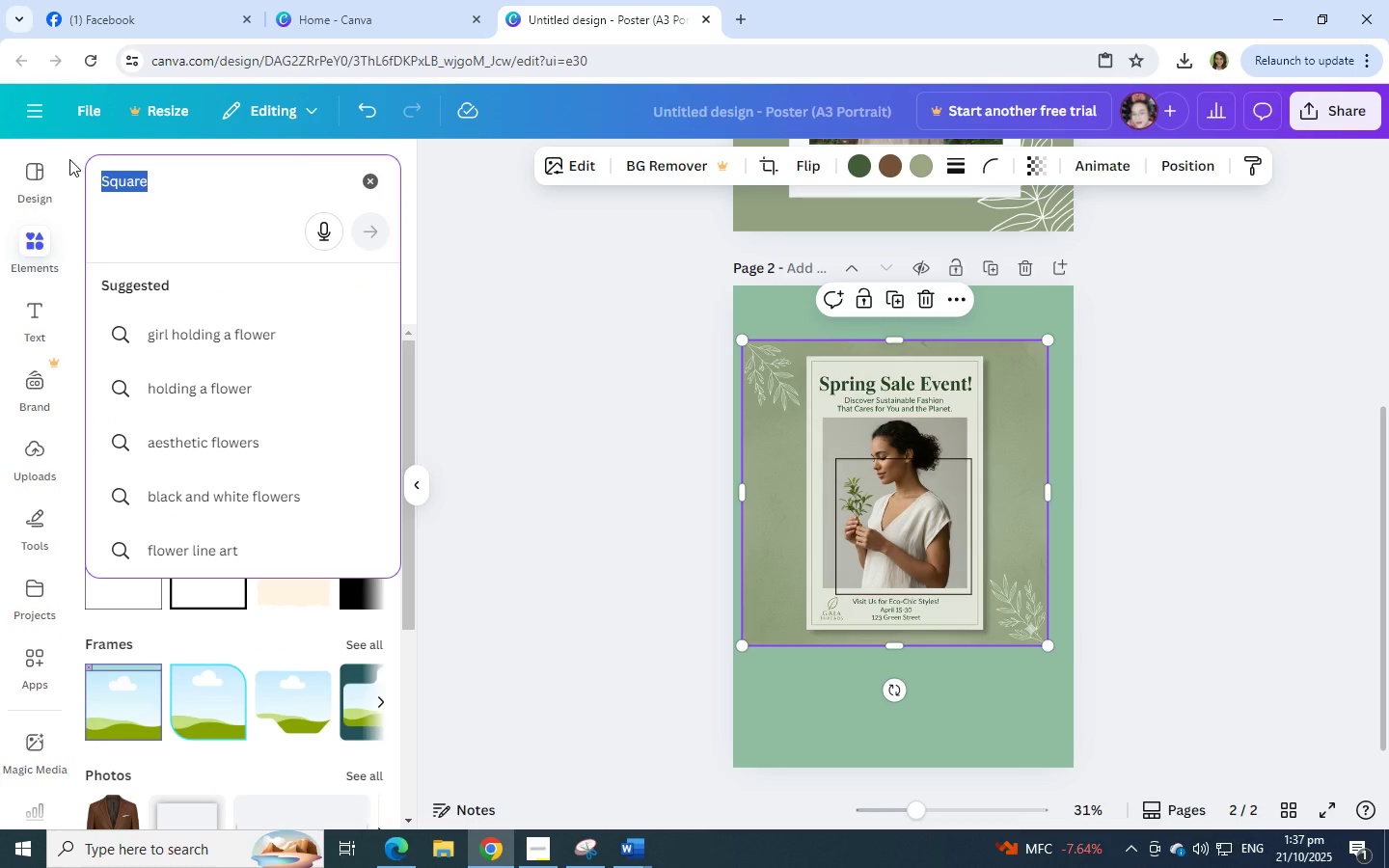 
key(Backspace)
key(Backspace)
key(Backspace)
type(women hlodibn)
key(Backspace)
key(Backspace)
key(Backspace)
key(Backspace)
key(Backspace)
key(Backspace)
type(odlding a p)
key(Backspace)
key(Backspace)
key(Backspace)
key(Backspace)
key(Backspace)
key(Backspace)
key(Backspace)
key(Backspace)
key(Backspace)
key(Backspace)
type(lding a plants)
 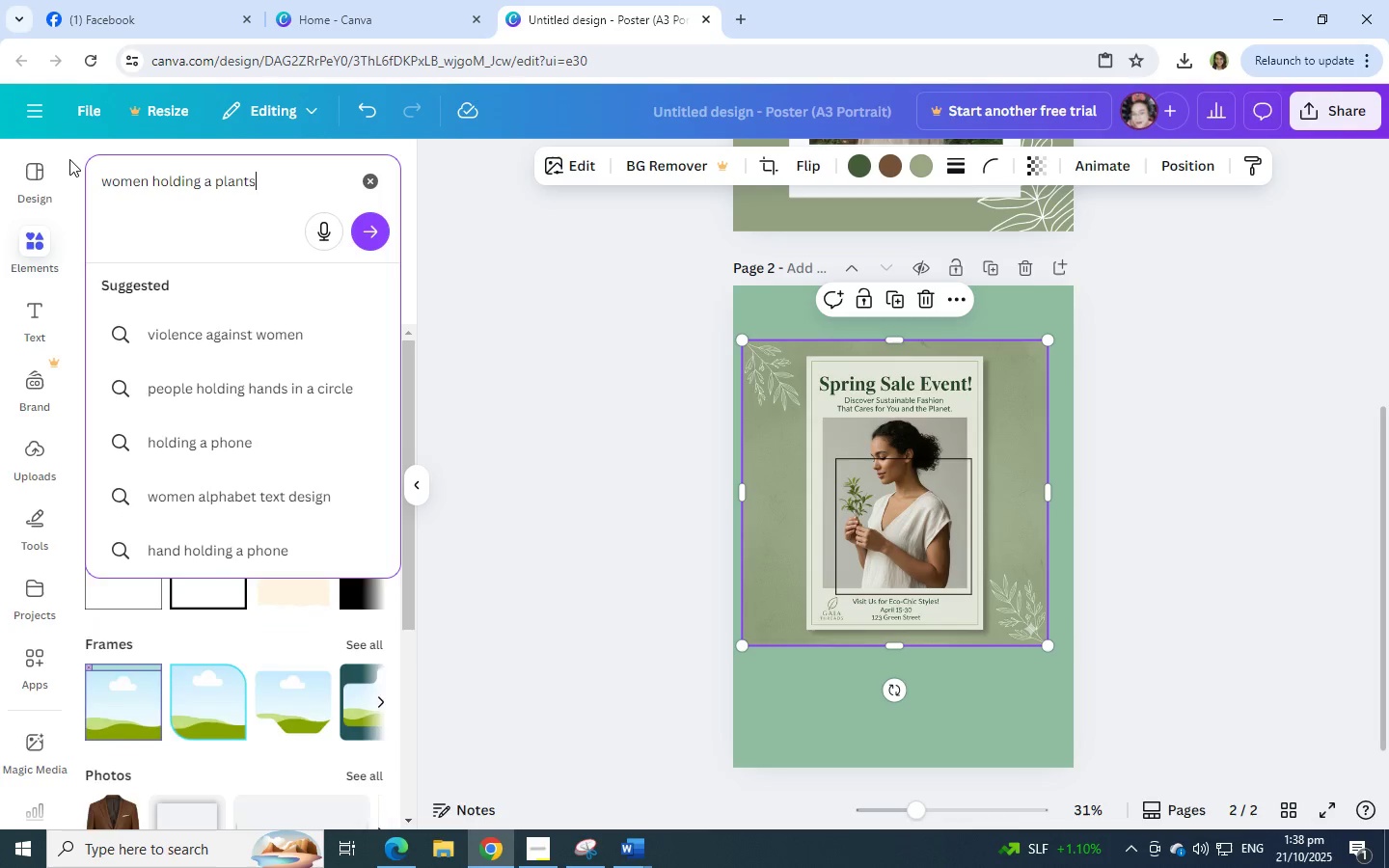 
key(Enter)
 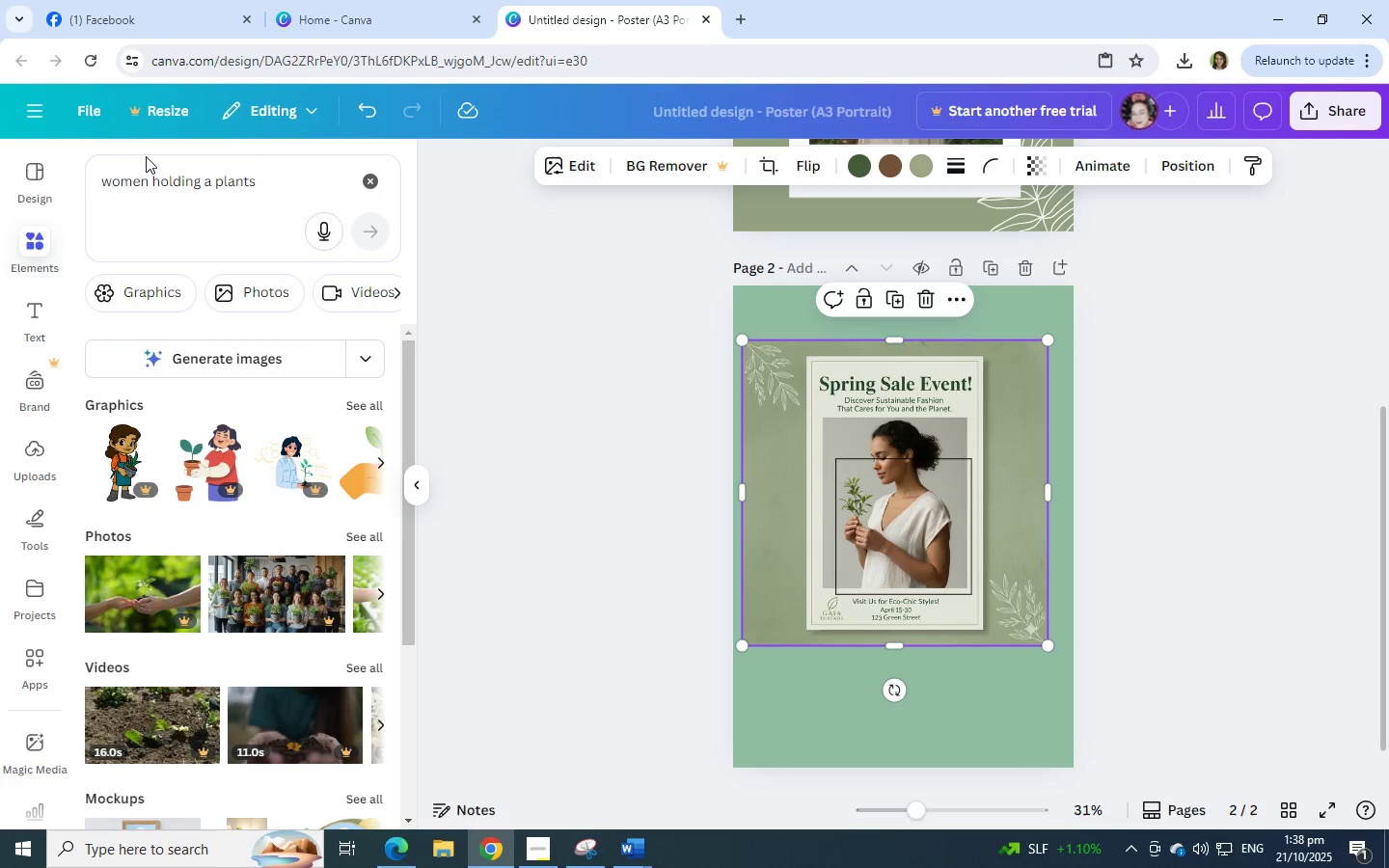 
left_click([275, 289])
 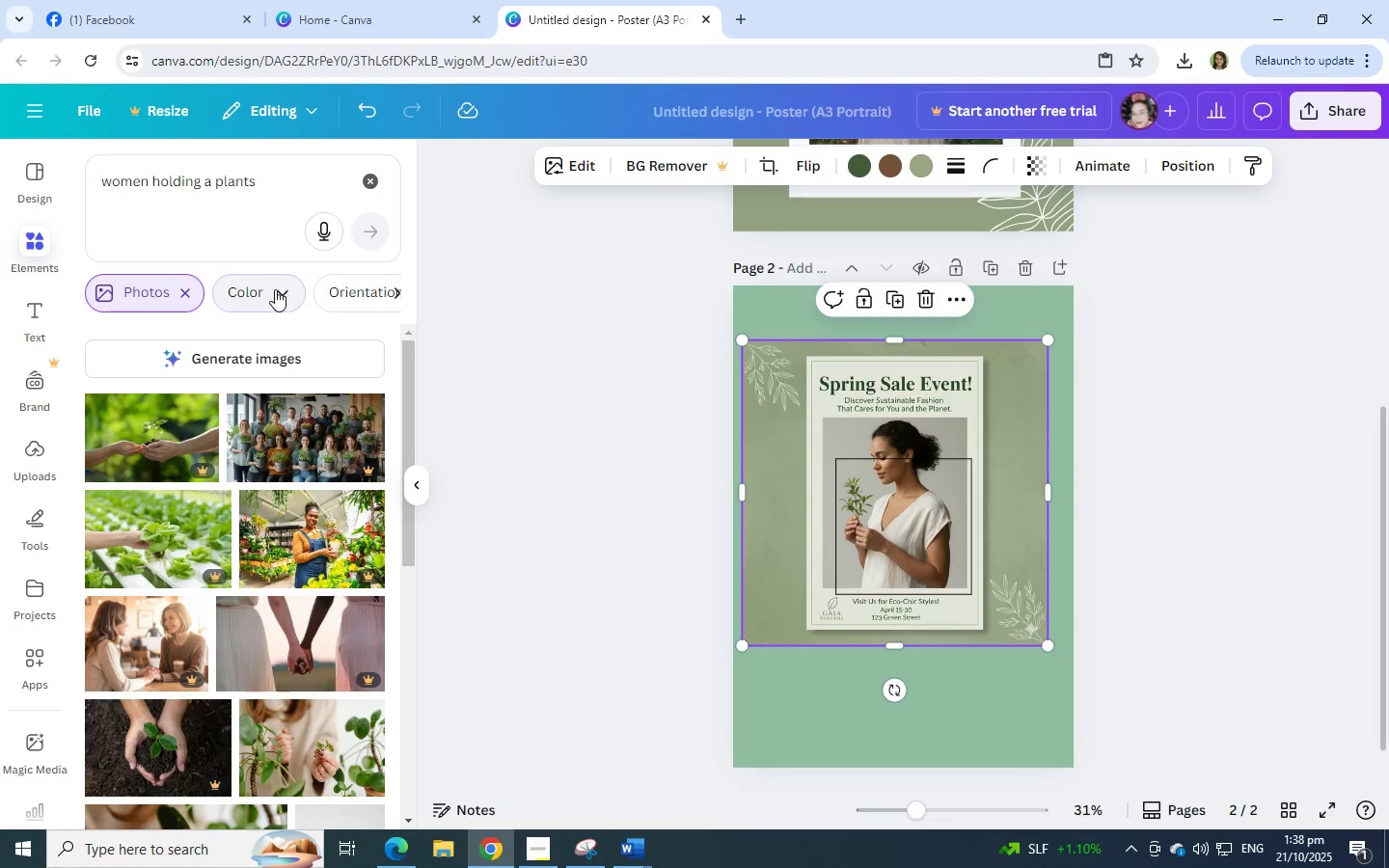 
scroll: coordinate [267, 553], scroll_direction: down, amount: 12.0
 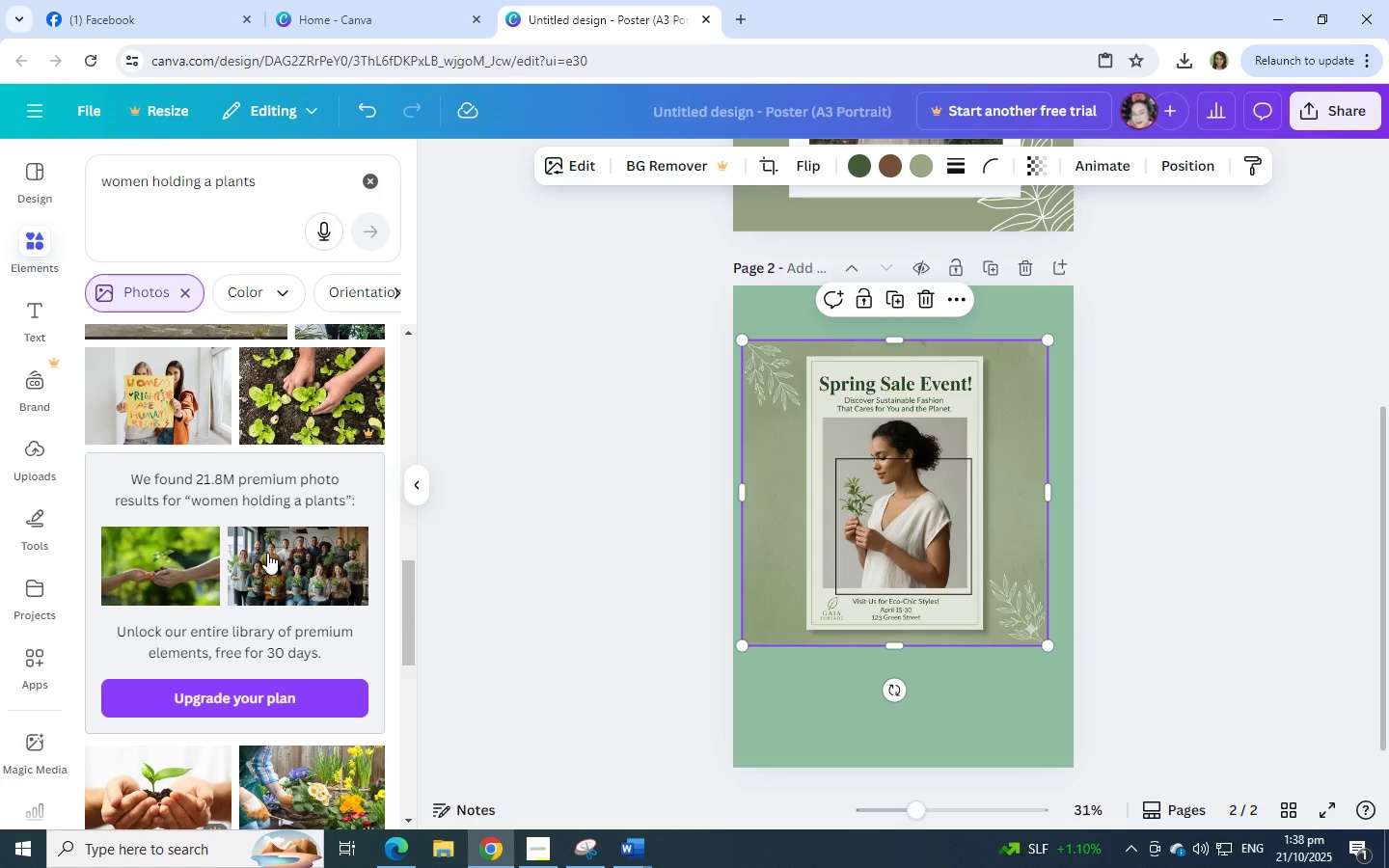 
scroll: coordinate [289, 526], scroll_direction: down, amount: 15.0
 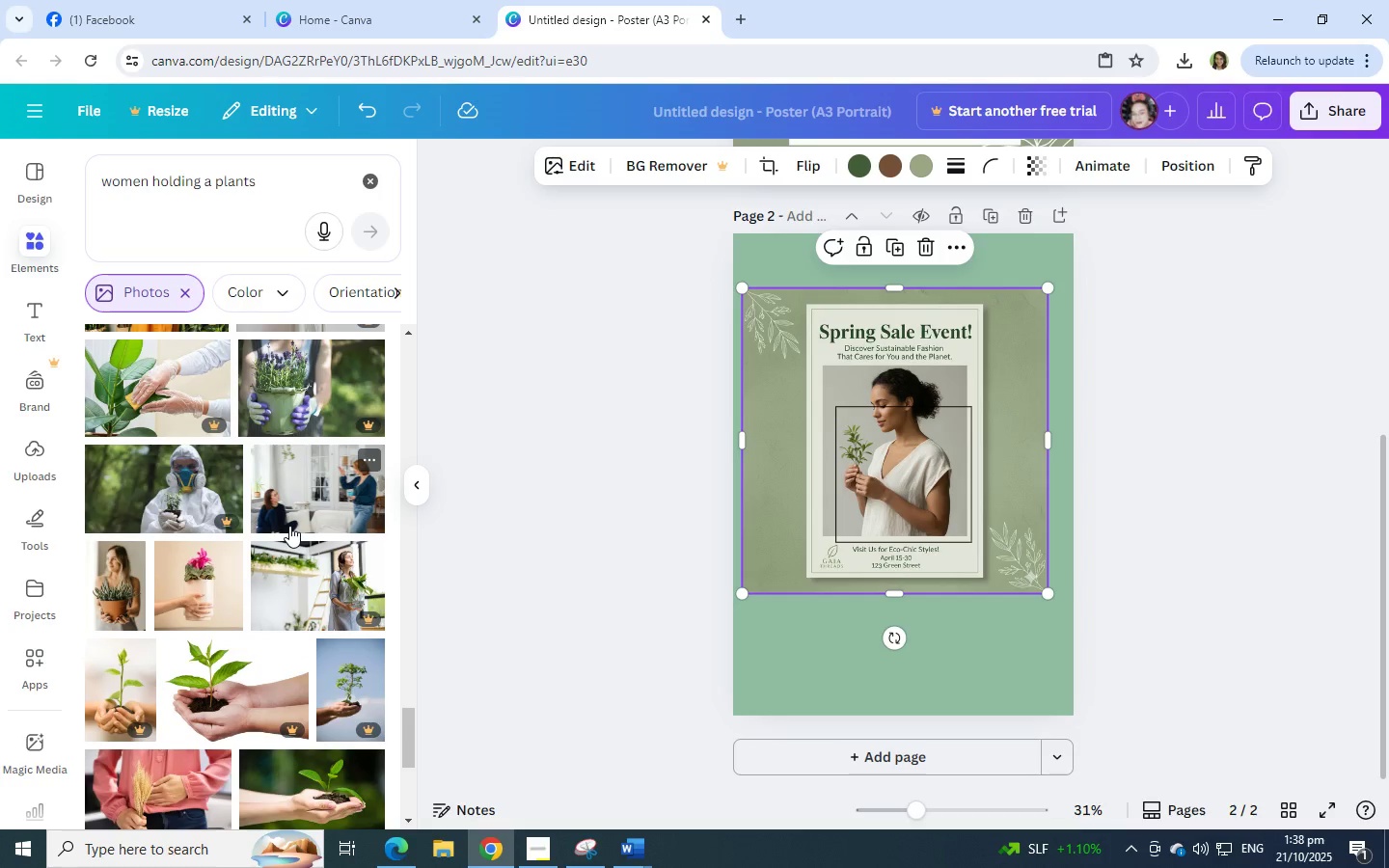 
scroll: coordinate [289, 526], scroll_direction: down, amount: 13.0
 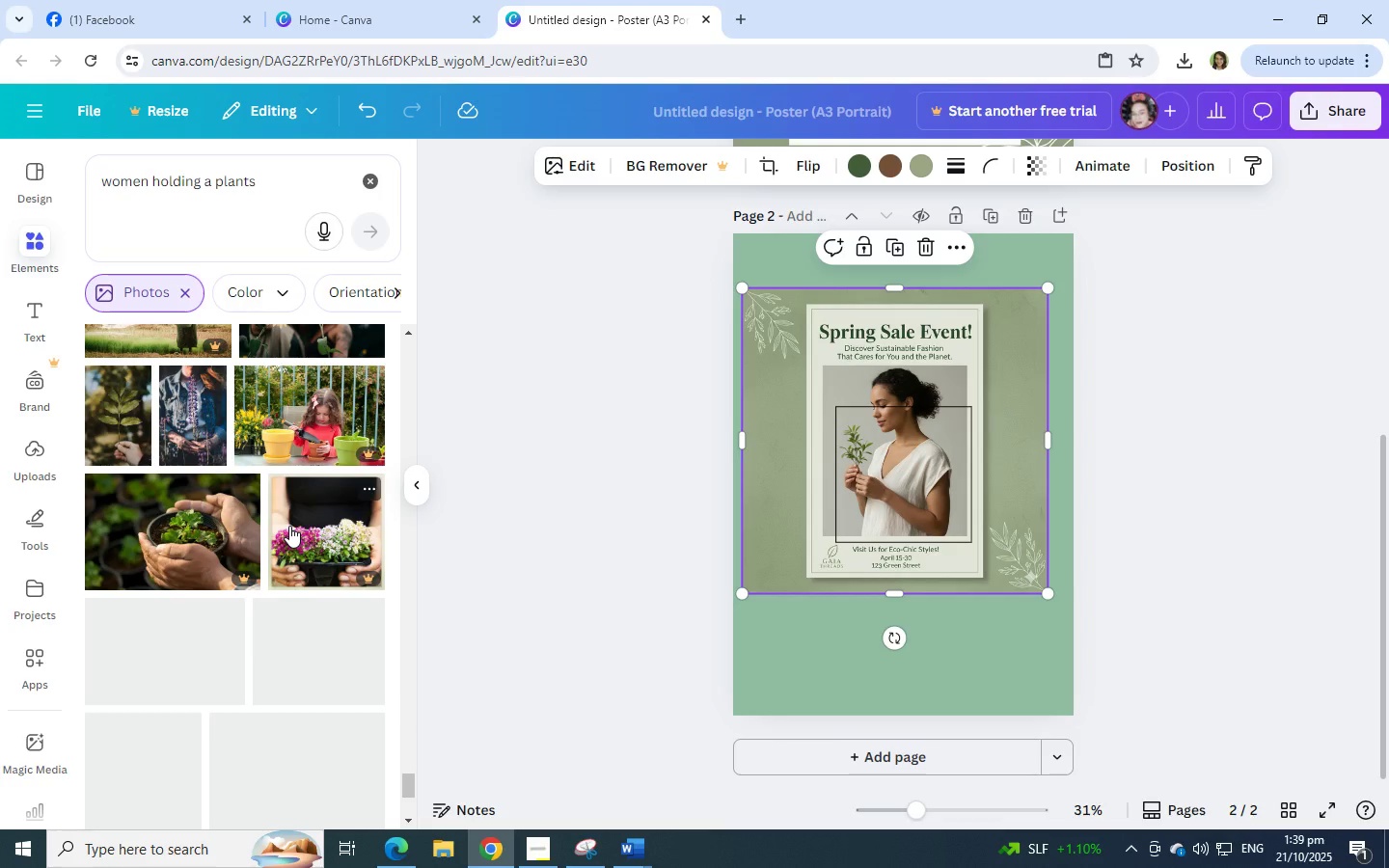 
scroll: coordinate [453, 523], scroll_direction: down, amount: 9.0
 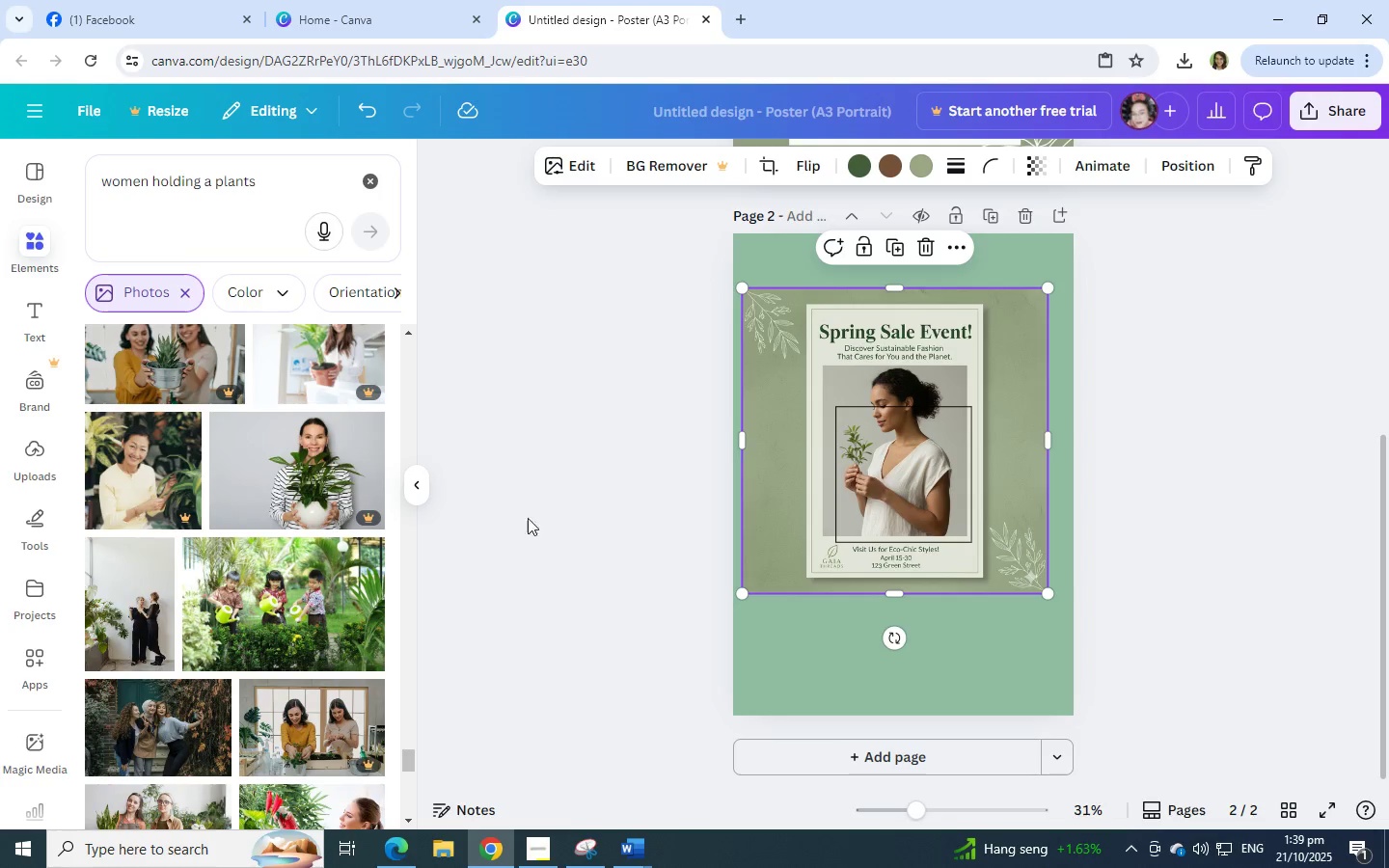 
scroll: coordinate [1163, 420], scroll_direction: up, amount: 4.0
 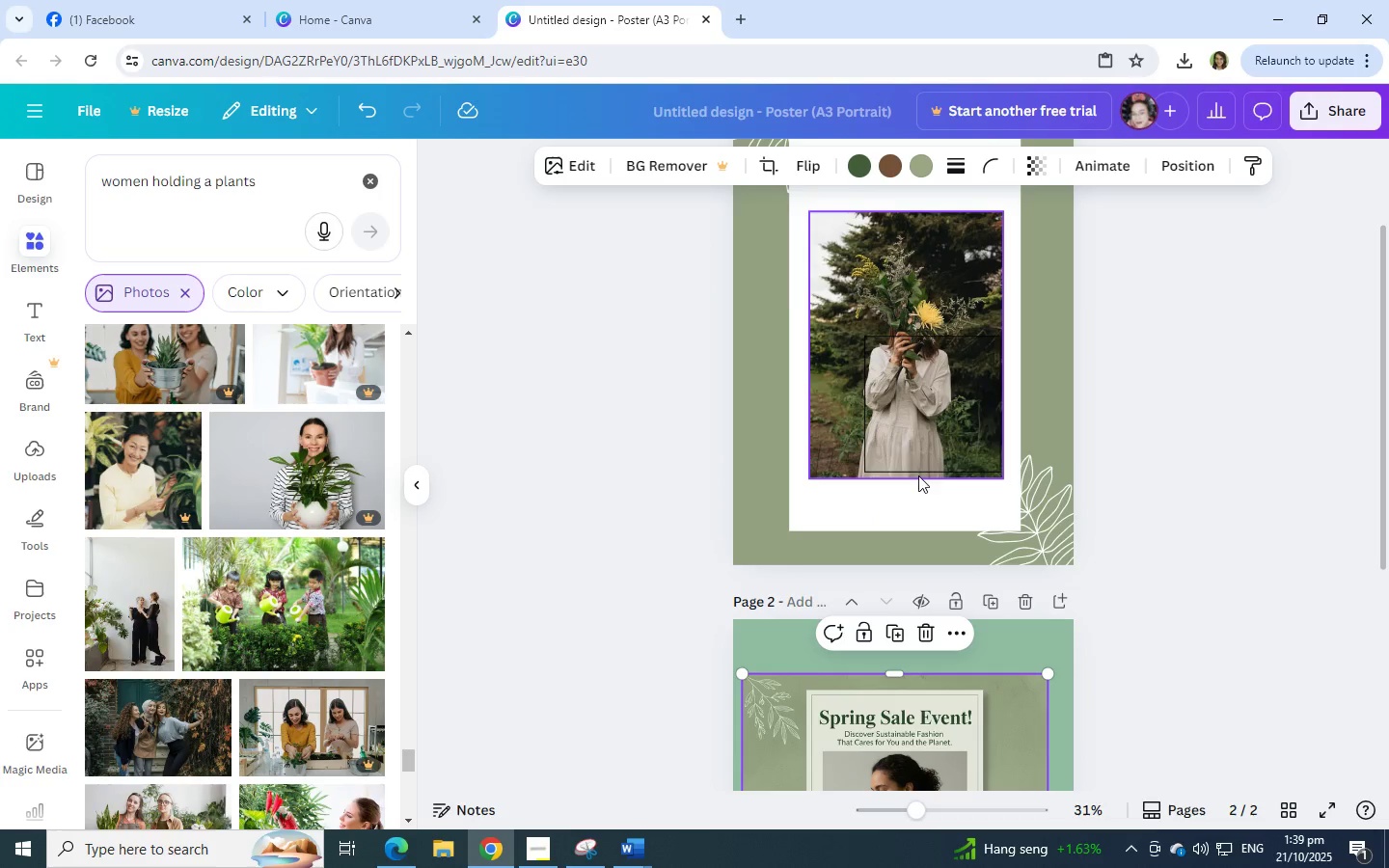 
left_click([918, 430])
 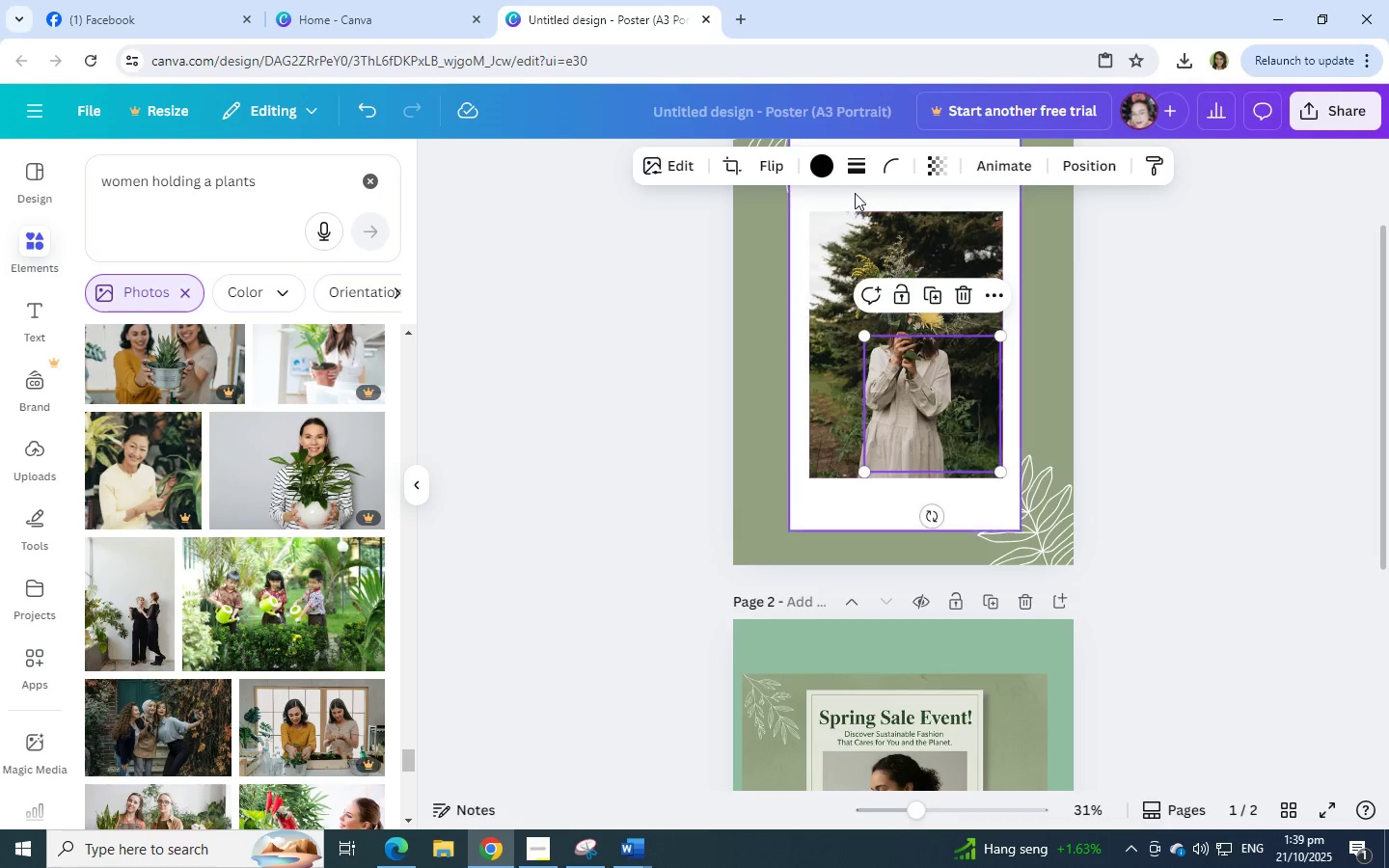 
left_click([855, 174])
 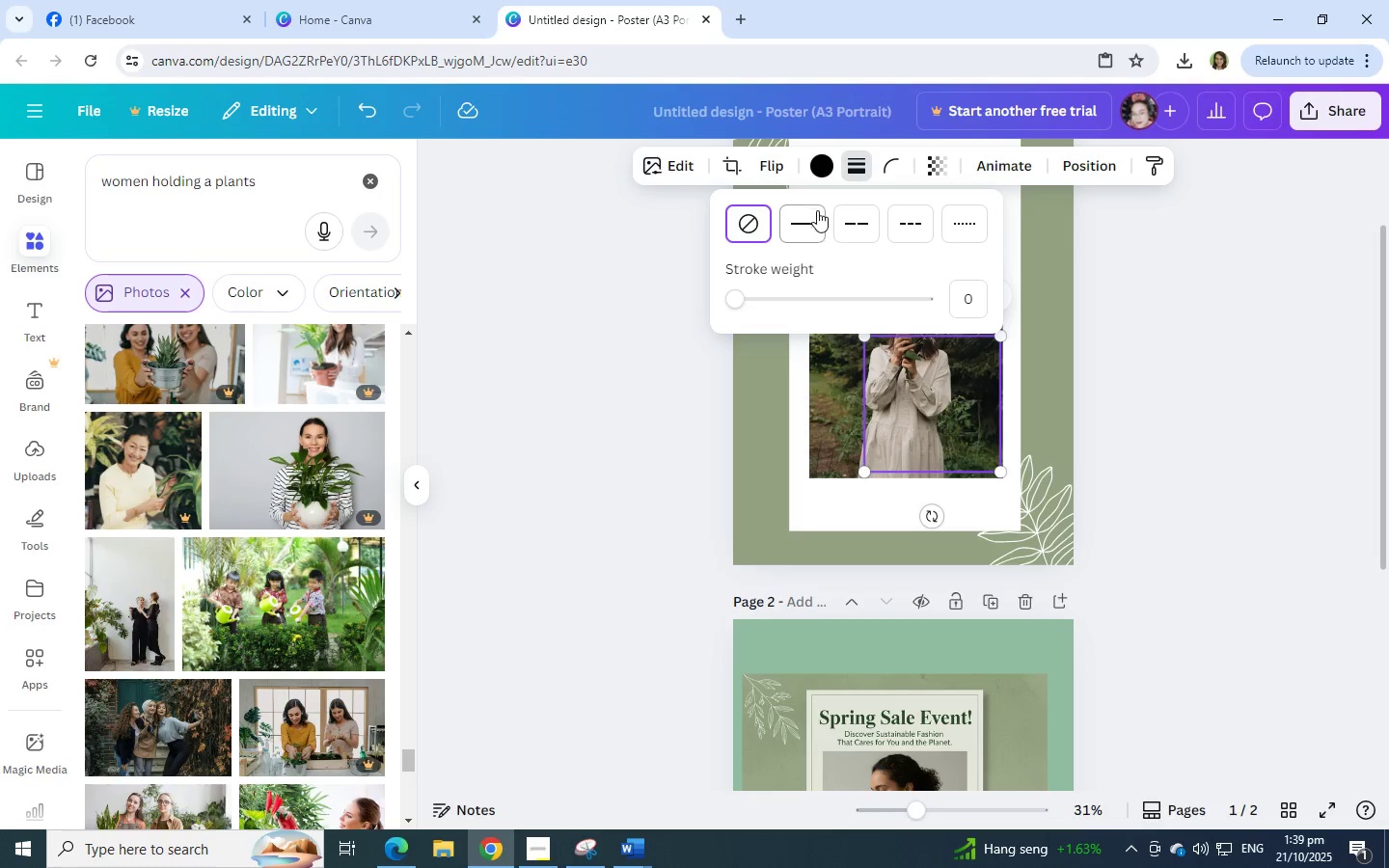 
left_click([806, 230])
 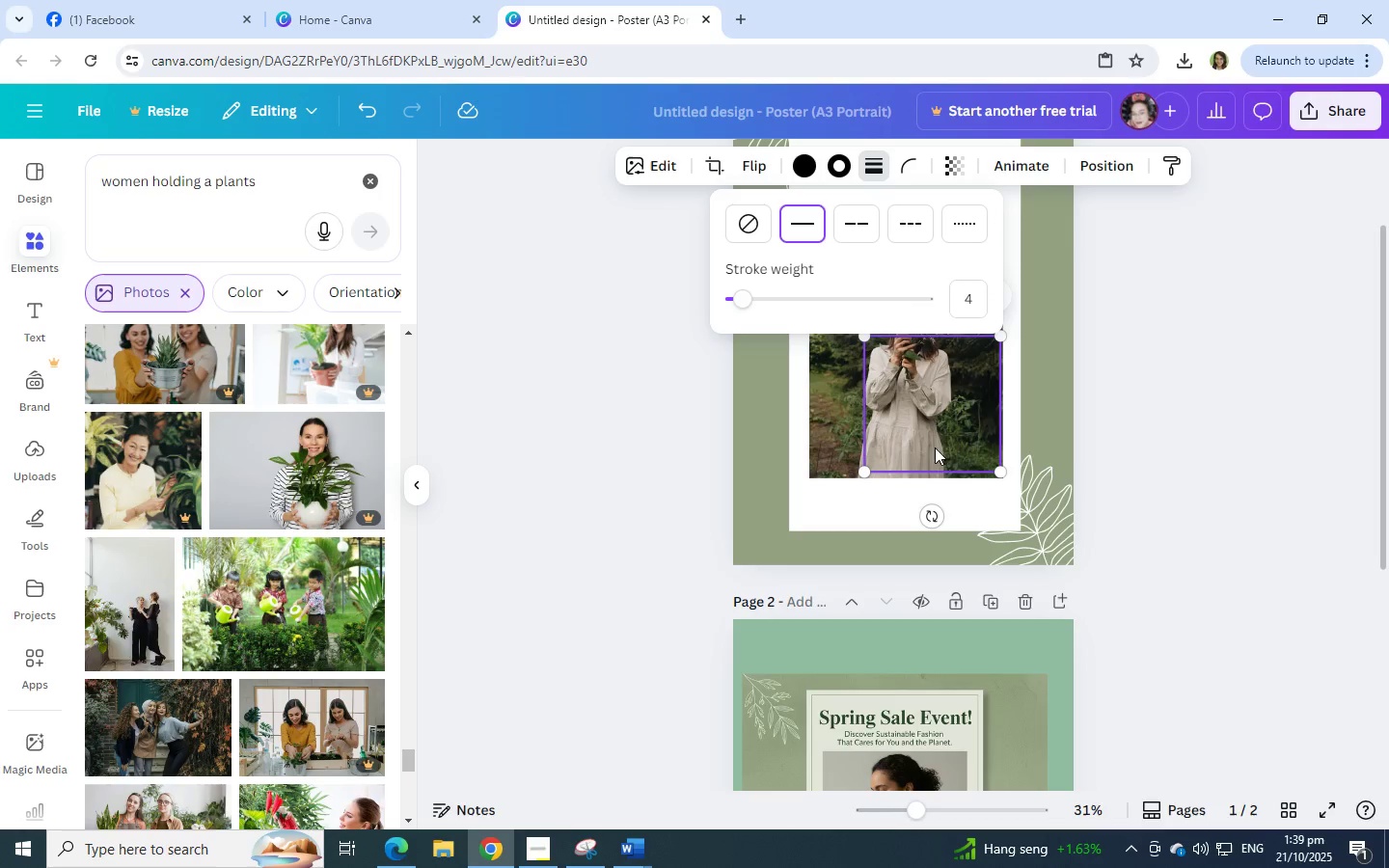 
left_click_drag(start_coordinate=[745, 300], to_coordinate=[751, 300])
 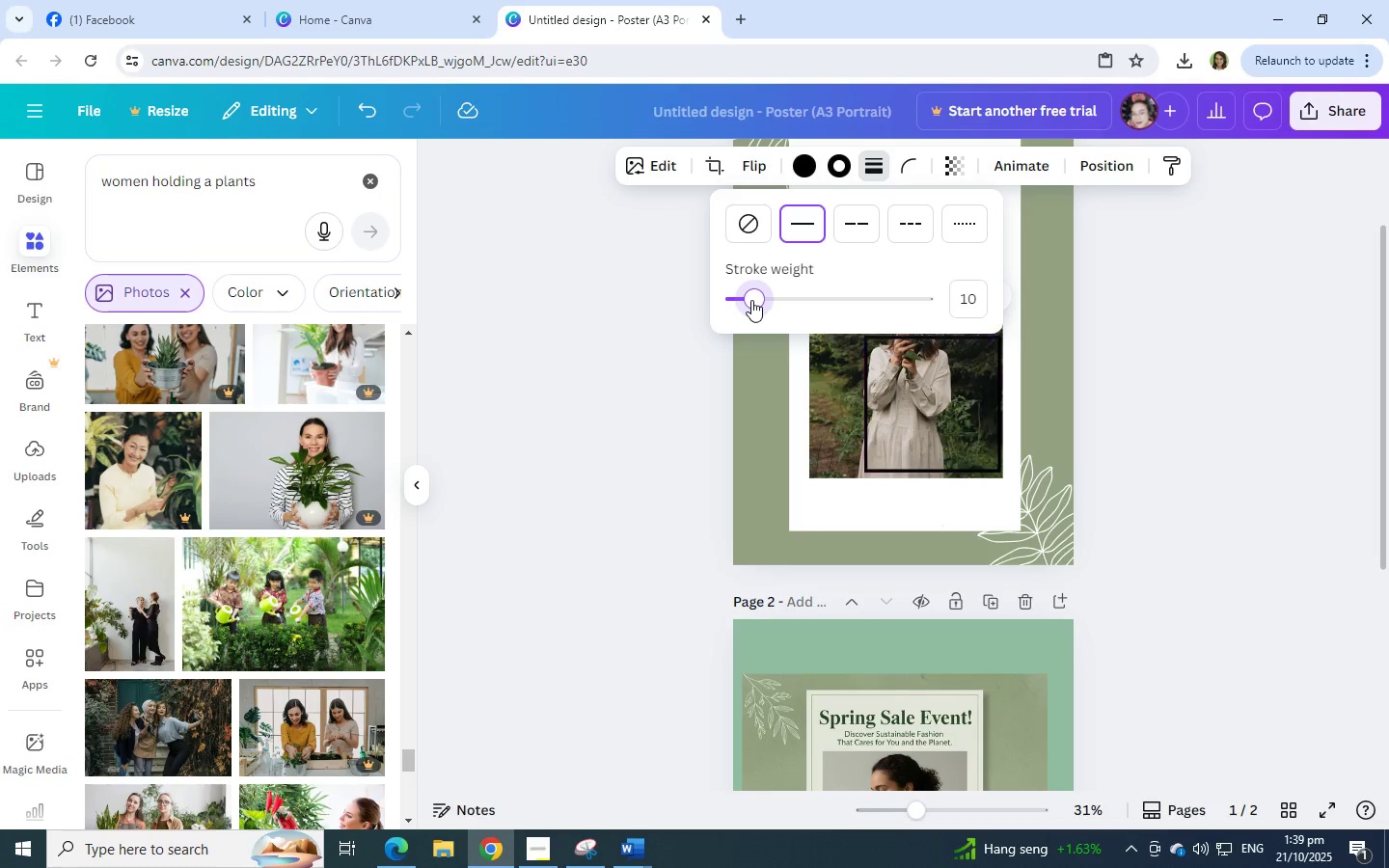 
left_click_drag(start_coordinate=[751, 300], to_coordinate=[742, 301])
 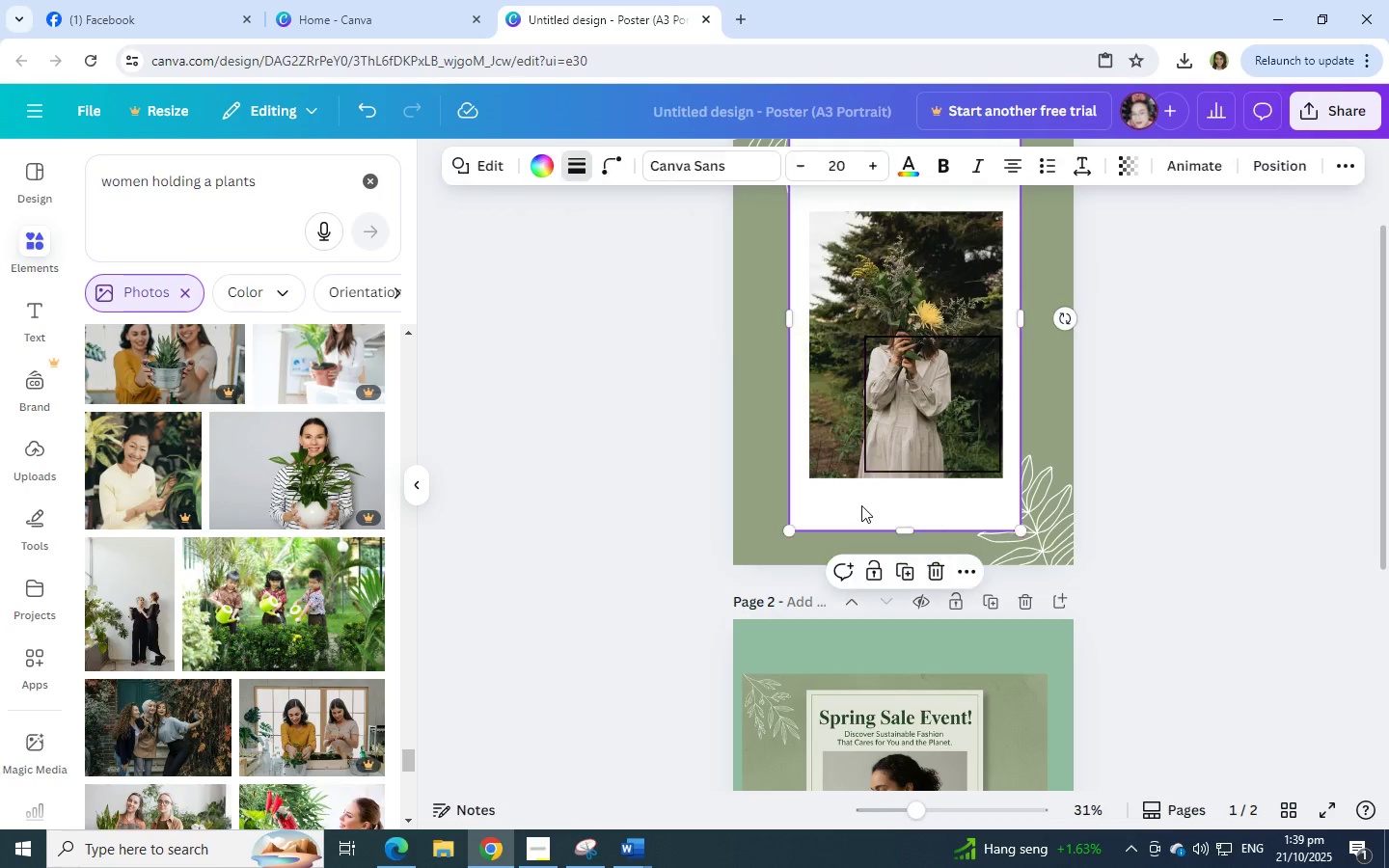 
left_click([861, 505])
 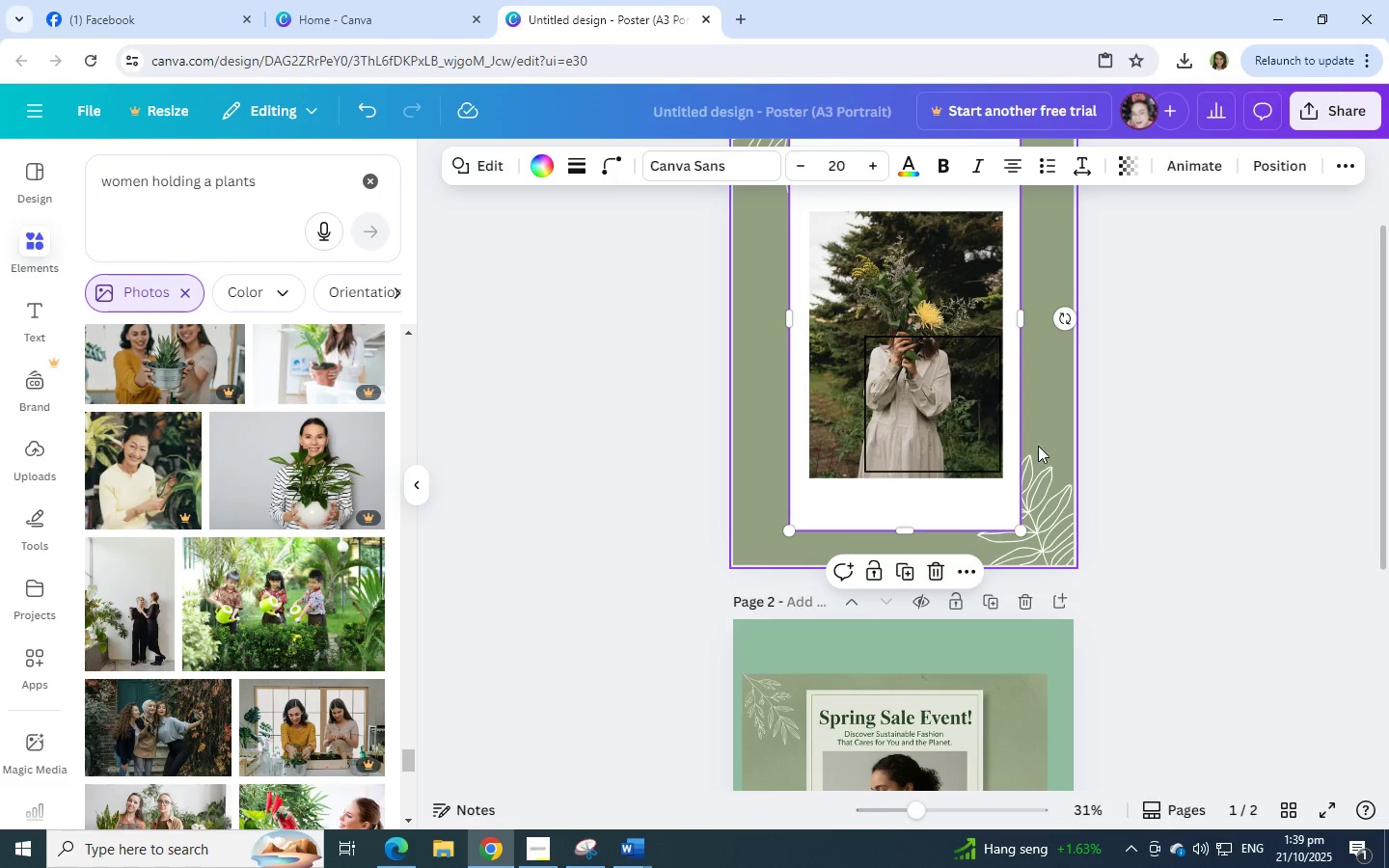 
scroll: coordinate [1036, 446], scroll_direction: down, amount: 3.0
 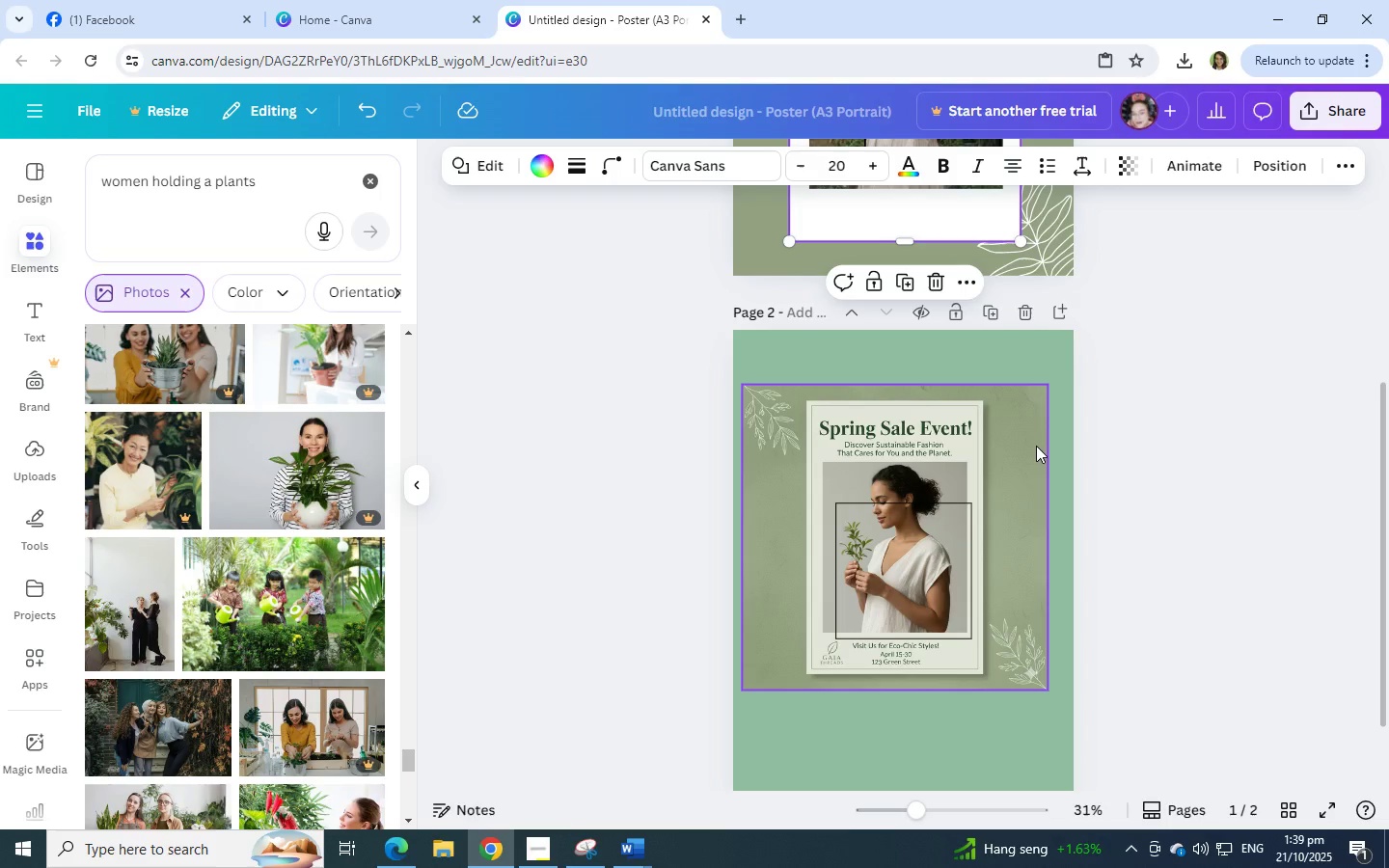 
scroll: coordinate [1036, 446], scroll_direction: up, amount: 4.0
 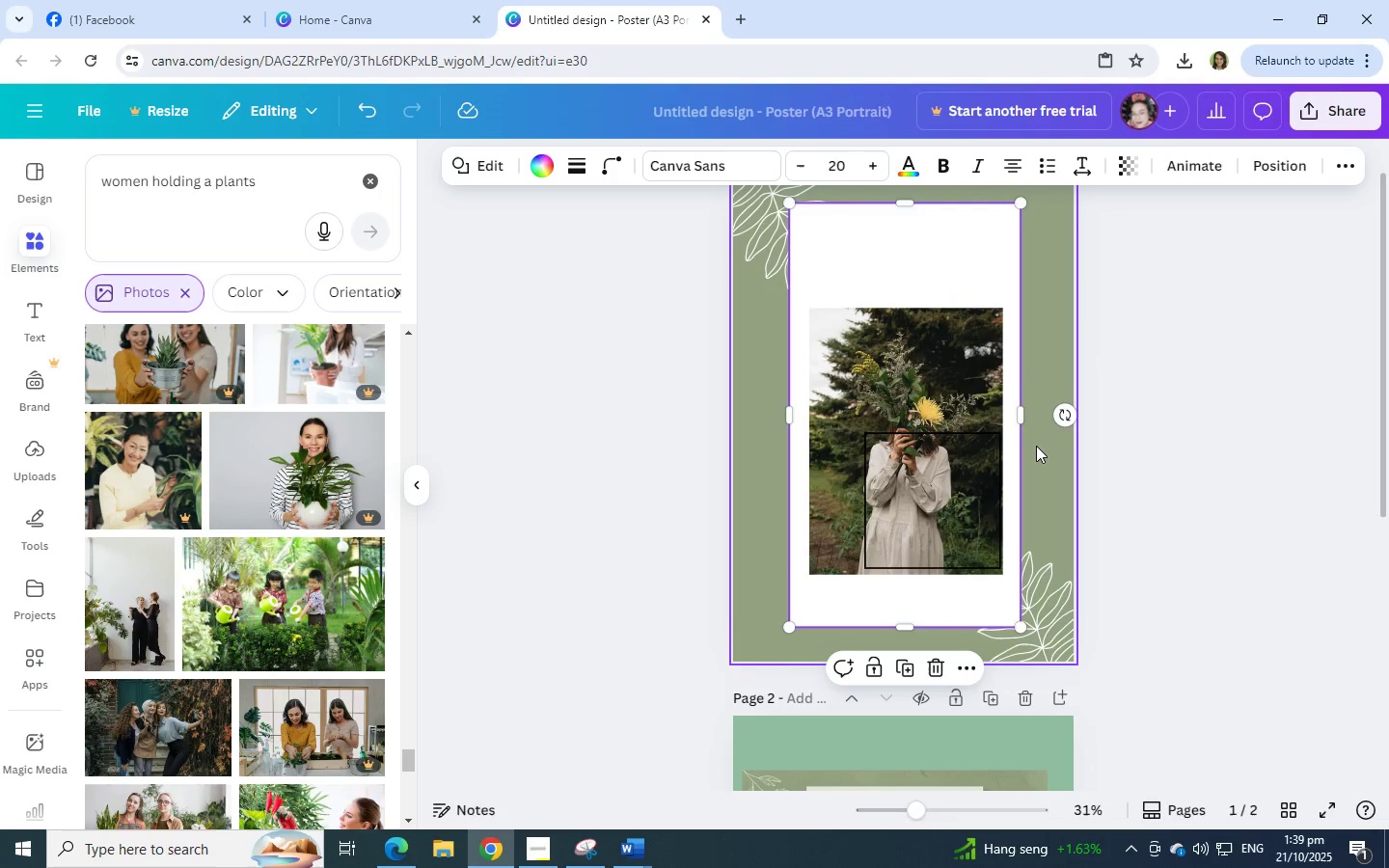 
scroll: coordinate [1036, 446], scroll_direction: down, amount: 2.0
 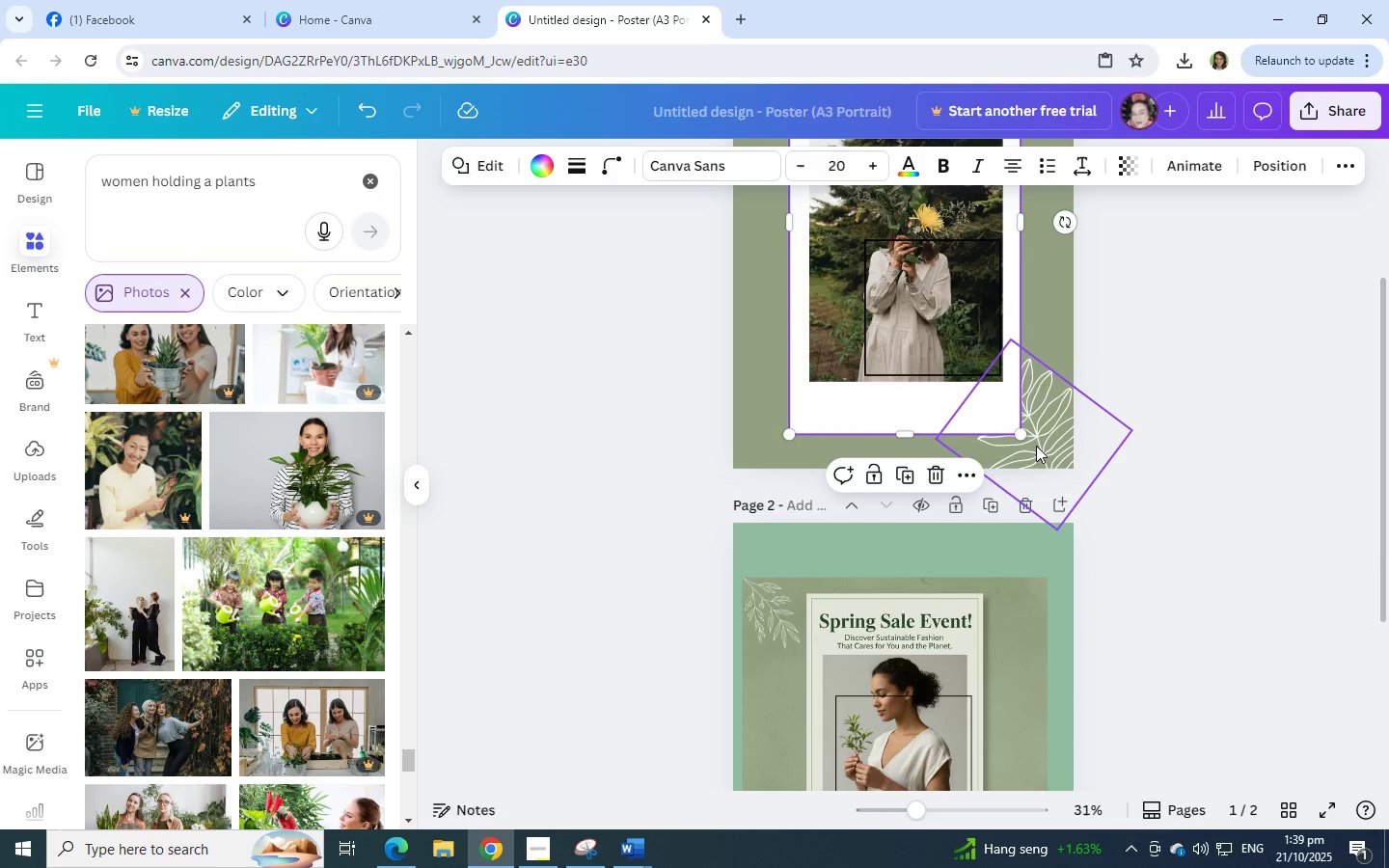 
scroll: coordinate [1036, 446], scroll_direction: up, amount: 4.0
 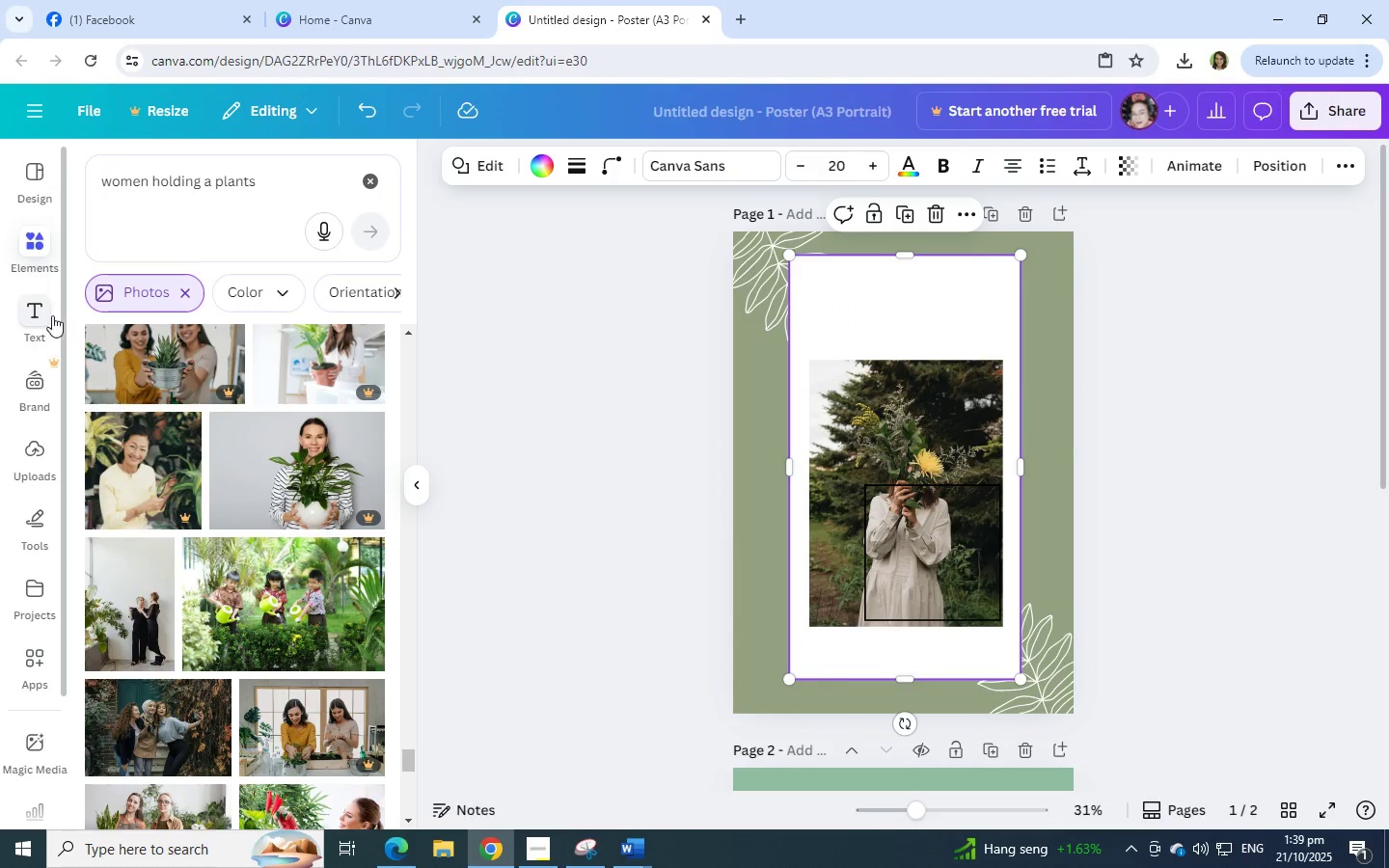 
left_click([277, 188])
 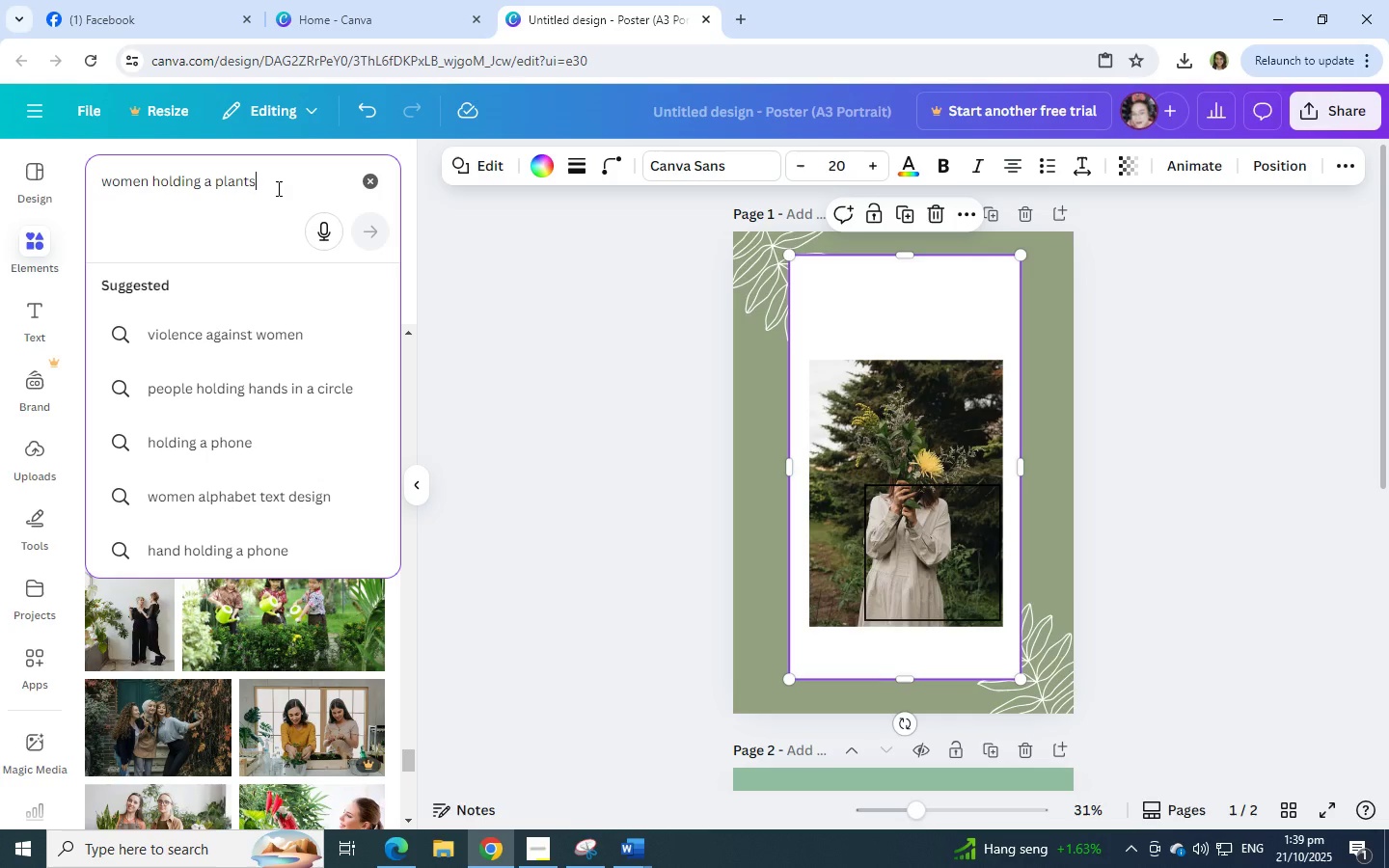 
left_click_drag(start_coordinate=[269, 182], to_coordinate=[51, 183])
 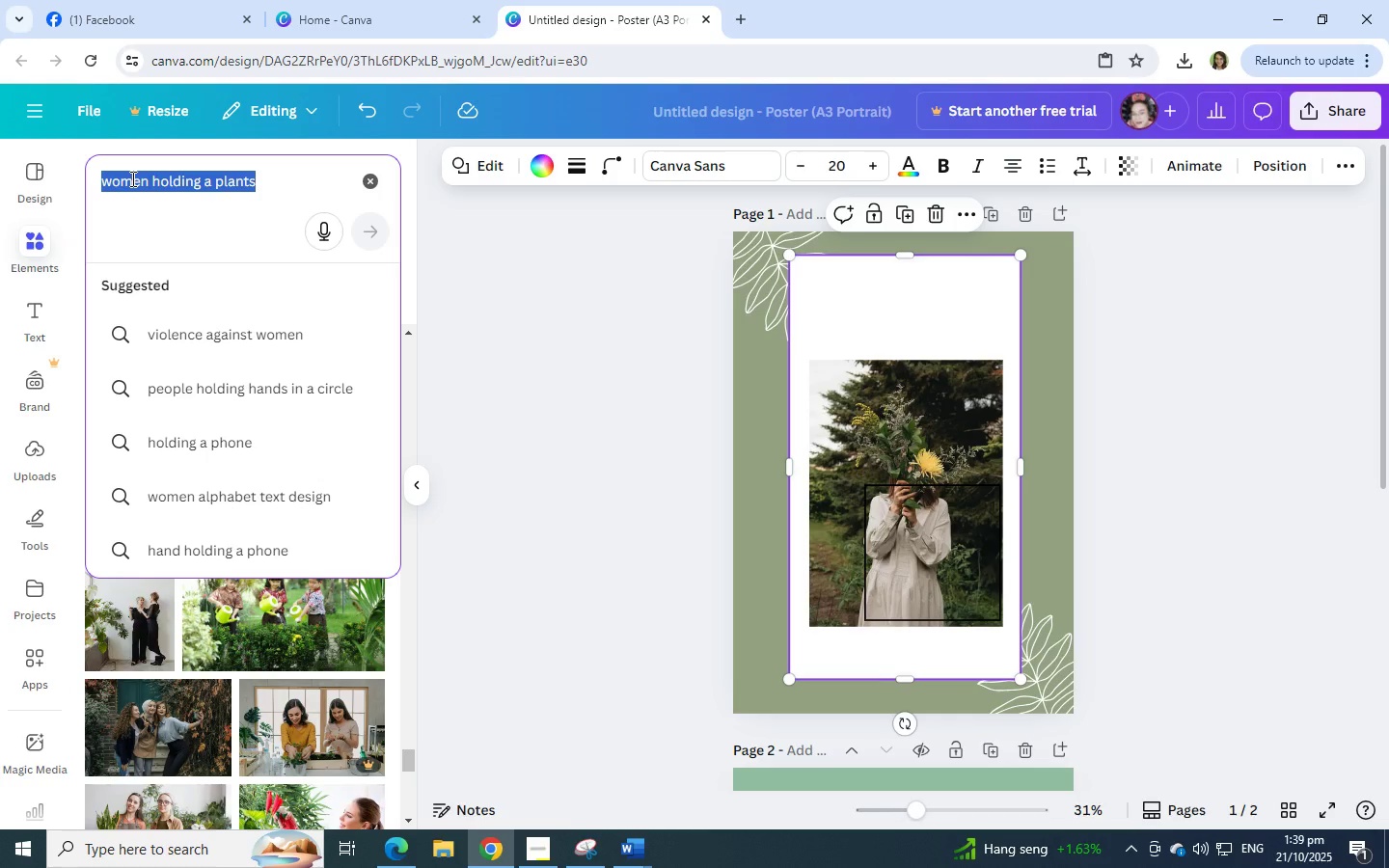 
key(Backspace)
key(Backspace)
type(borsdwr)
key(Backspace)
key(Backspace)
key(Backspace)
key(Backspace)
key(Backspace)
type(der)
 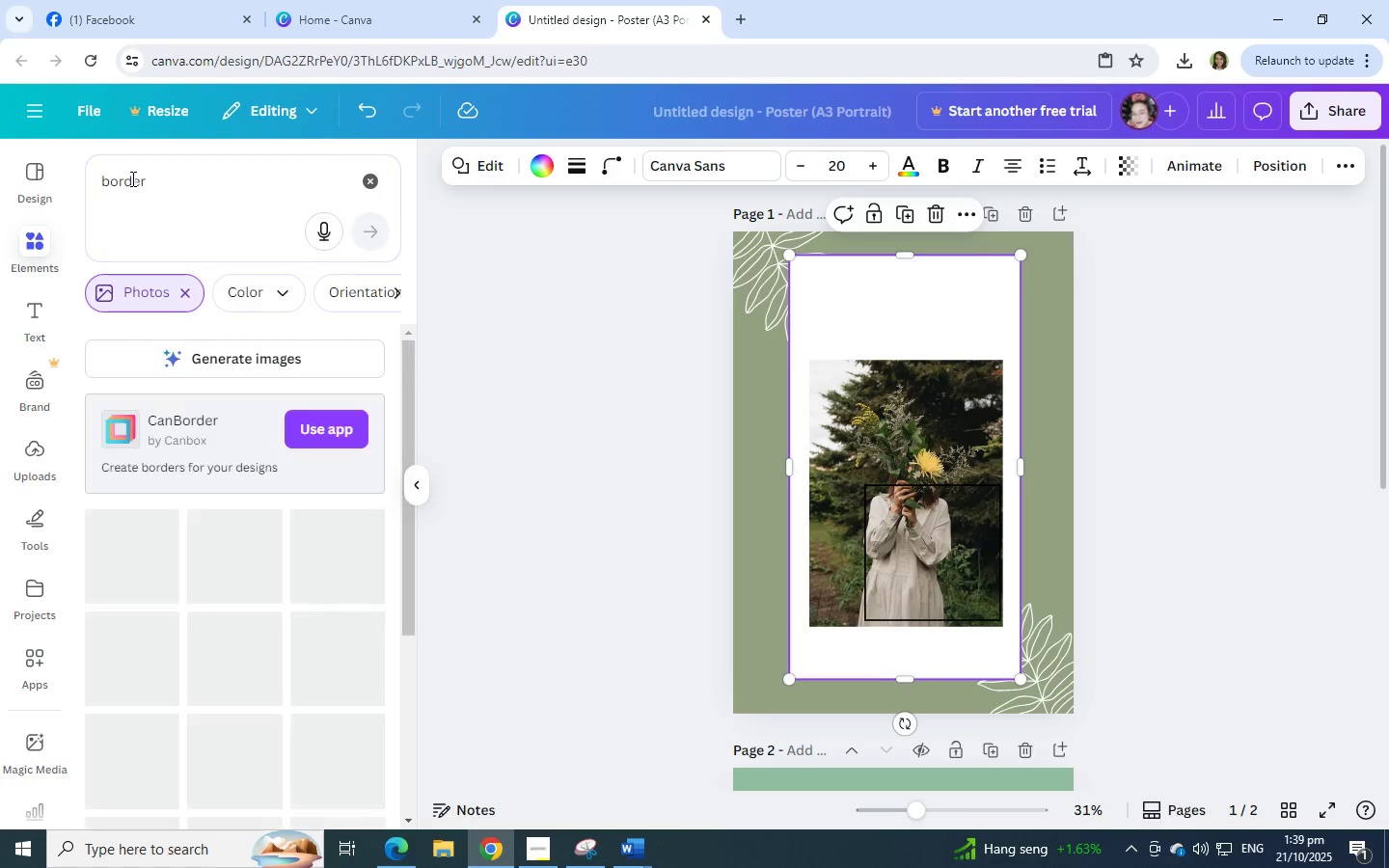 
key(Enter)
 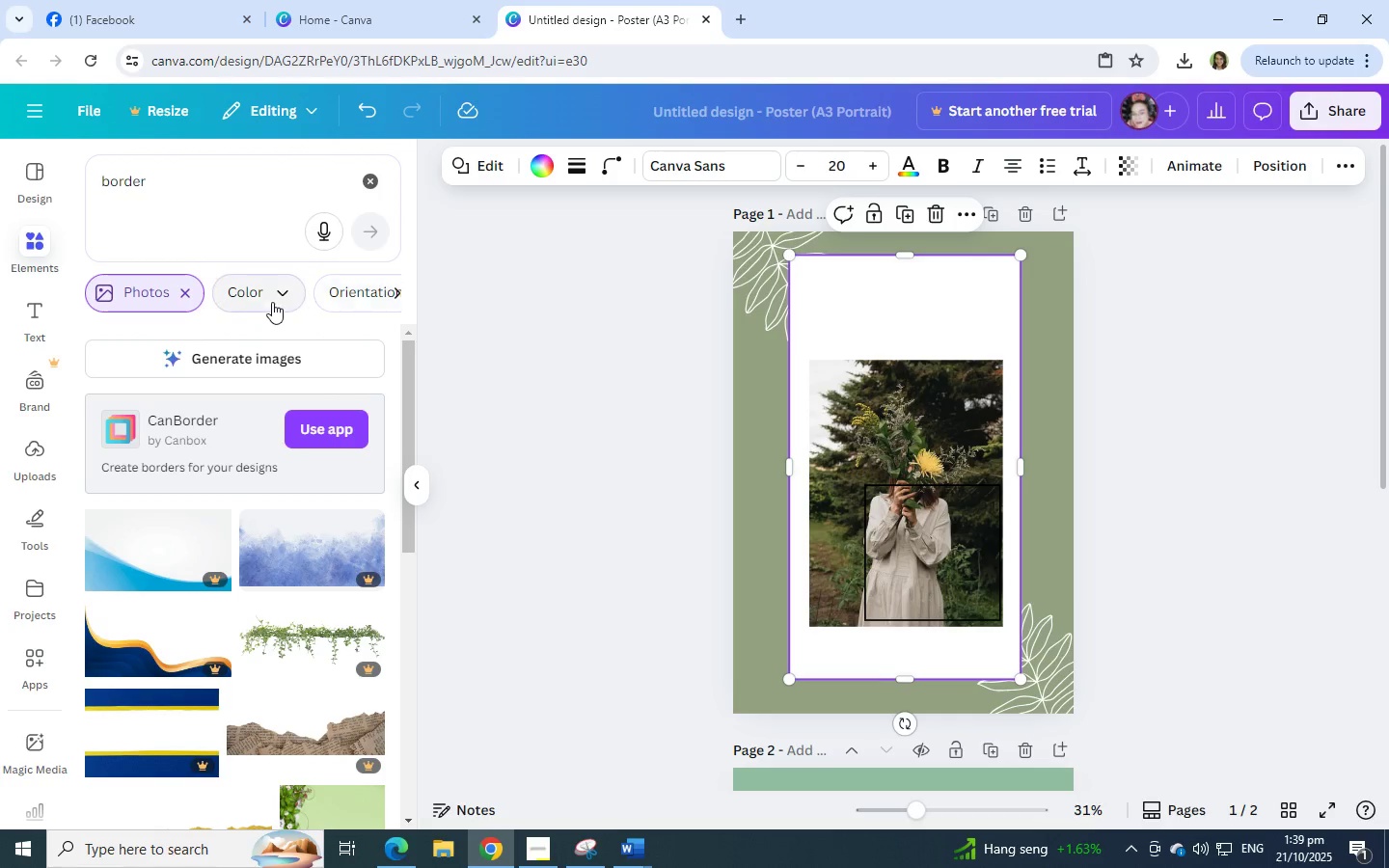 
wait(5.14)
 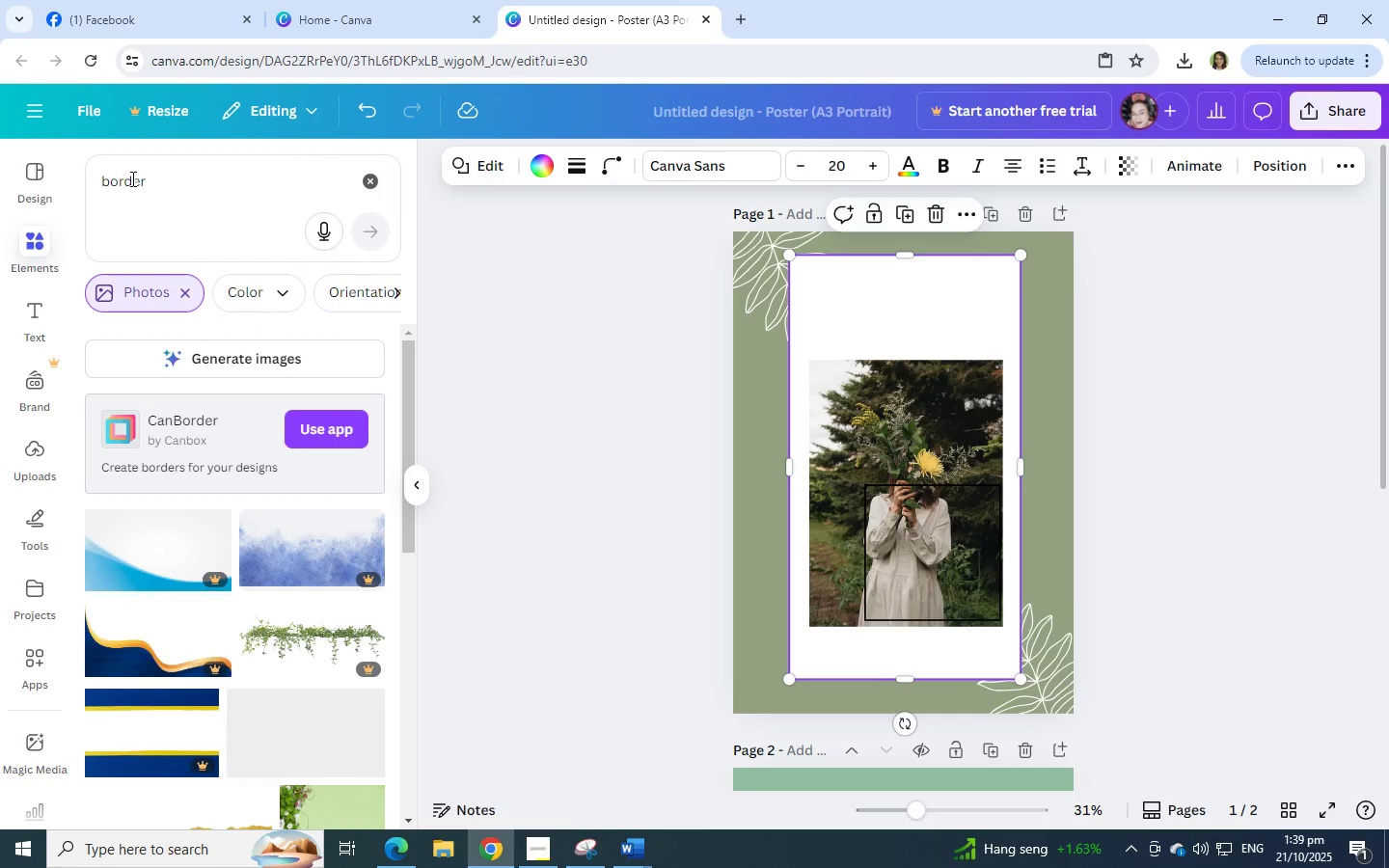 
left_click([189, 295])
 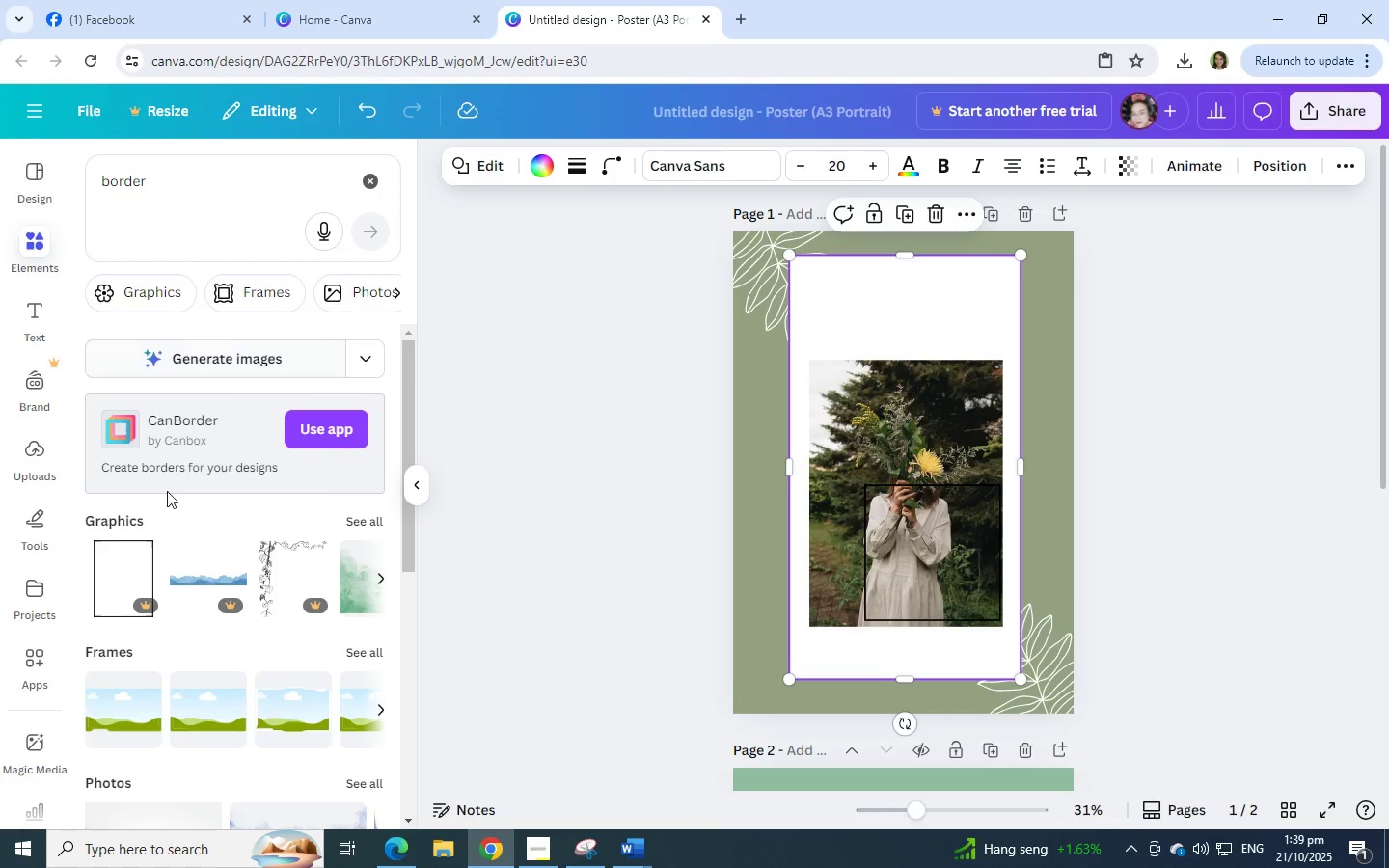 
scroll: coordinate [150, 568], scroll_direction: down, amount: 4.0
 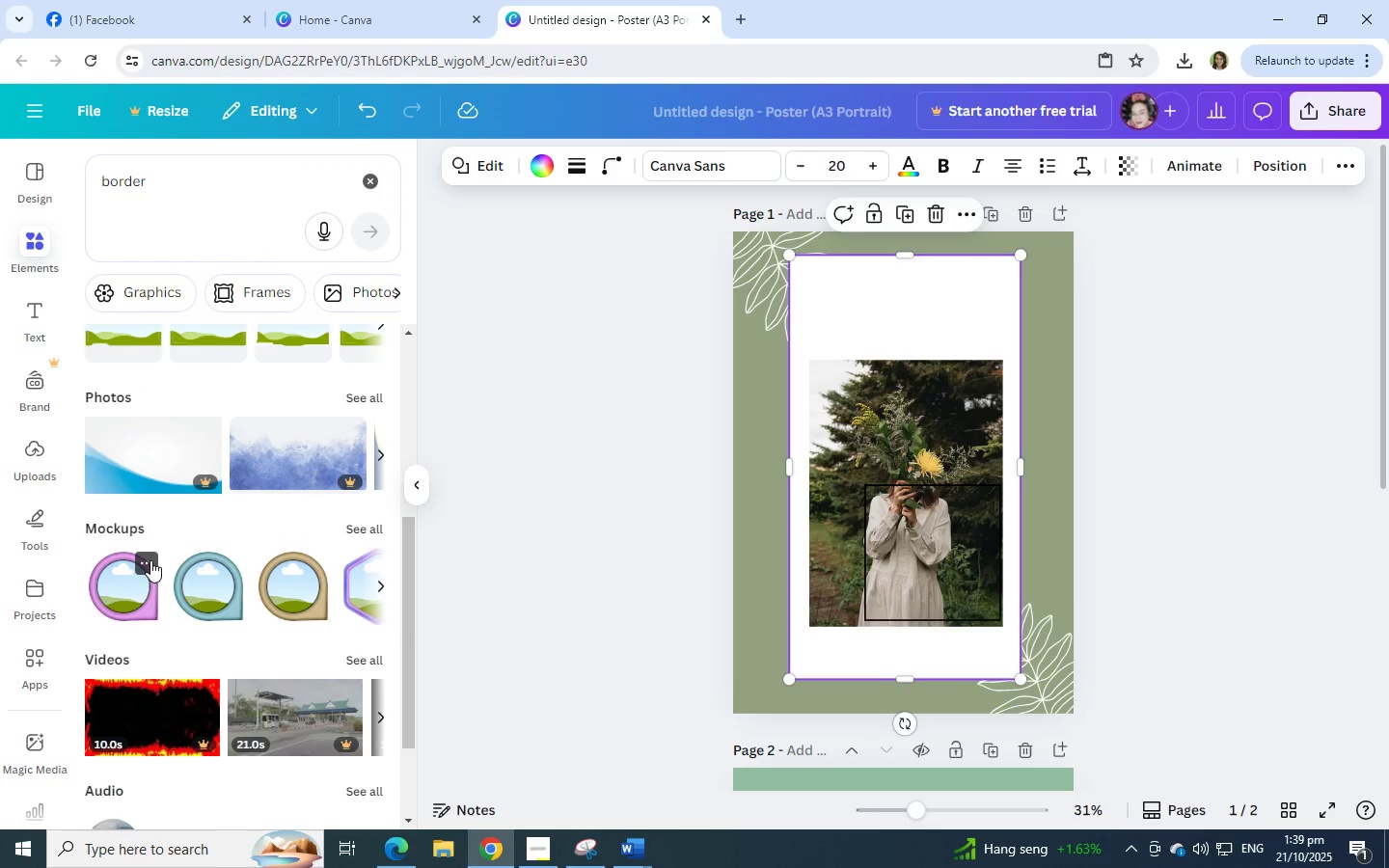 
scroll: coordinate [162, 556], scroll_direction: up, amount: 3.0
 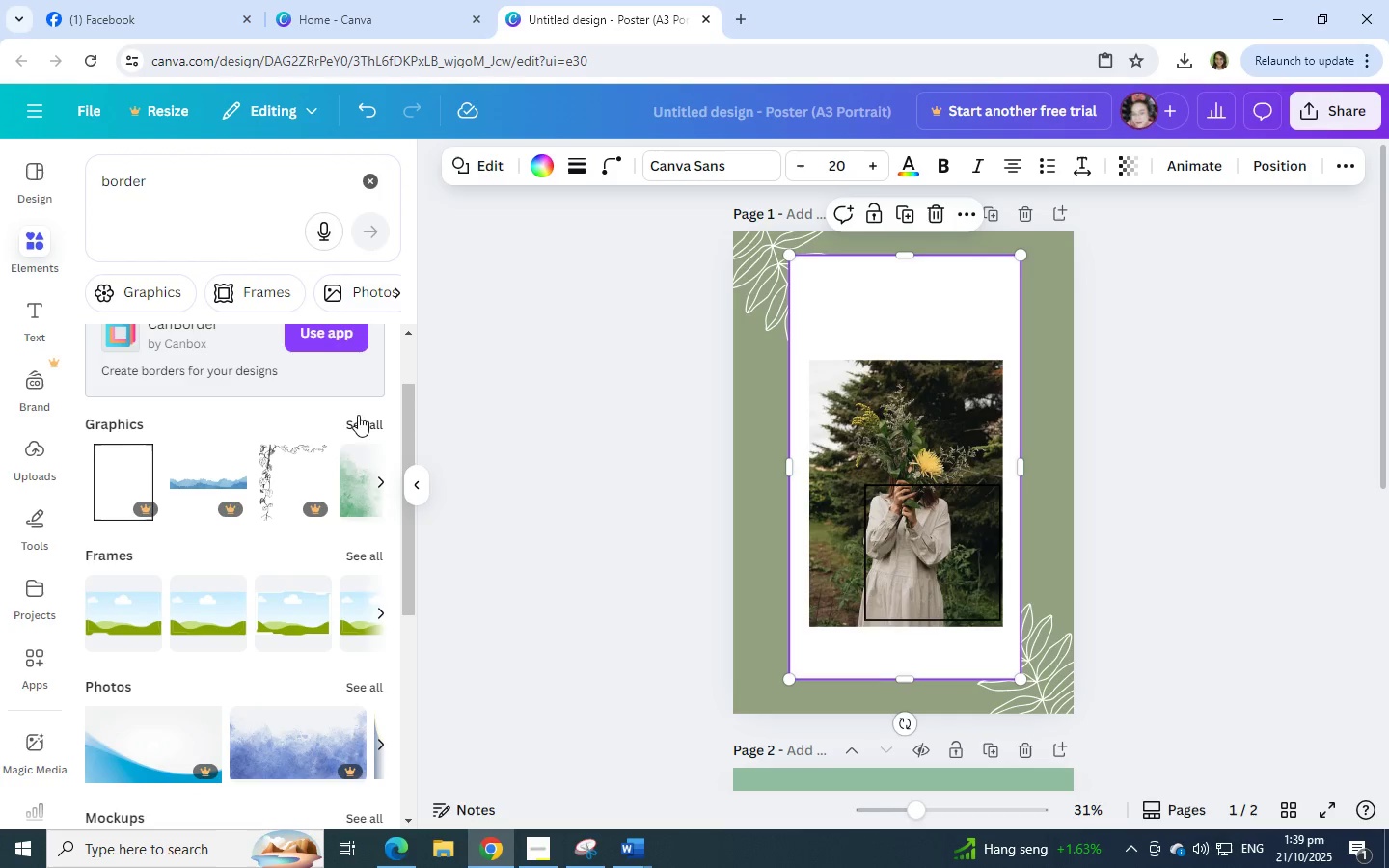 
left_click([356, 426])
 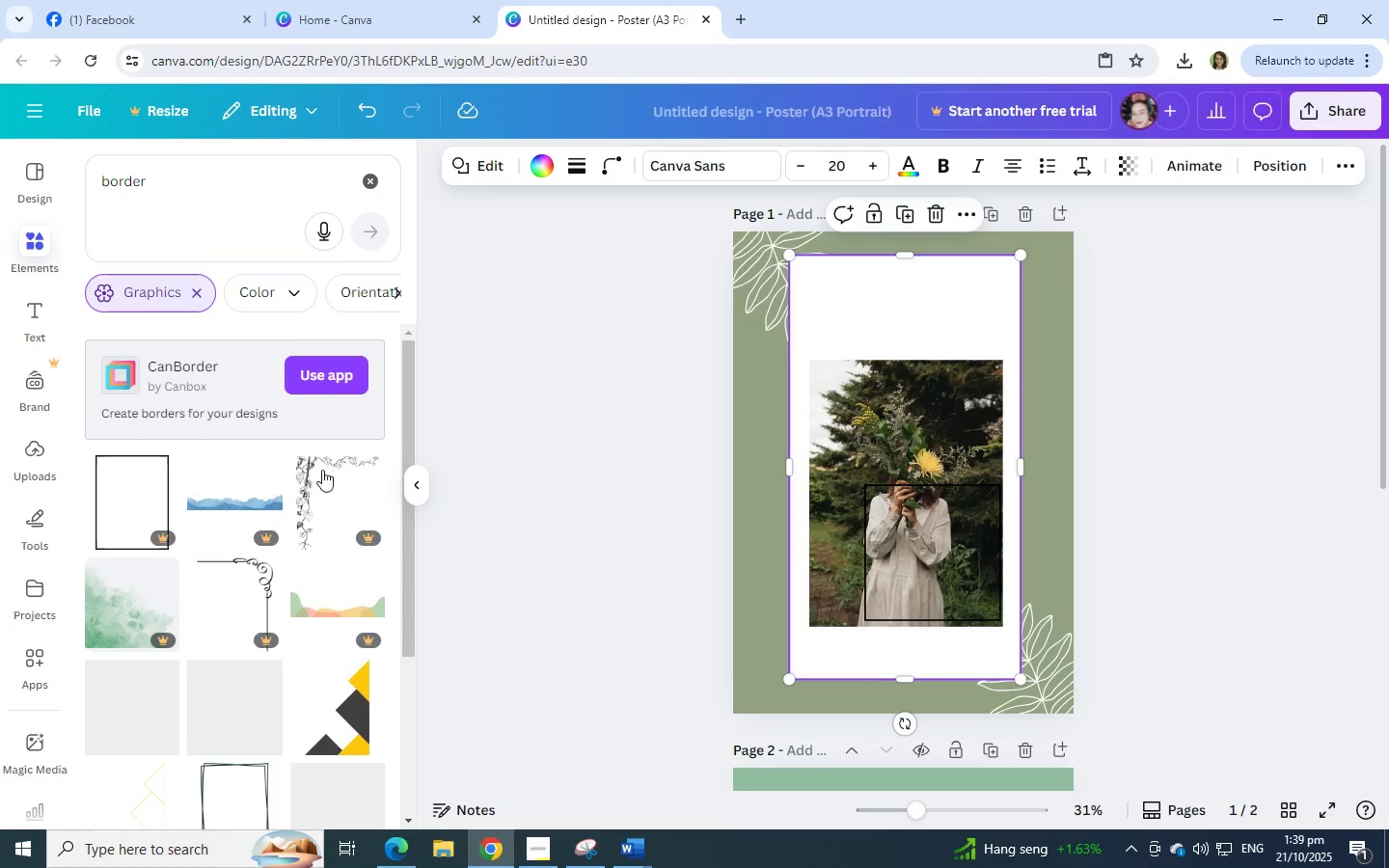 
scroll: coordinate [305, 473], scroll_direction: down, amount: 14.0
 